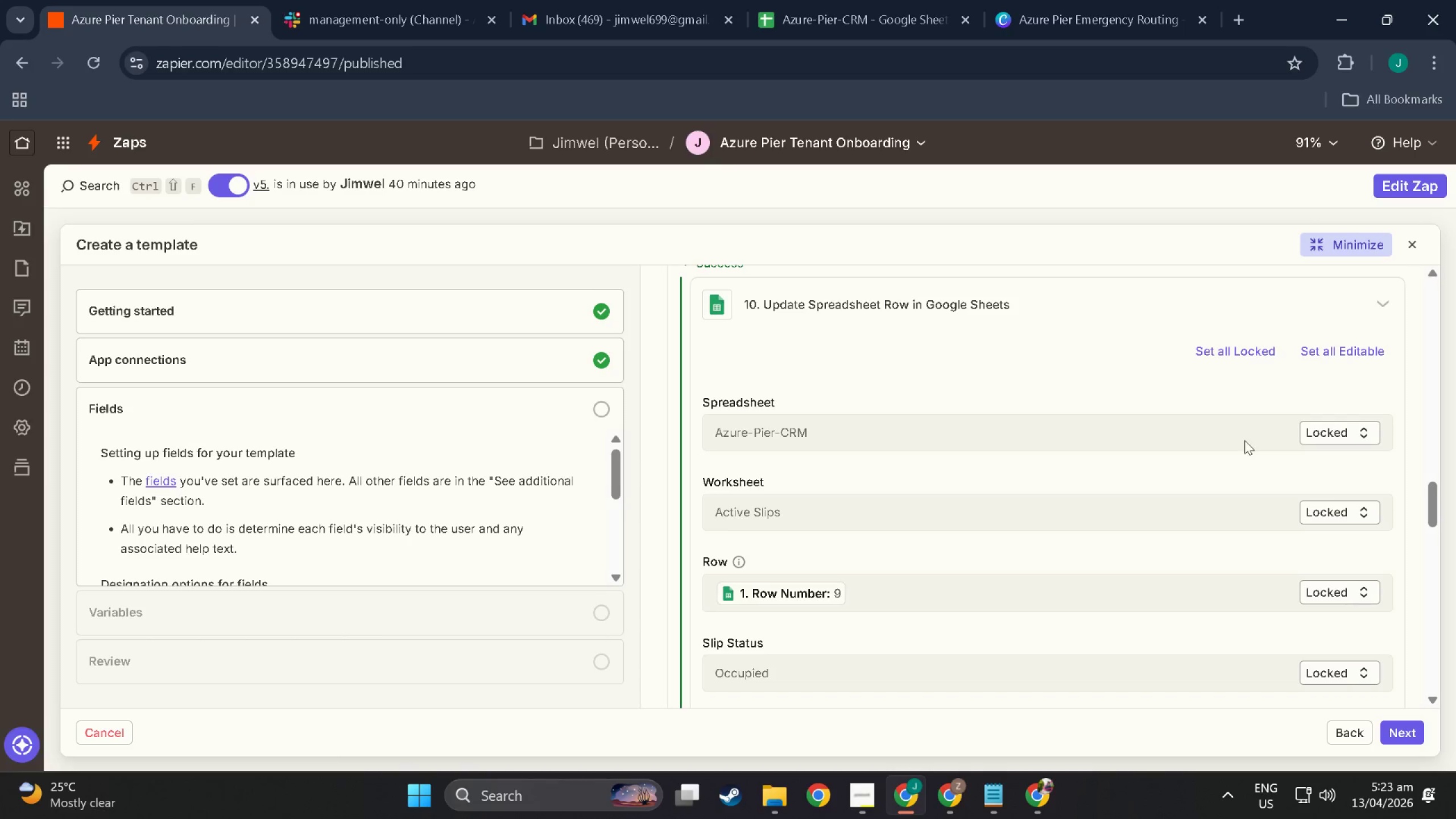 
left_click([1328, 430])
 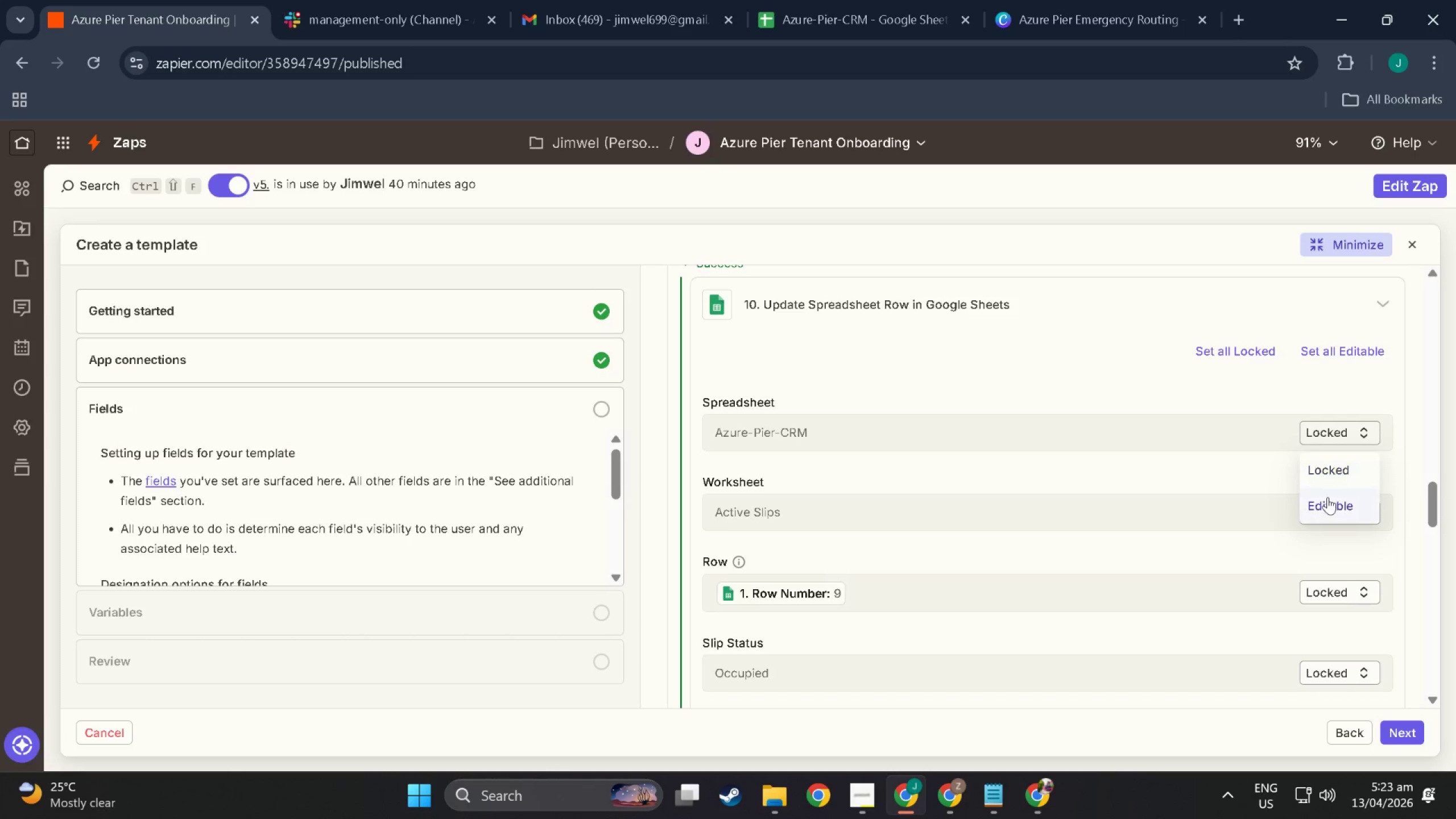 
left_click([1329, 500])
 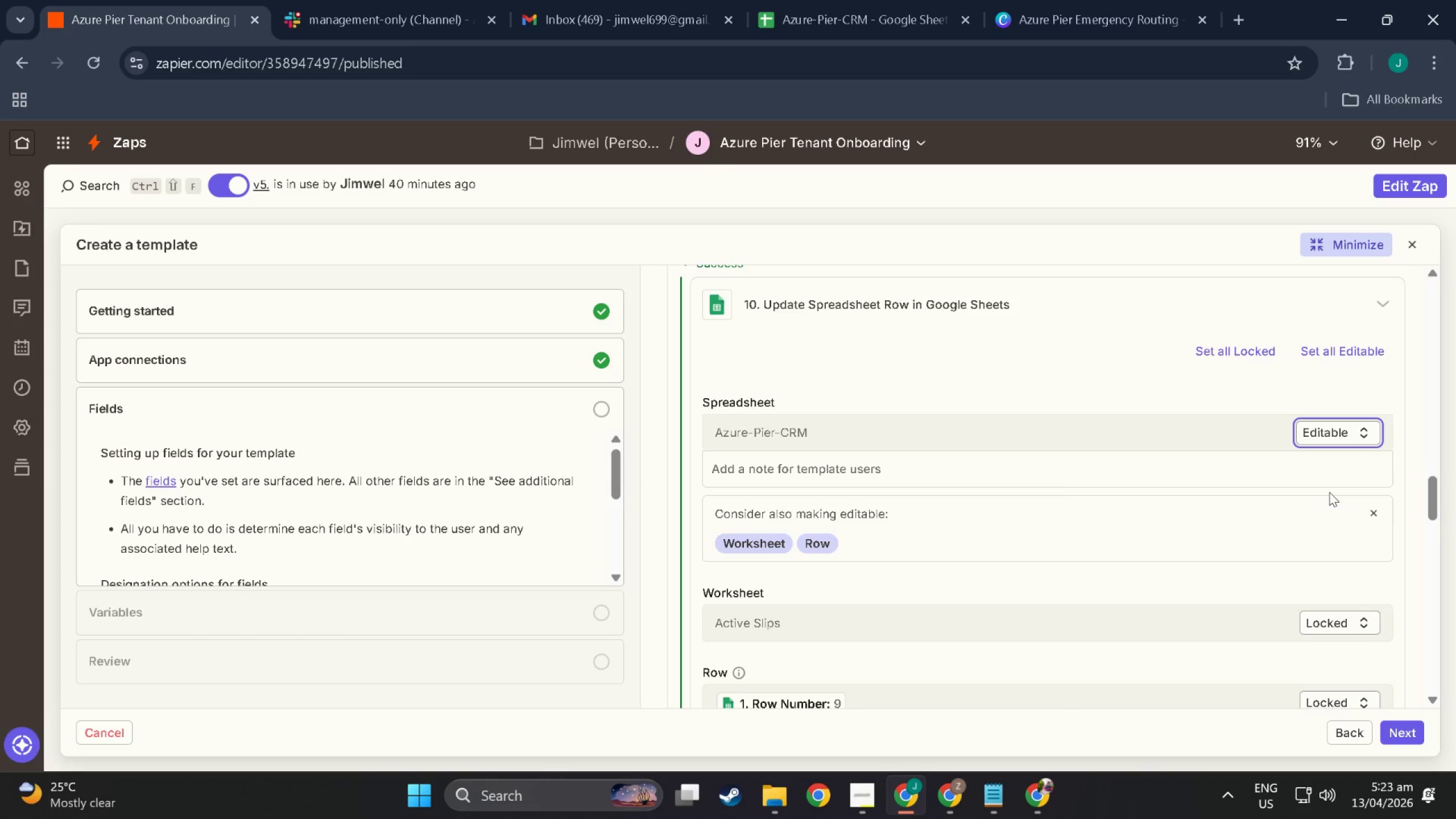 
scroll: coordinate [963, 564], scroll_direction: down, amount: 3.0
 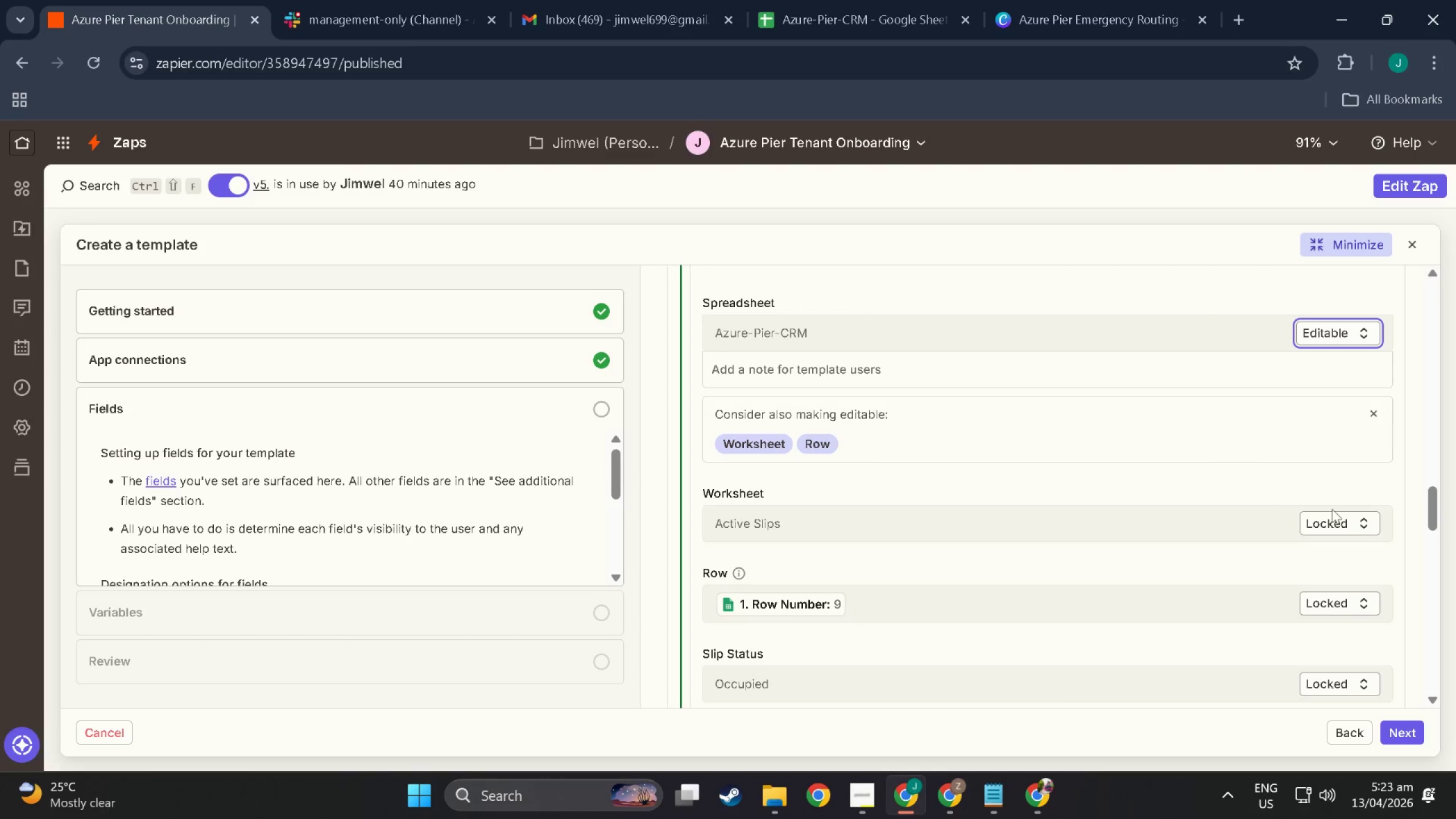 
left_click([1352, 511])
 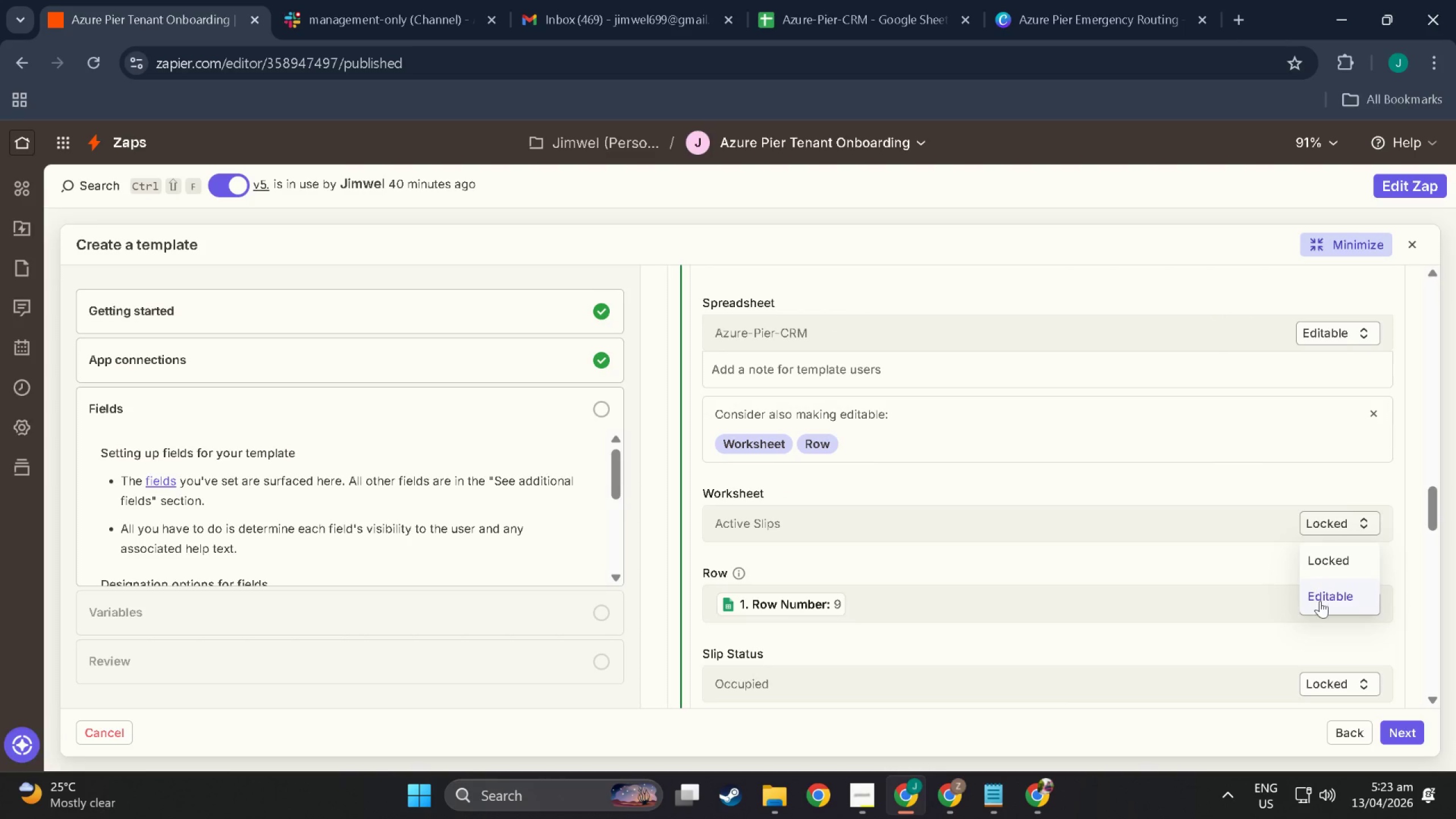 
left_click([1322, 606])
 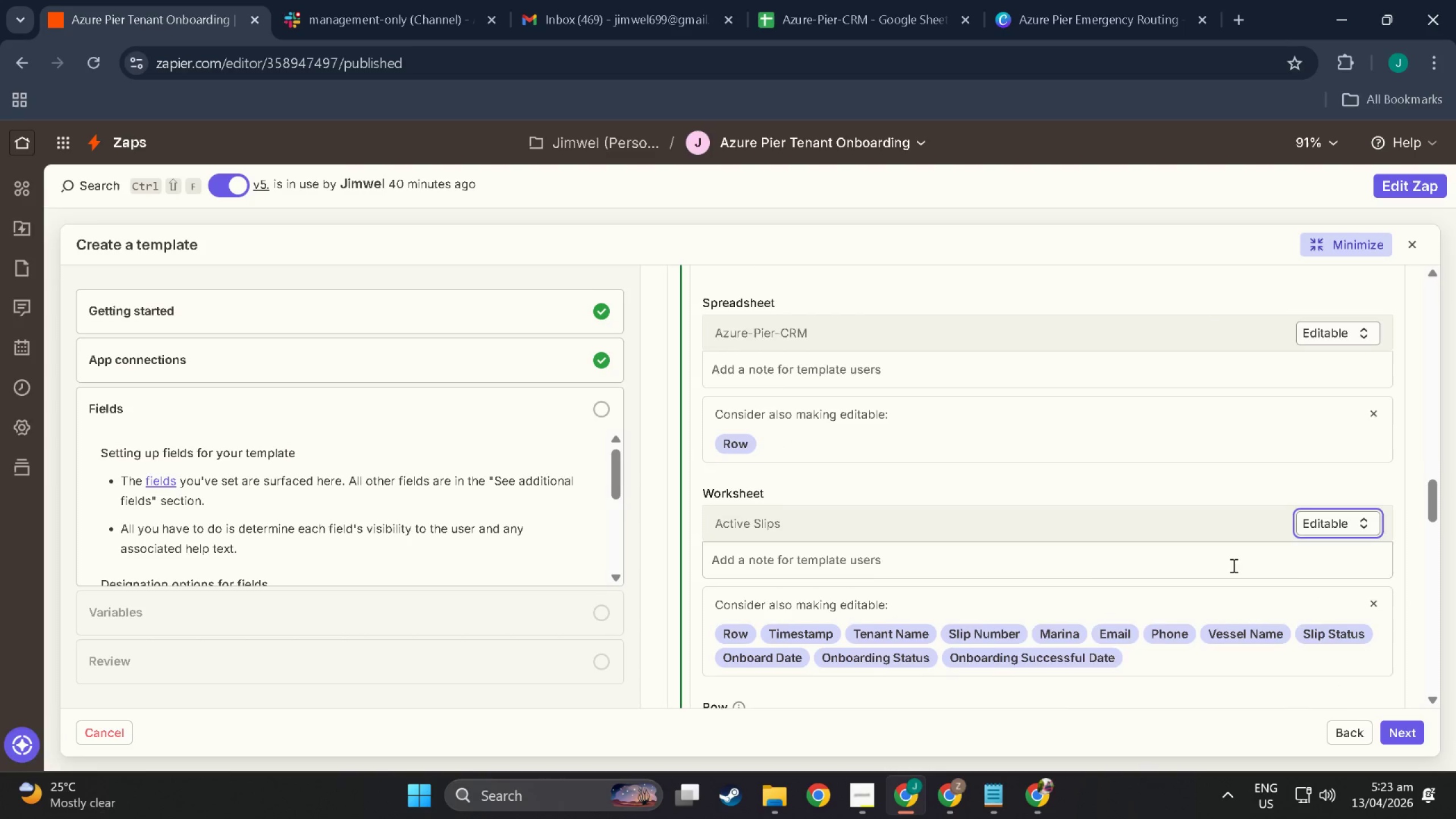 
scroll: coordinate [1037, 476], scroll_direction: down, amount: 4.0
 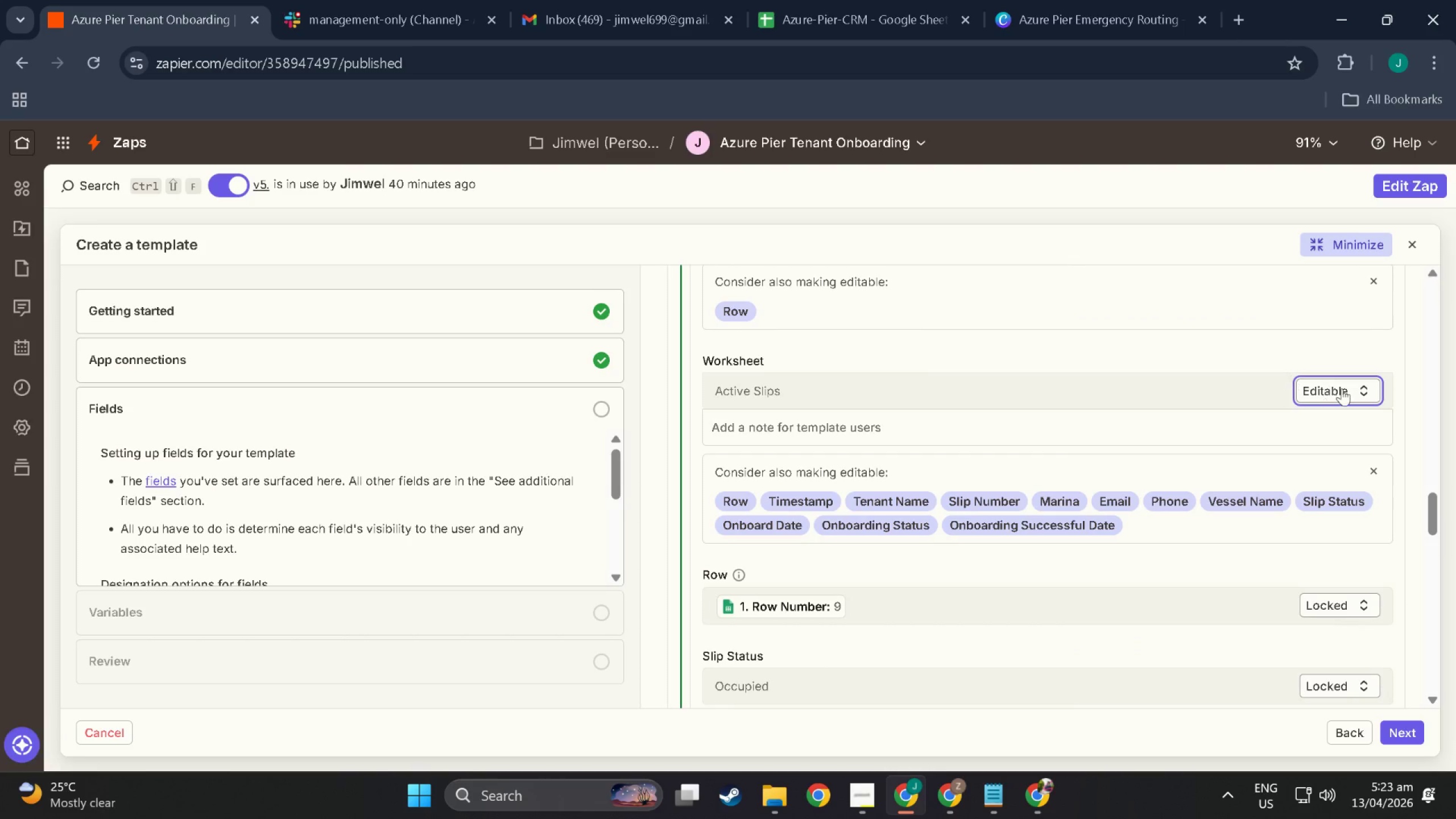 
left_click([1359, 388])
 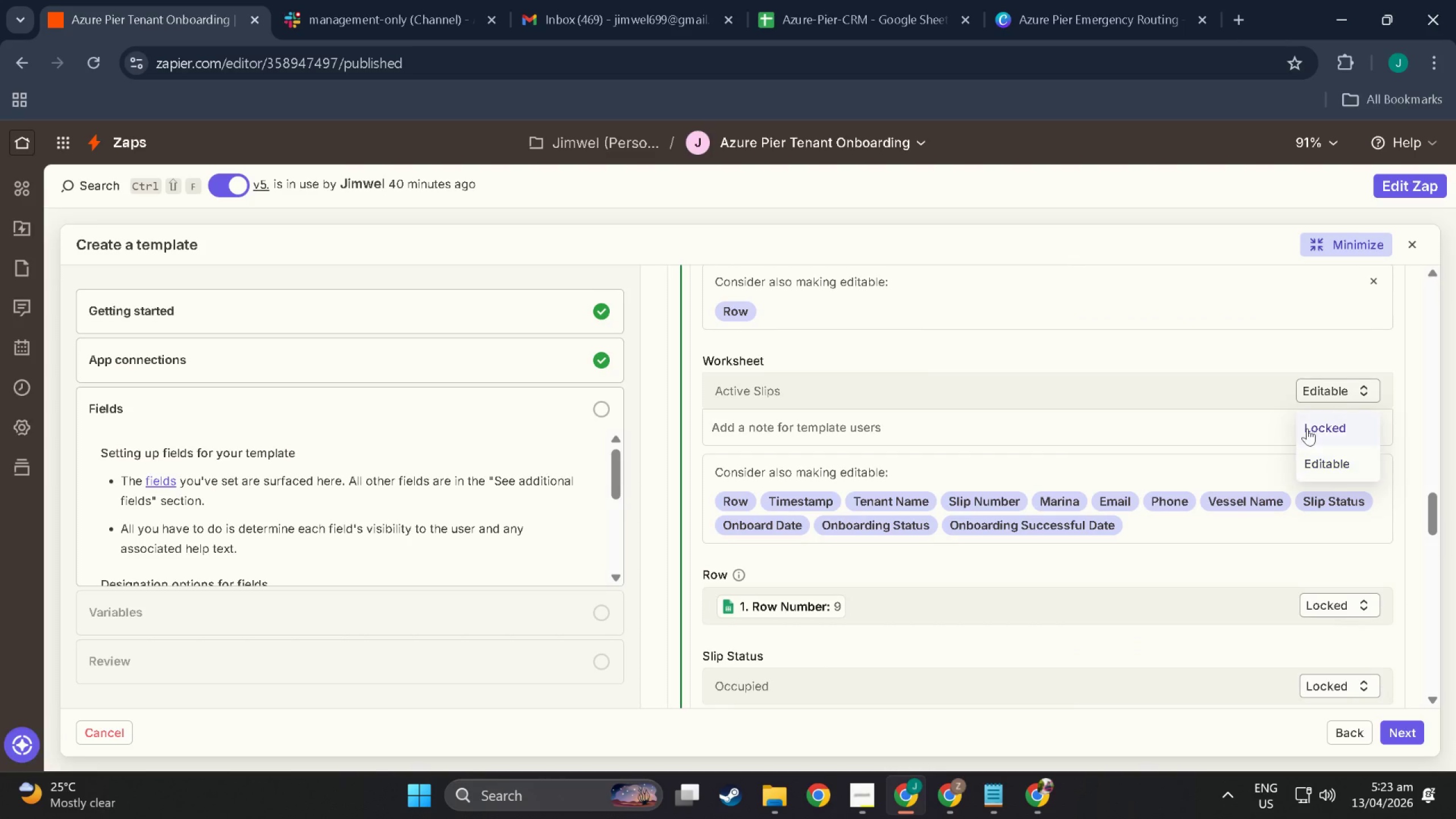 
left_click([1307, 428])
 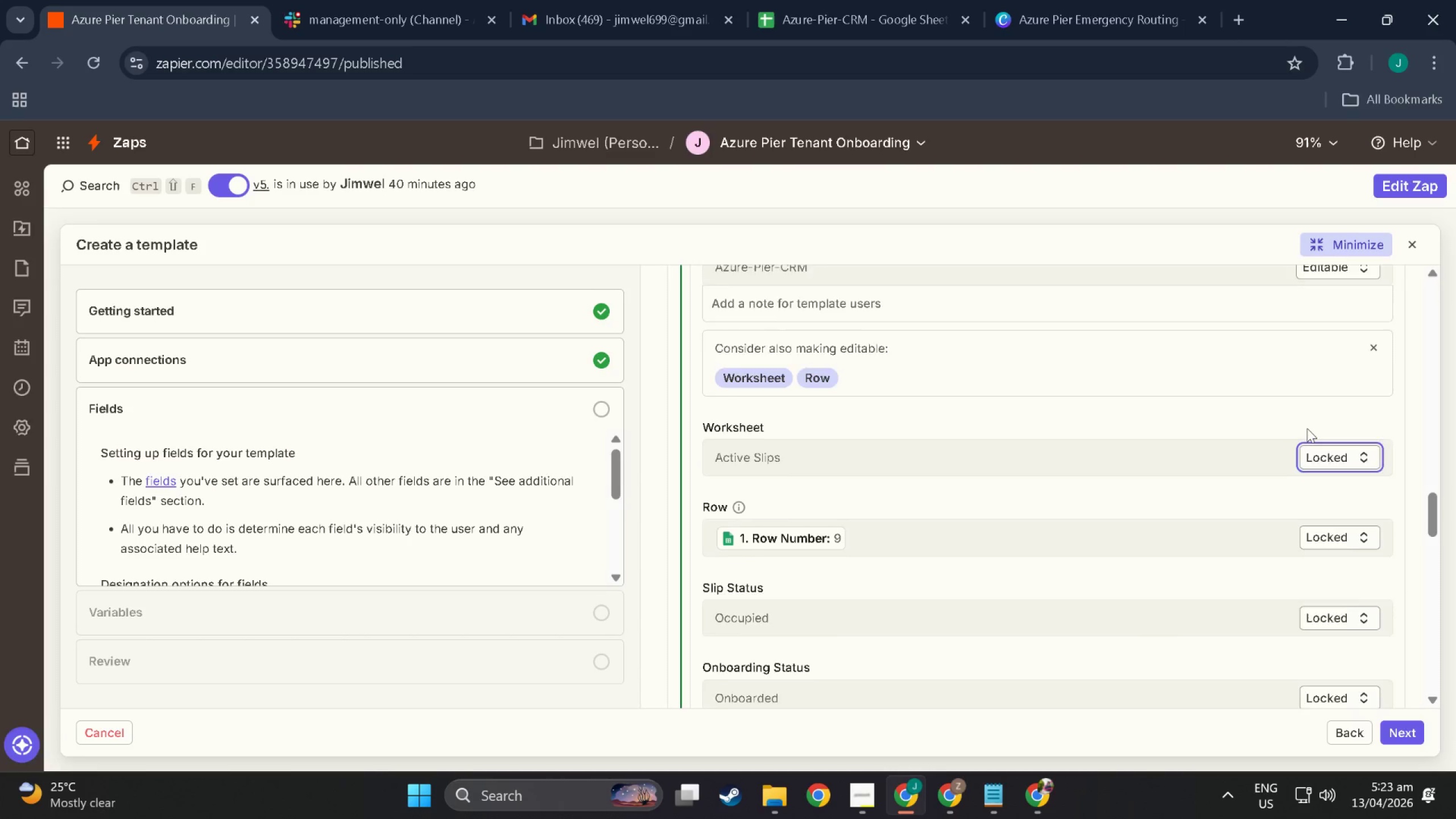 
scroll: coordinate [1307, 428], scroll_direction: up, amount: 3.0
 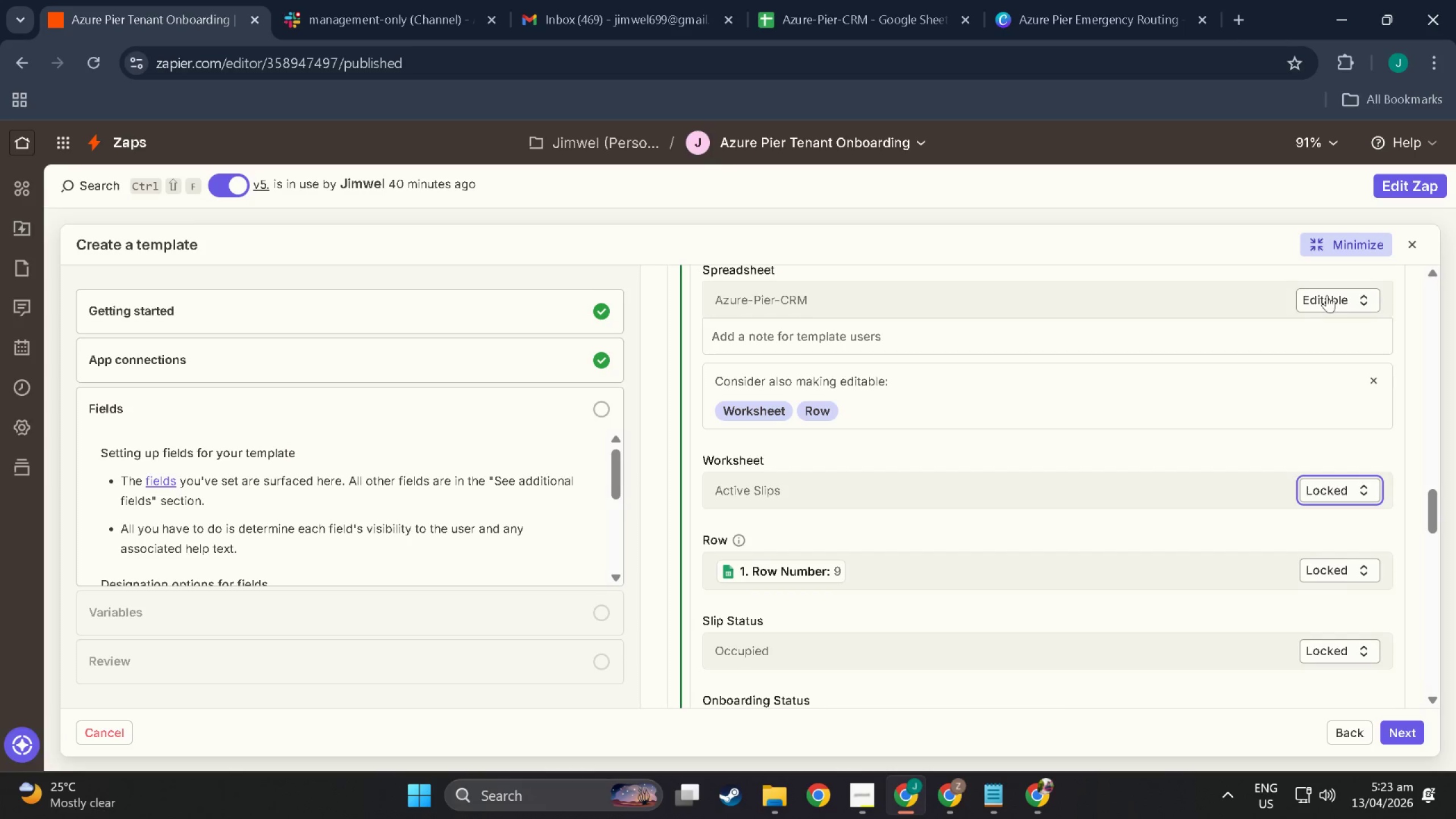 
left_click([1327, 293])
 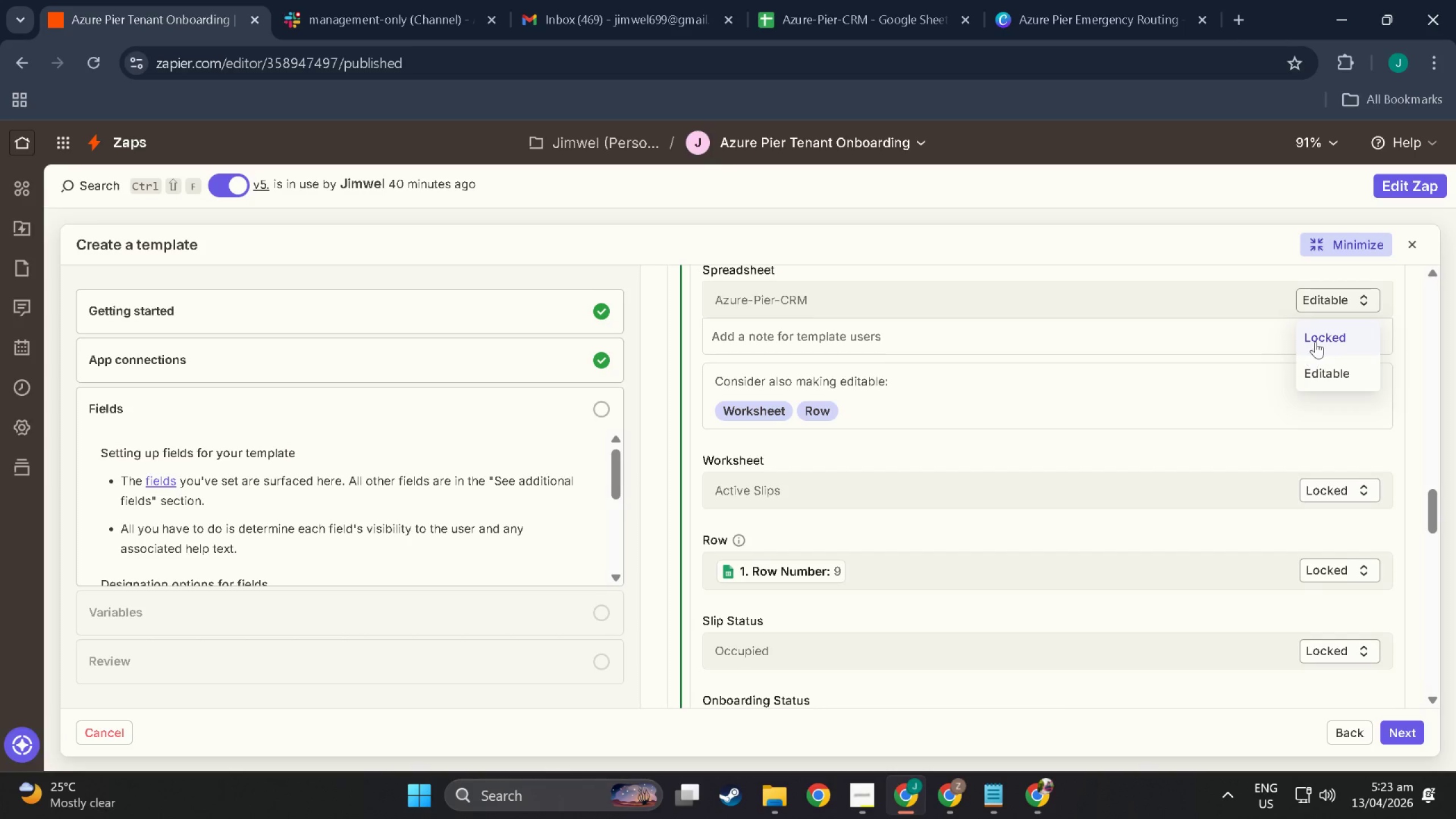 
left_click([1316, 338])
 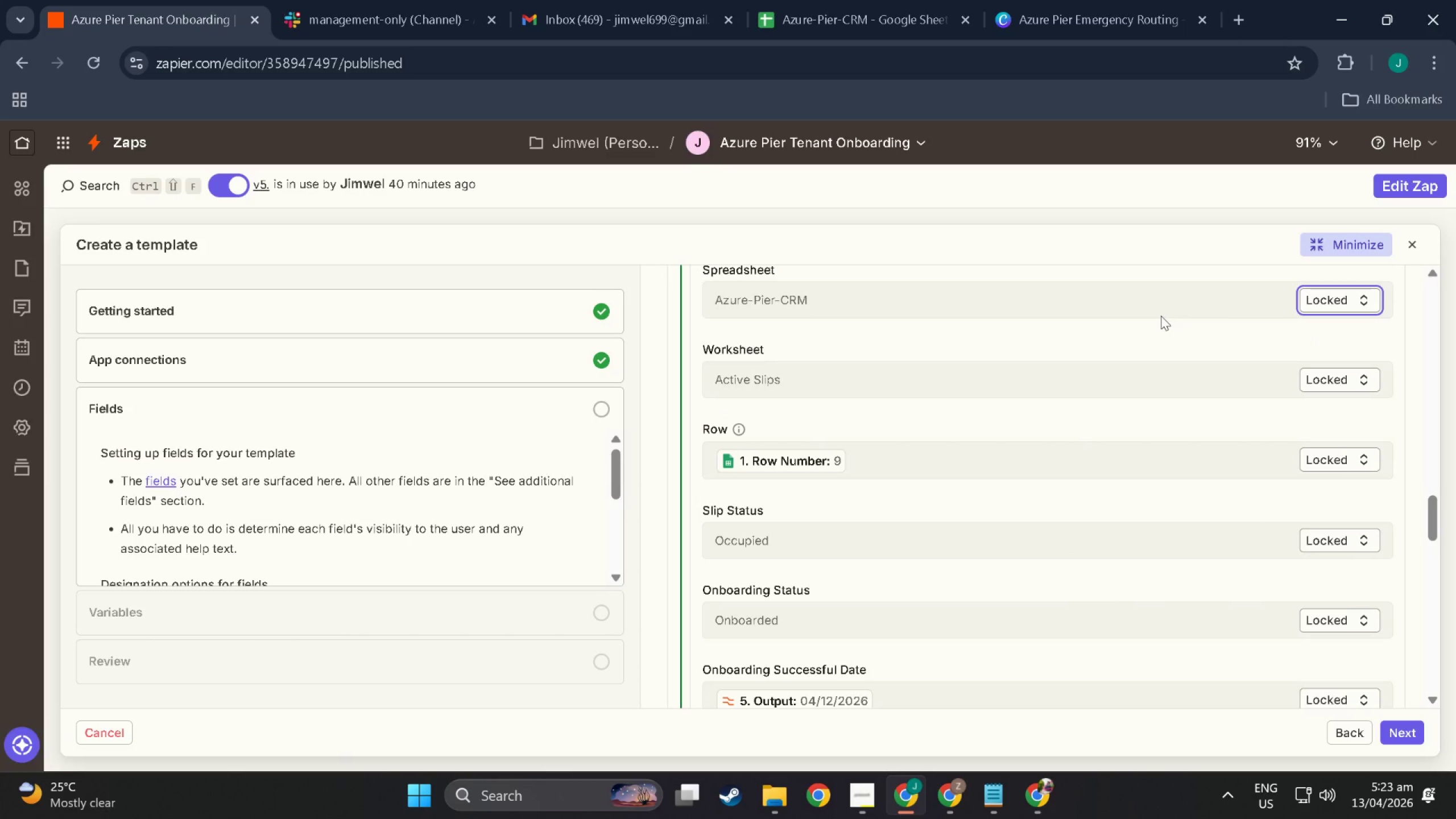 
wait(10.2)
 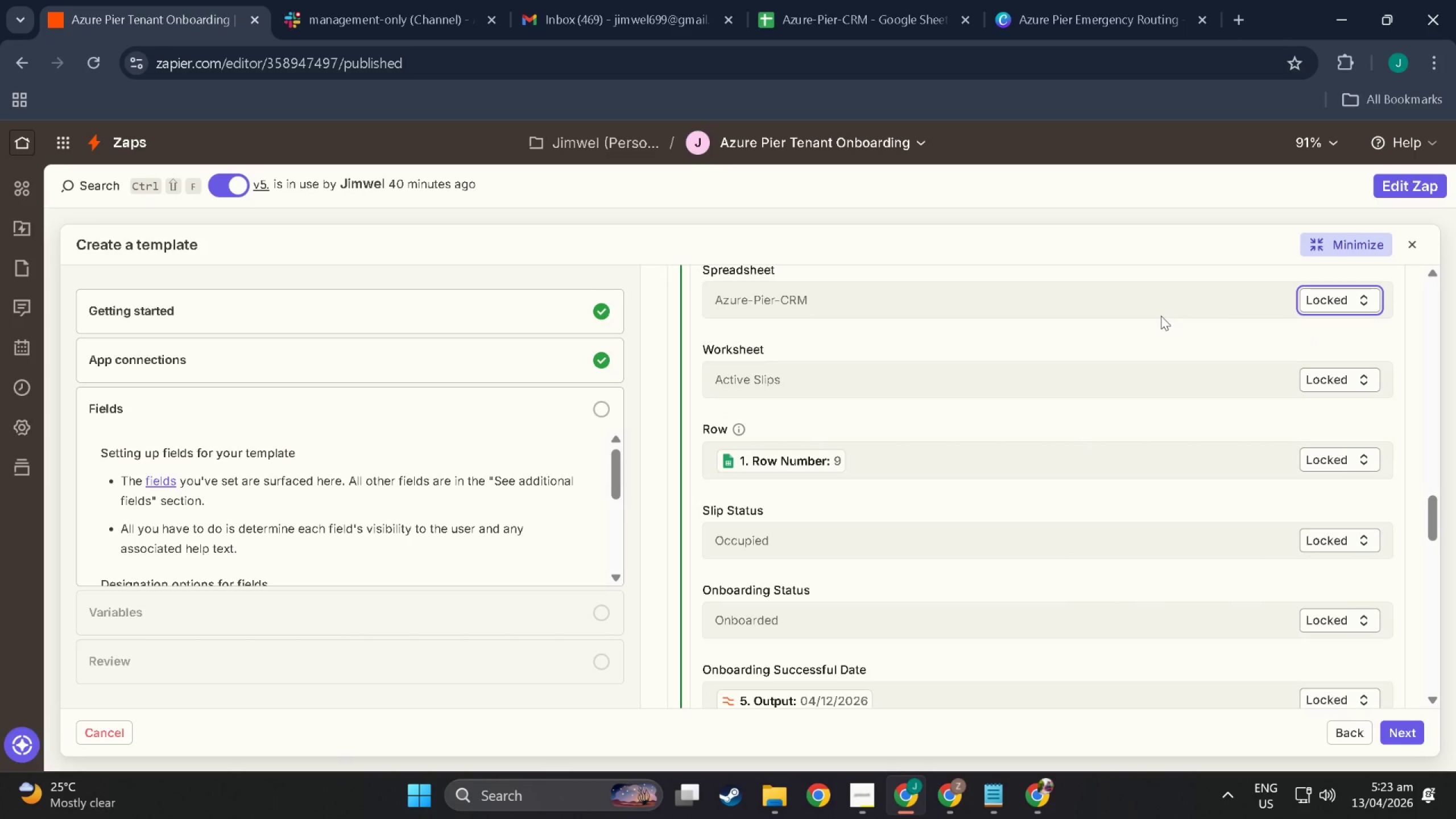 
scroll: coordinate [1161, 276], scroll_direction: down, amount: 10.0
 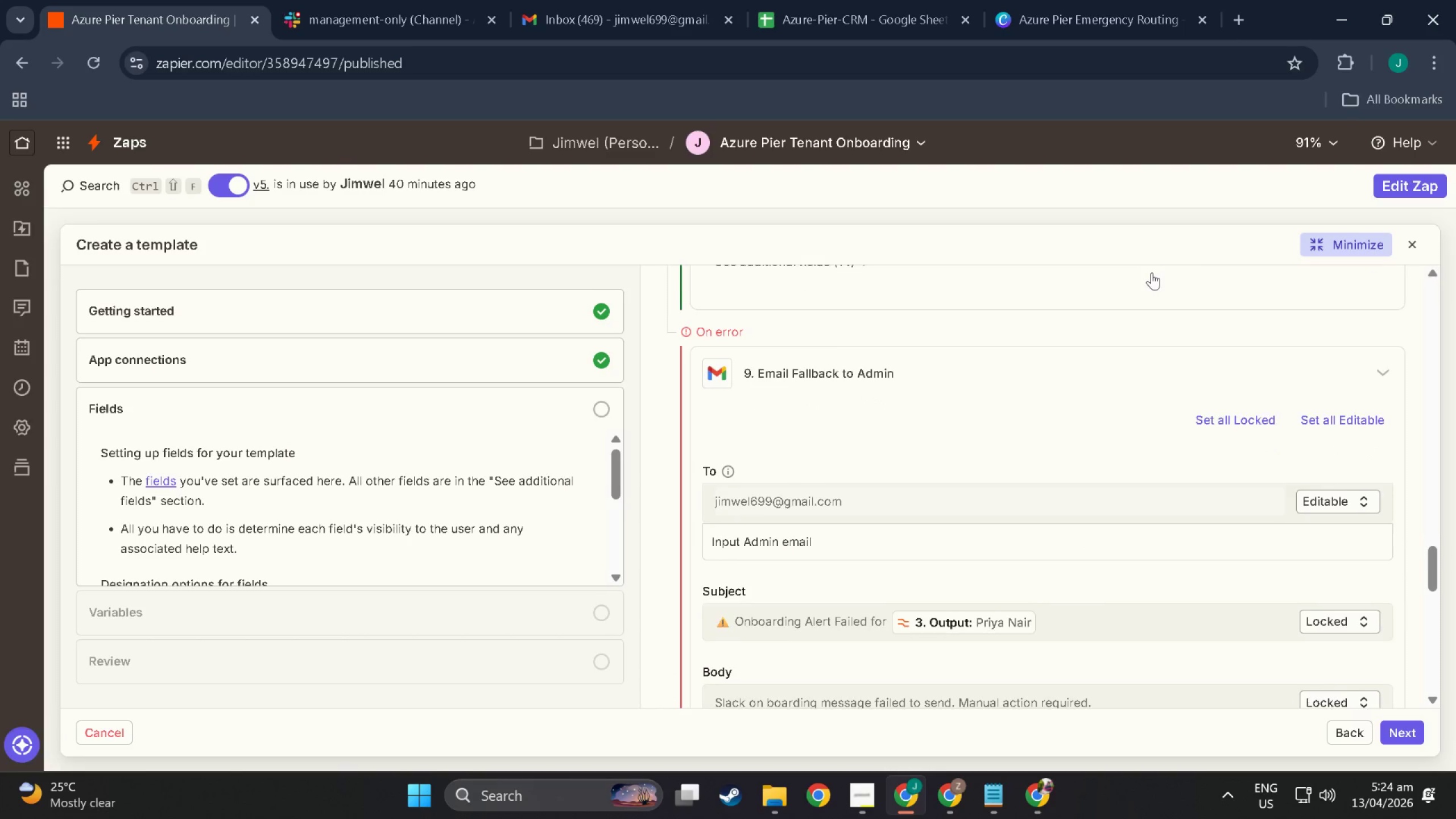 
scroll: coordinate [1409, 660], scroll_direction: down, amount: 32.0
 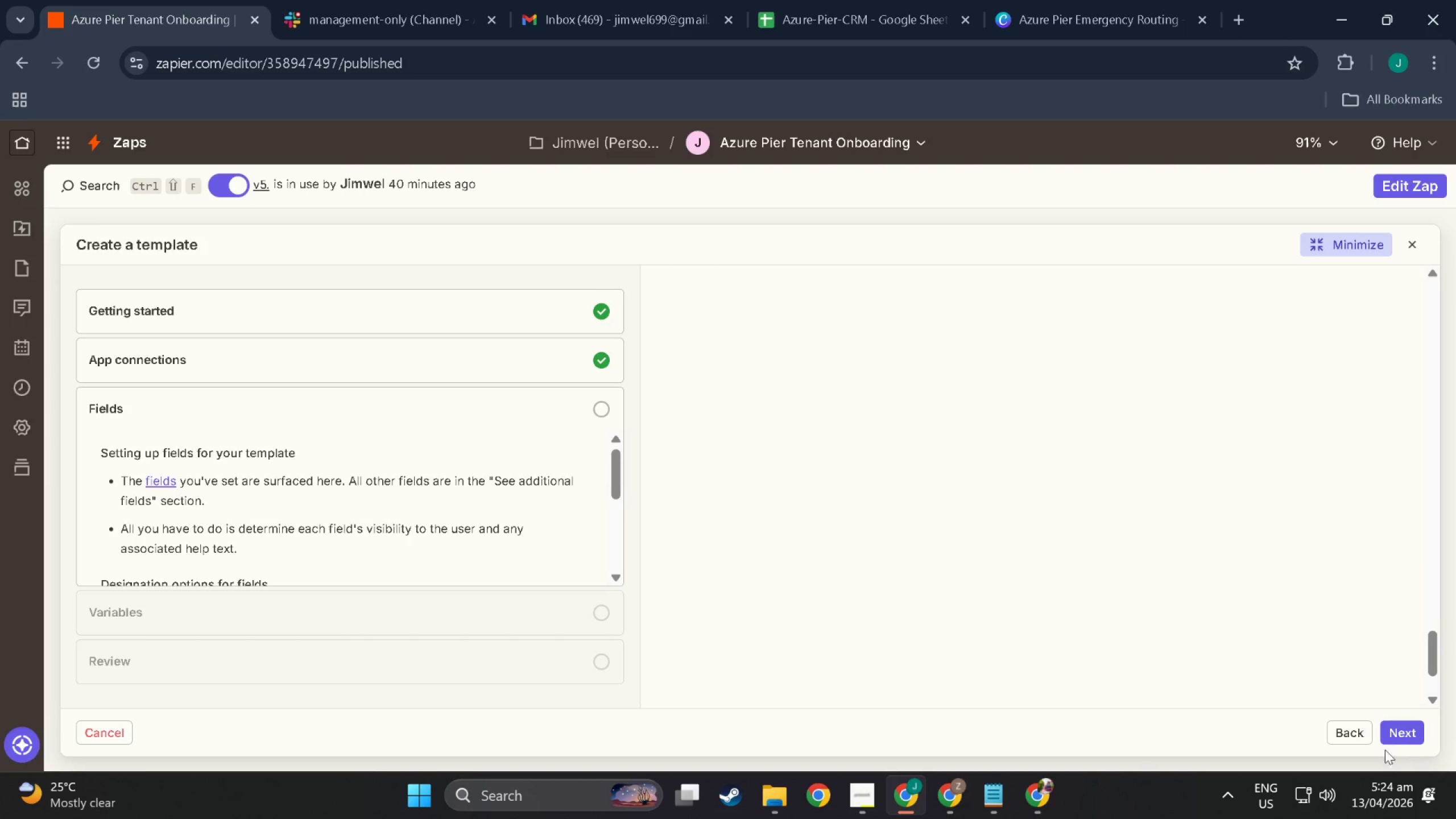 
left_click([1399, 739])
 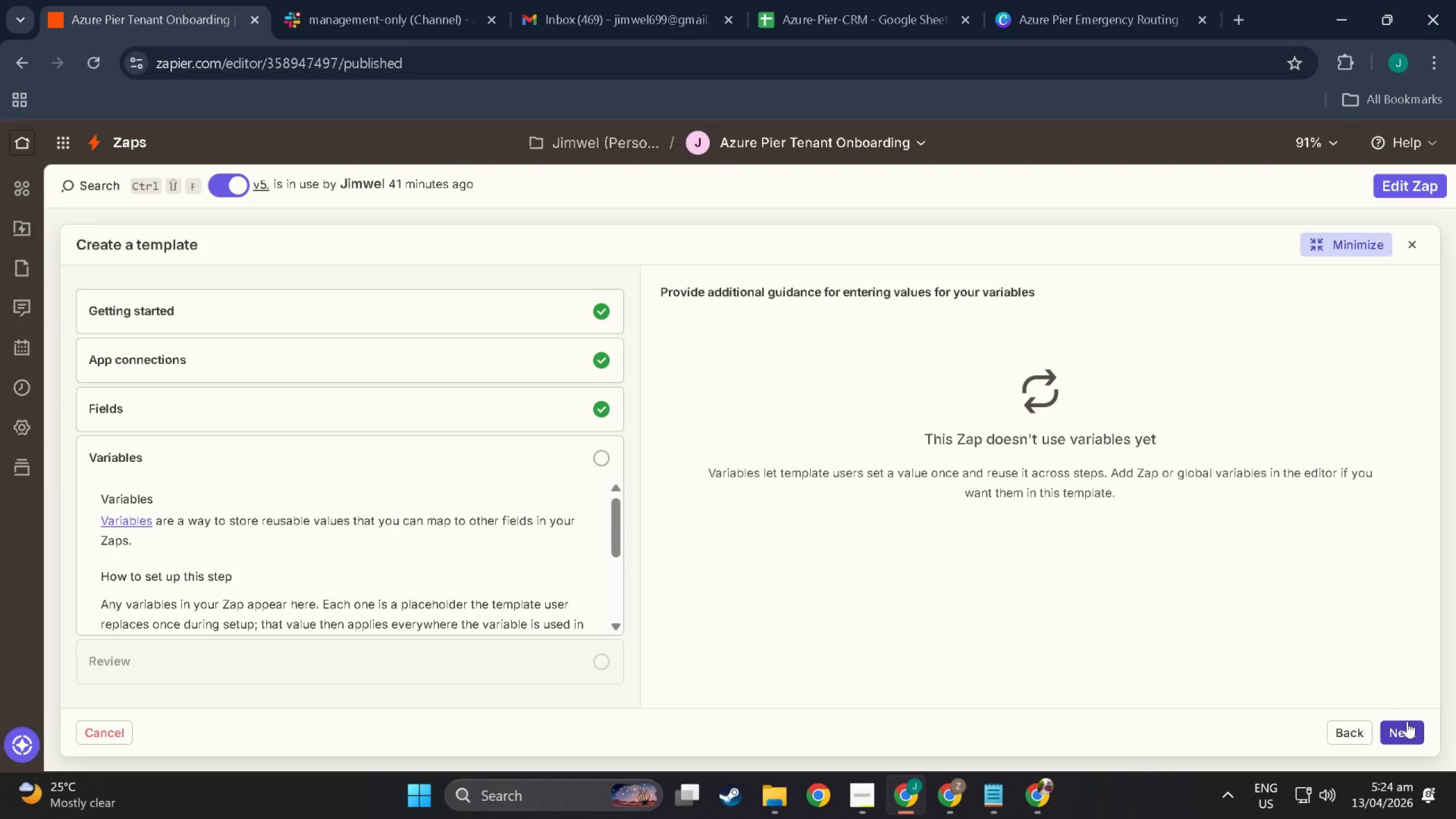 
left_click([1409, 732])
 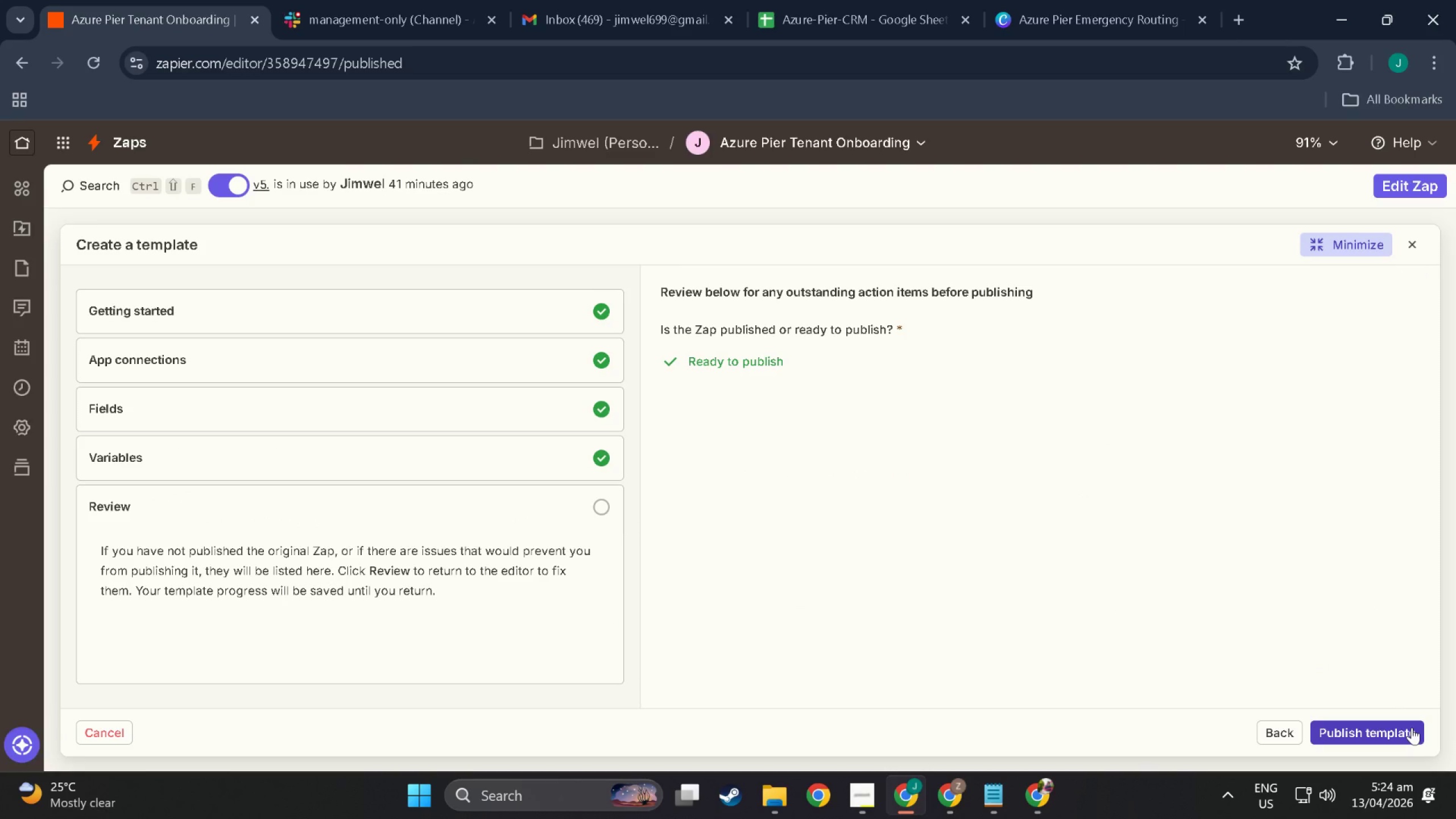 
left_click([1412, 727])
 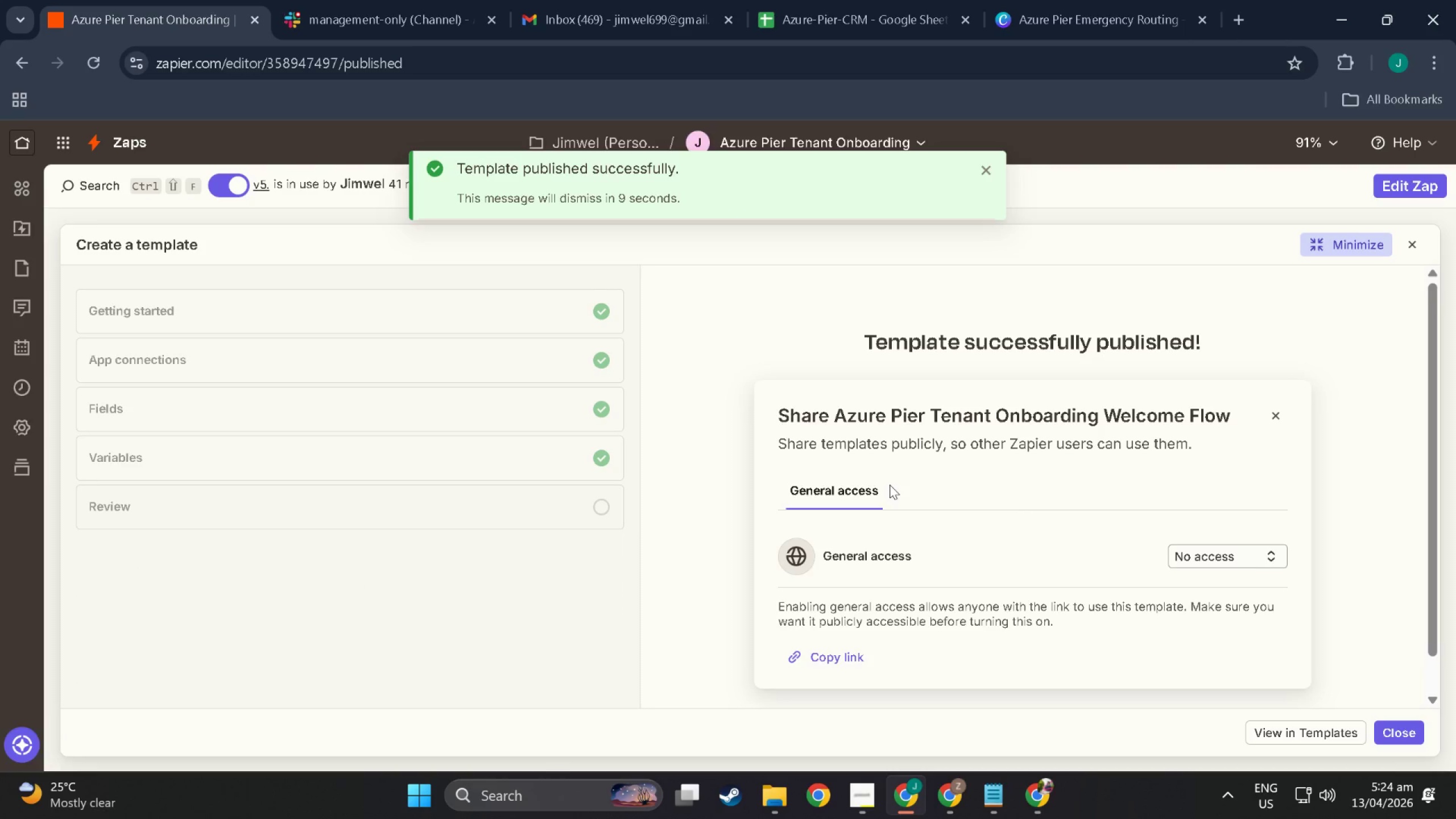 
left_click([1223, 555])
 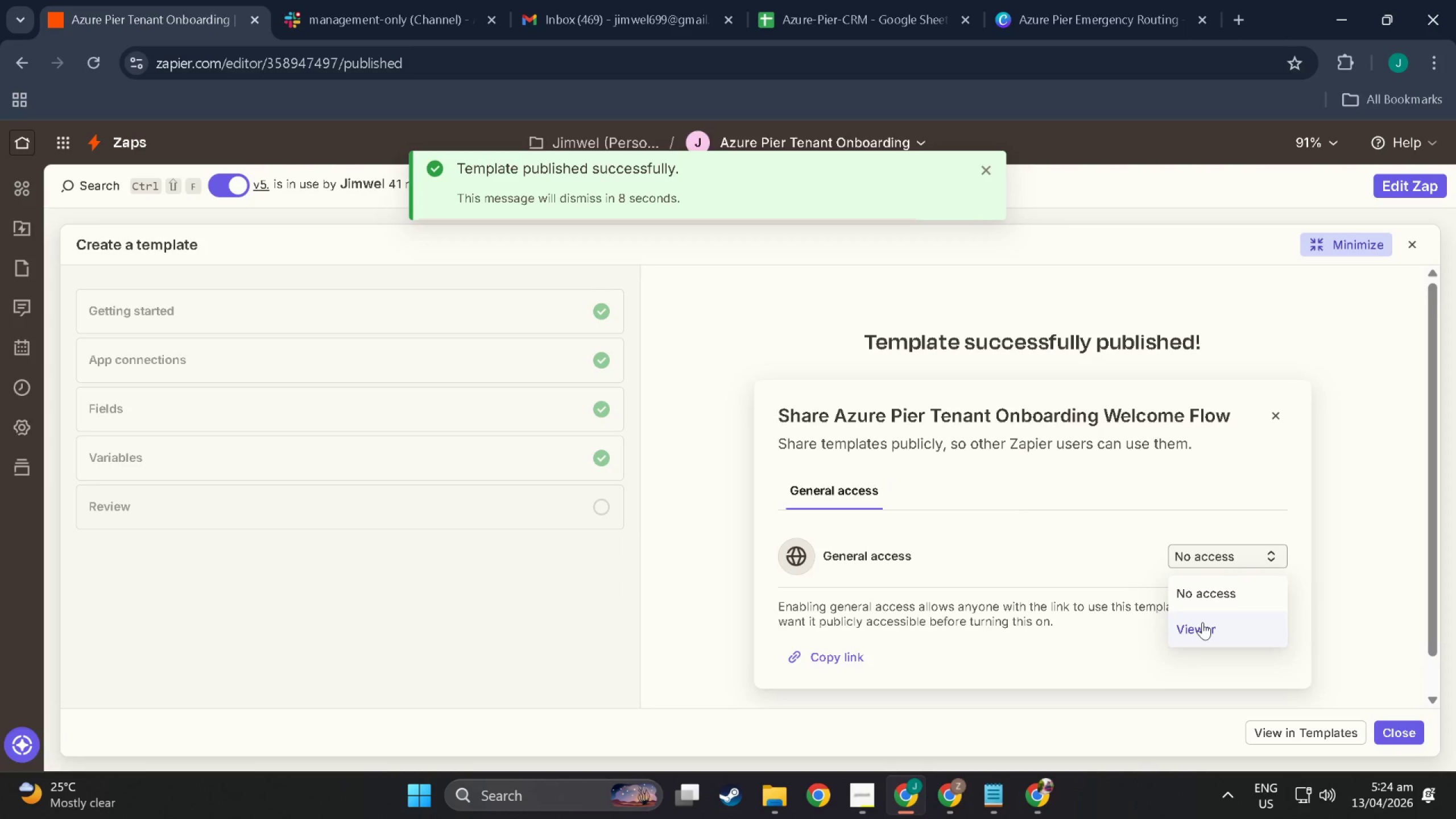 
left_click([1202, 622])
 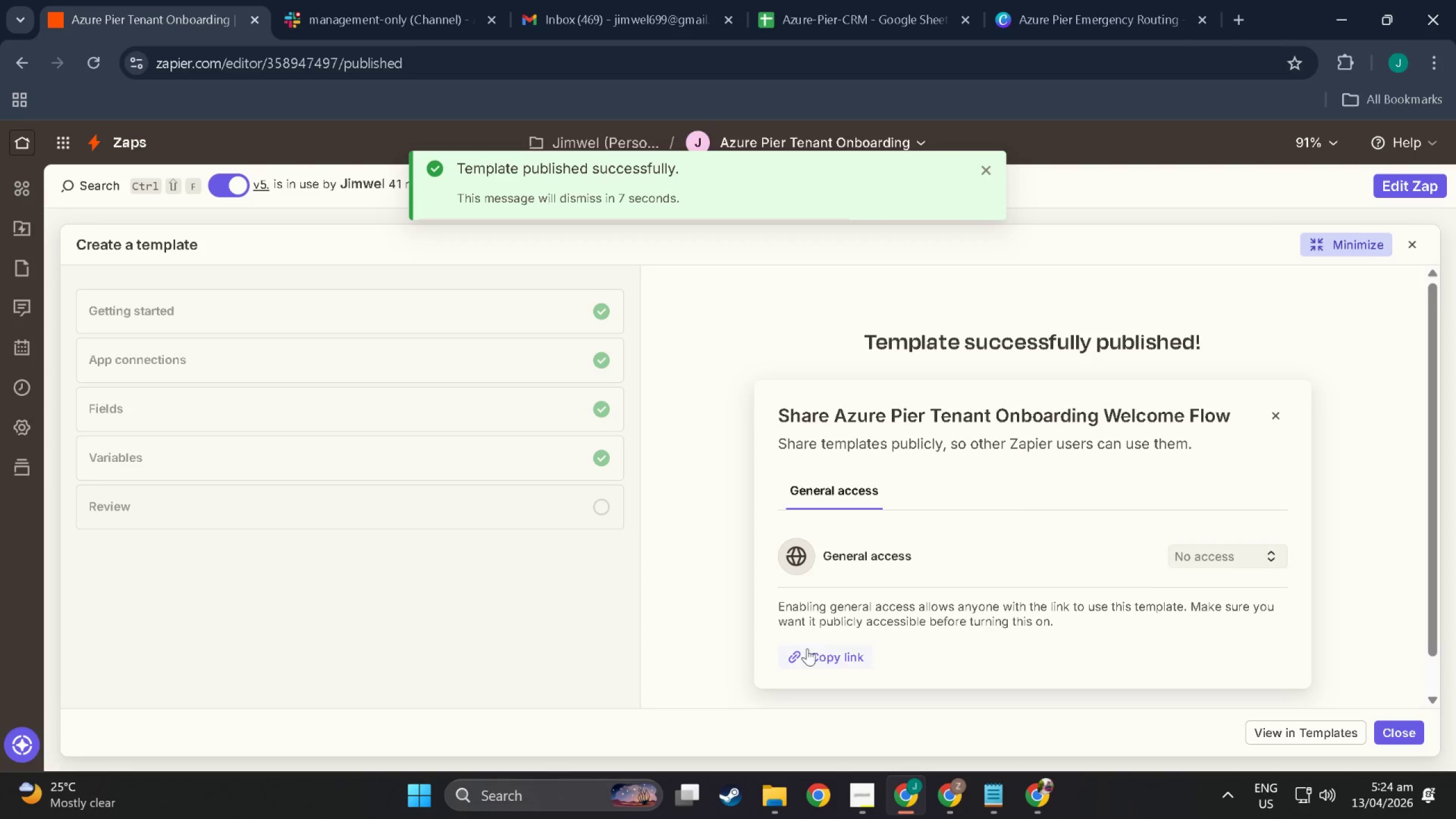 
left_click([807, 648])
 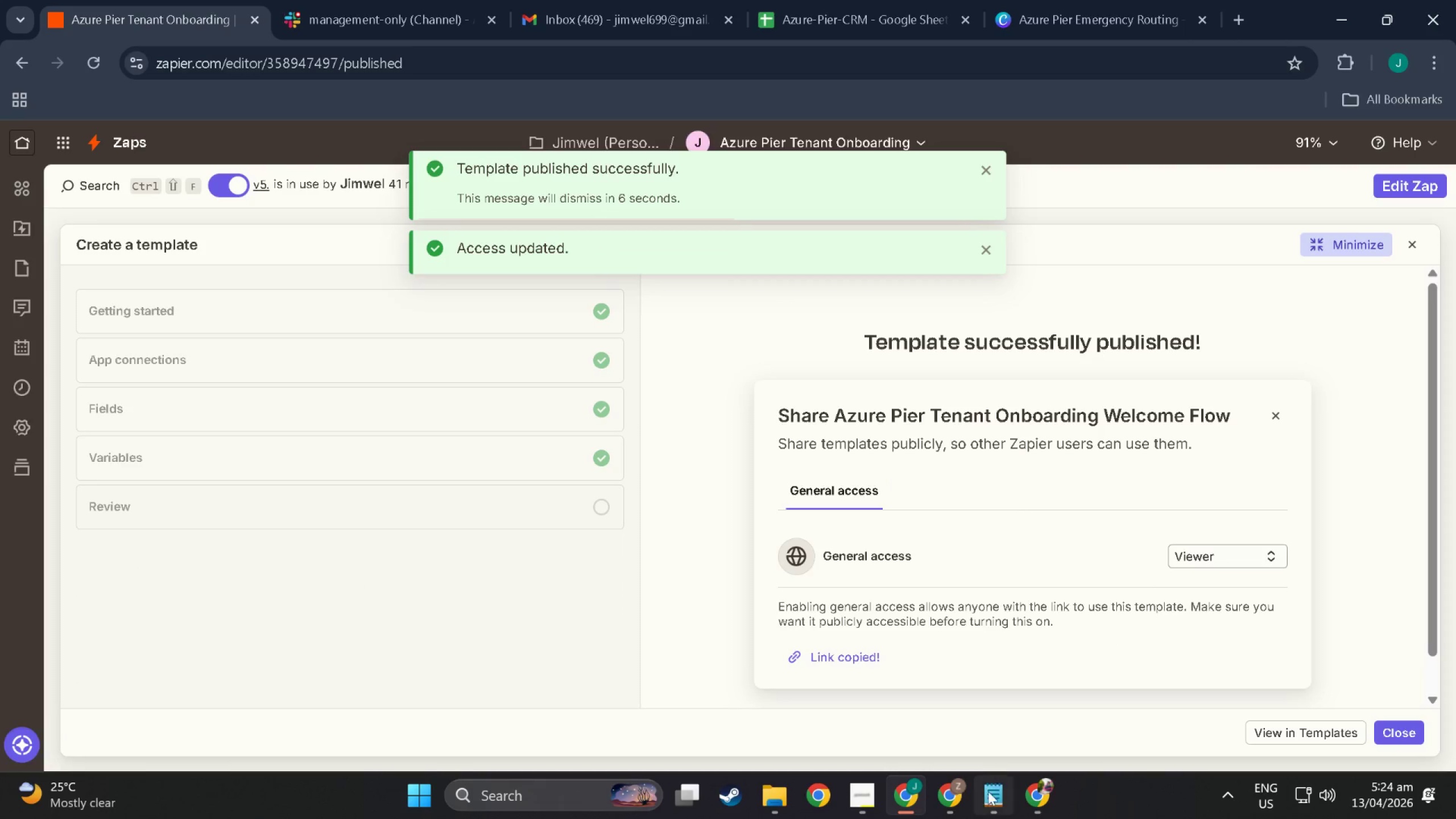 
left_click([988, 793])
 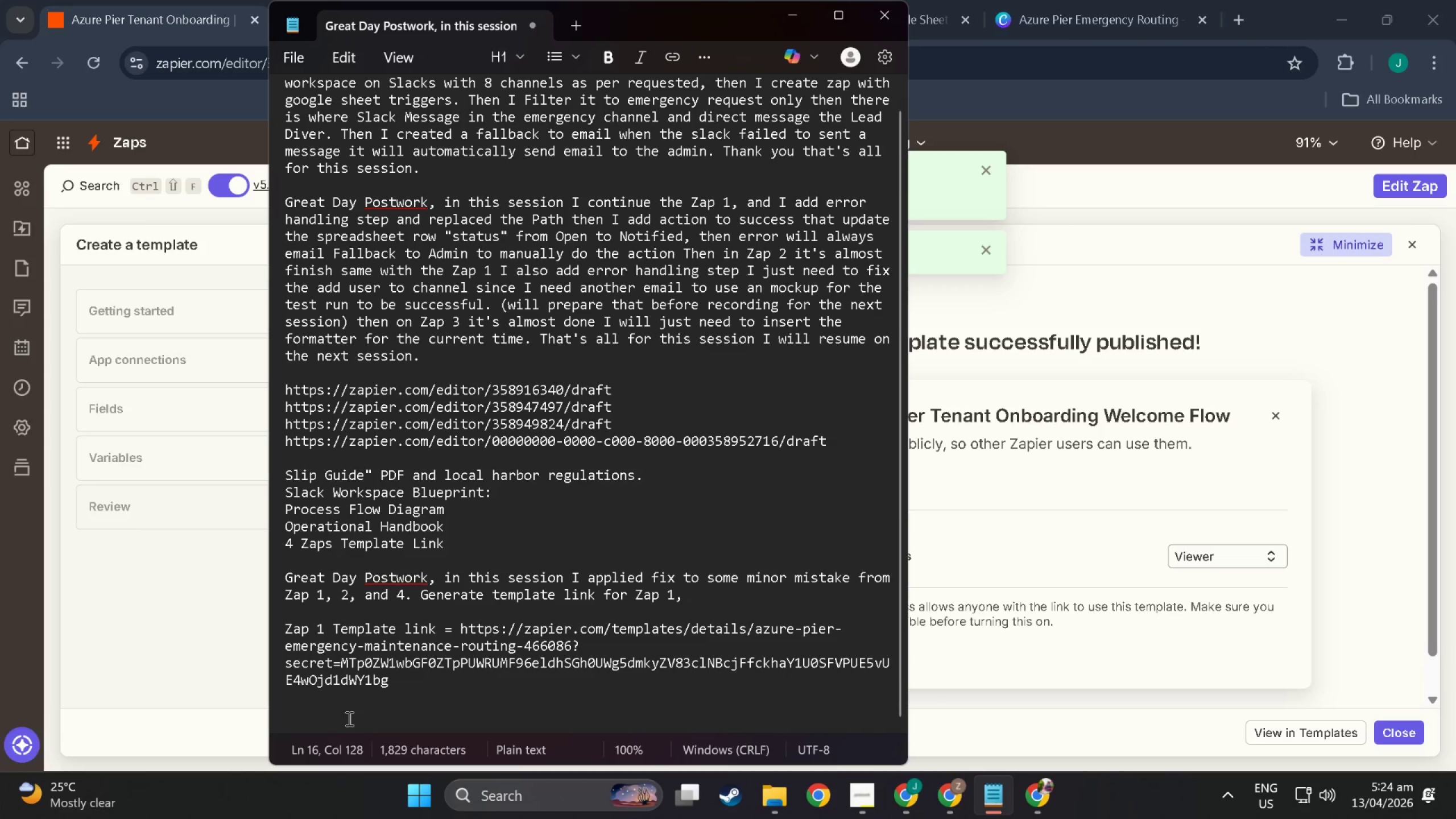 
scroll: coordinate [348, 718], scroll_direction: down, amount: 2.0
 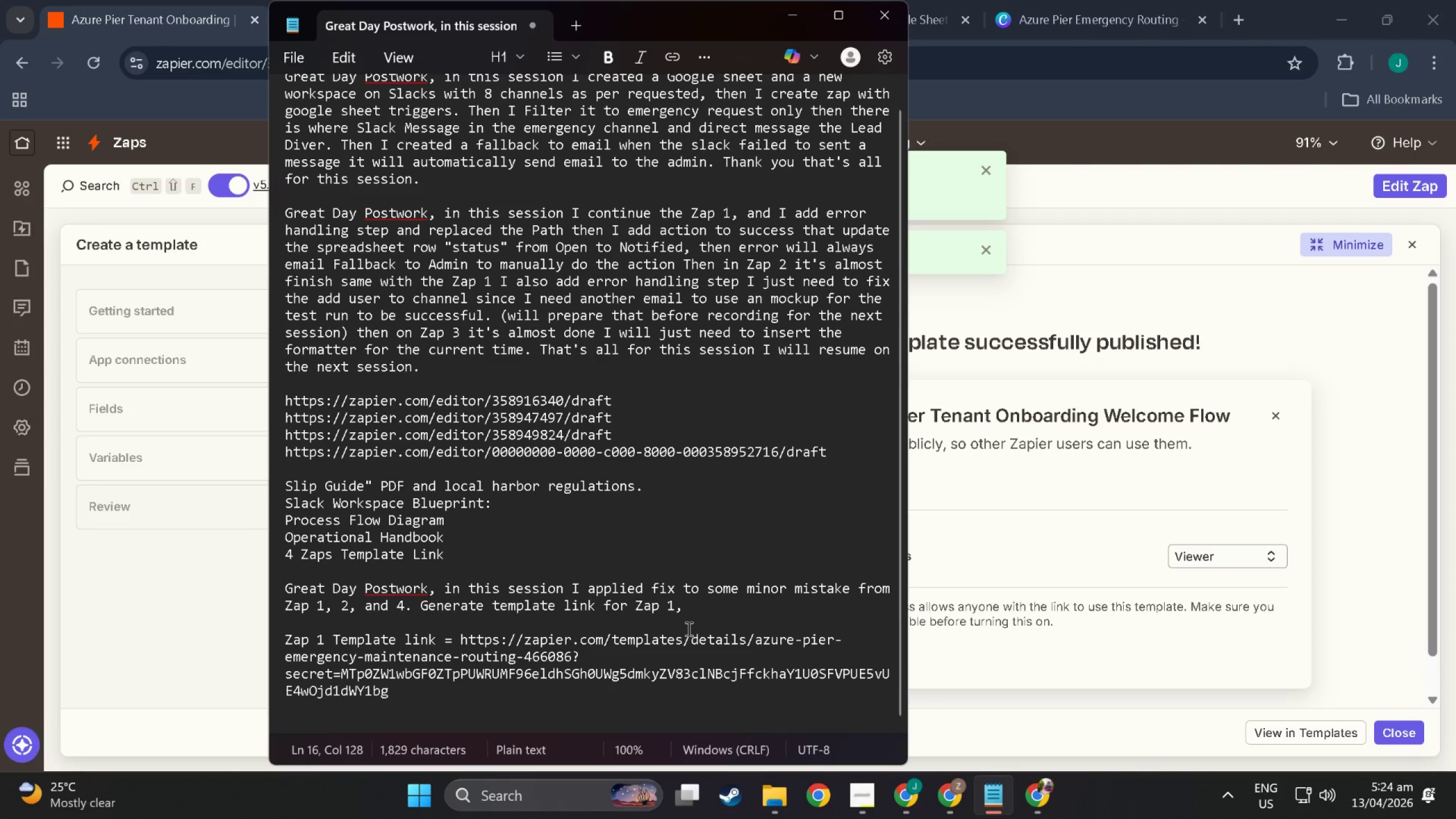 
key(2)
 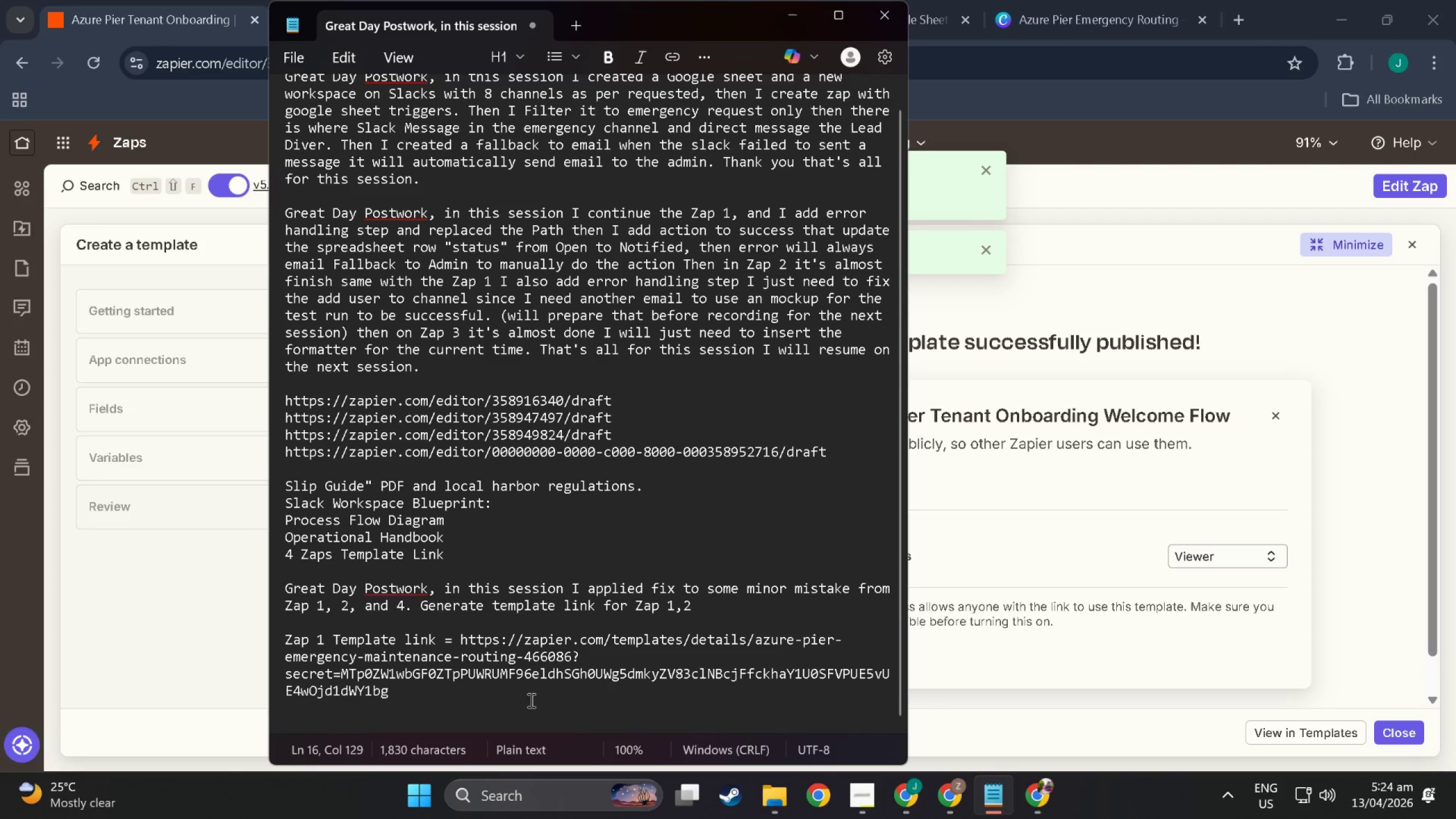 
left_click([511, 697])
 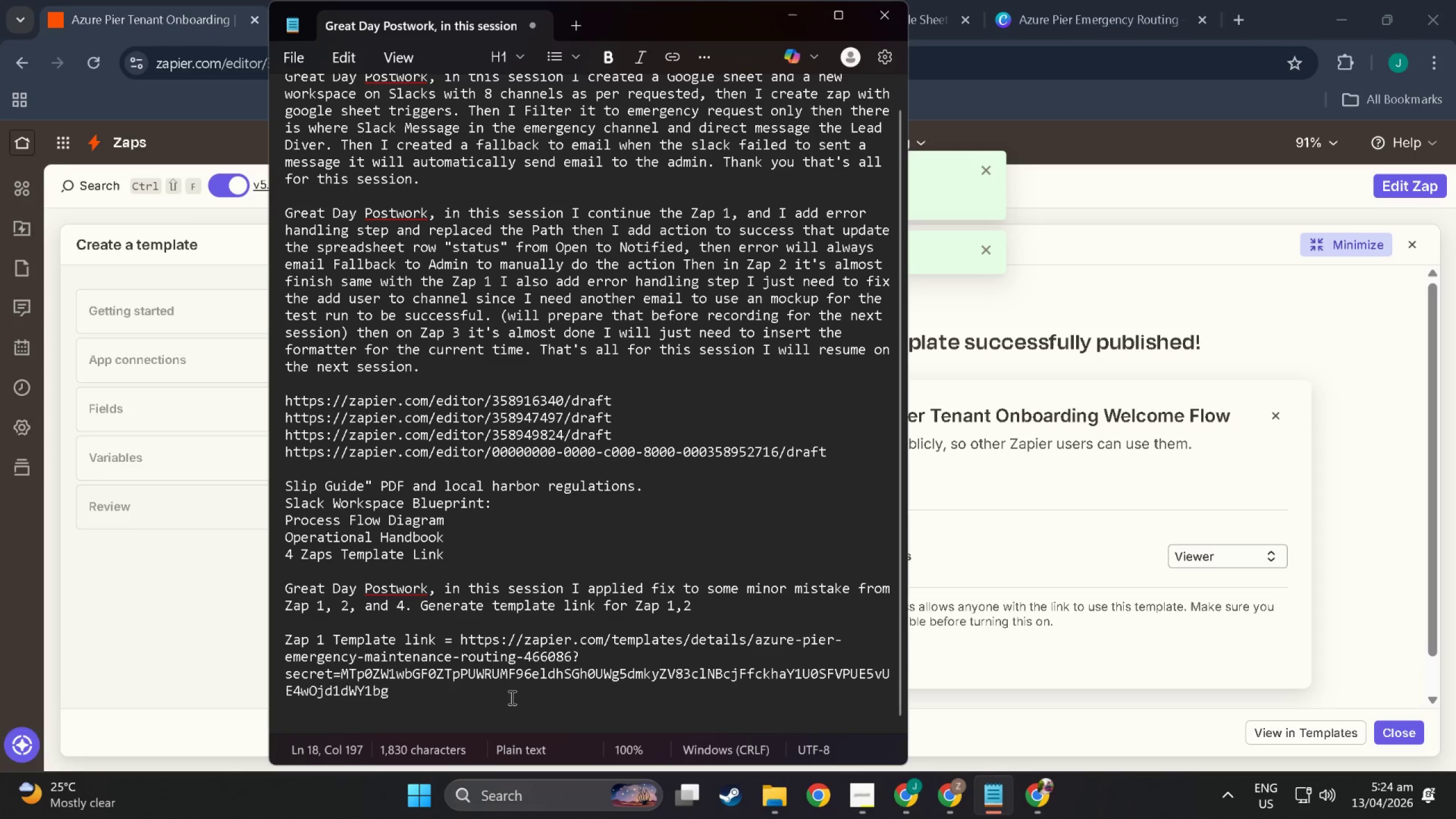 
key(NumpadEnter)
key(NumpadEnter)
type(Zap 2 Templ;a)
key(Backspace)
key(Backspace)
key(Backspace)
type(a)
key(Backspace)
type(p)
key(Backspace)
type(late Link = )
 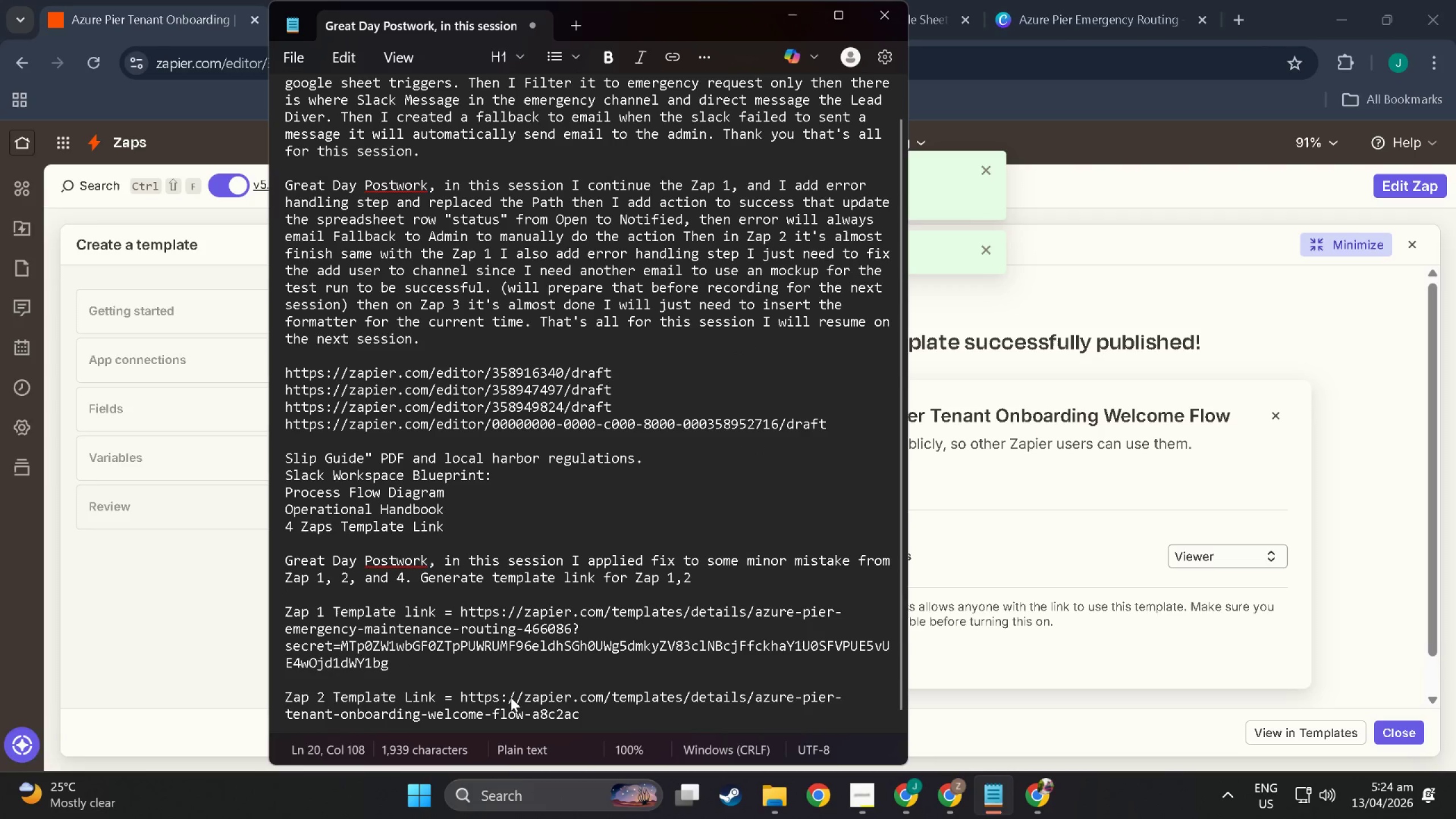 
key(Control+V)
 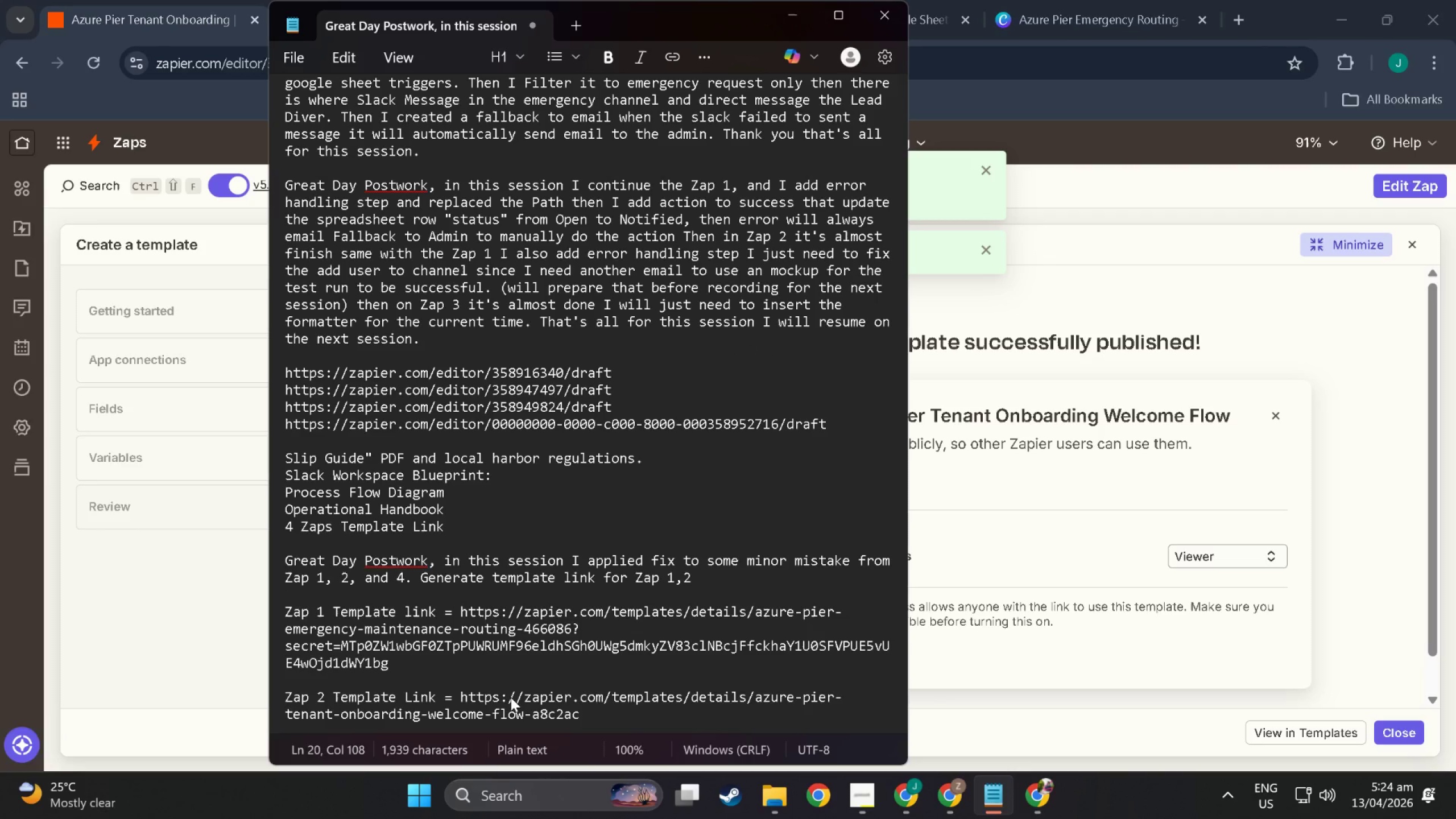 
scroll: coordinate [511, 697], scroll_direction: down, amount: 5.0
 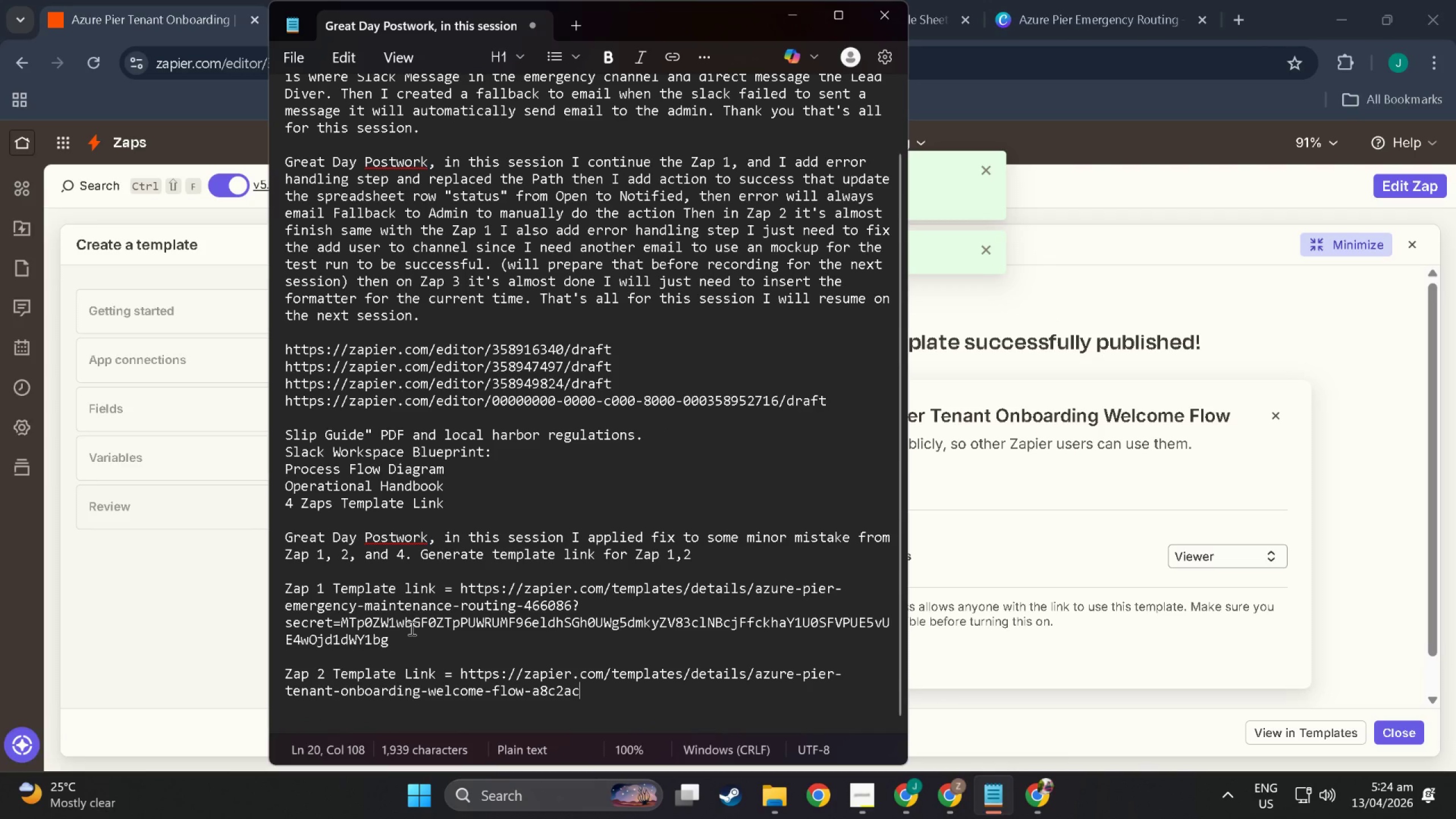 
left_click_drag(start_coordinate=[387, 639], to_coordinate=[287, 609])
 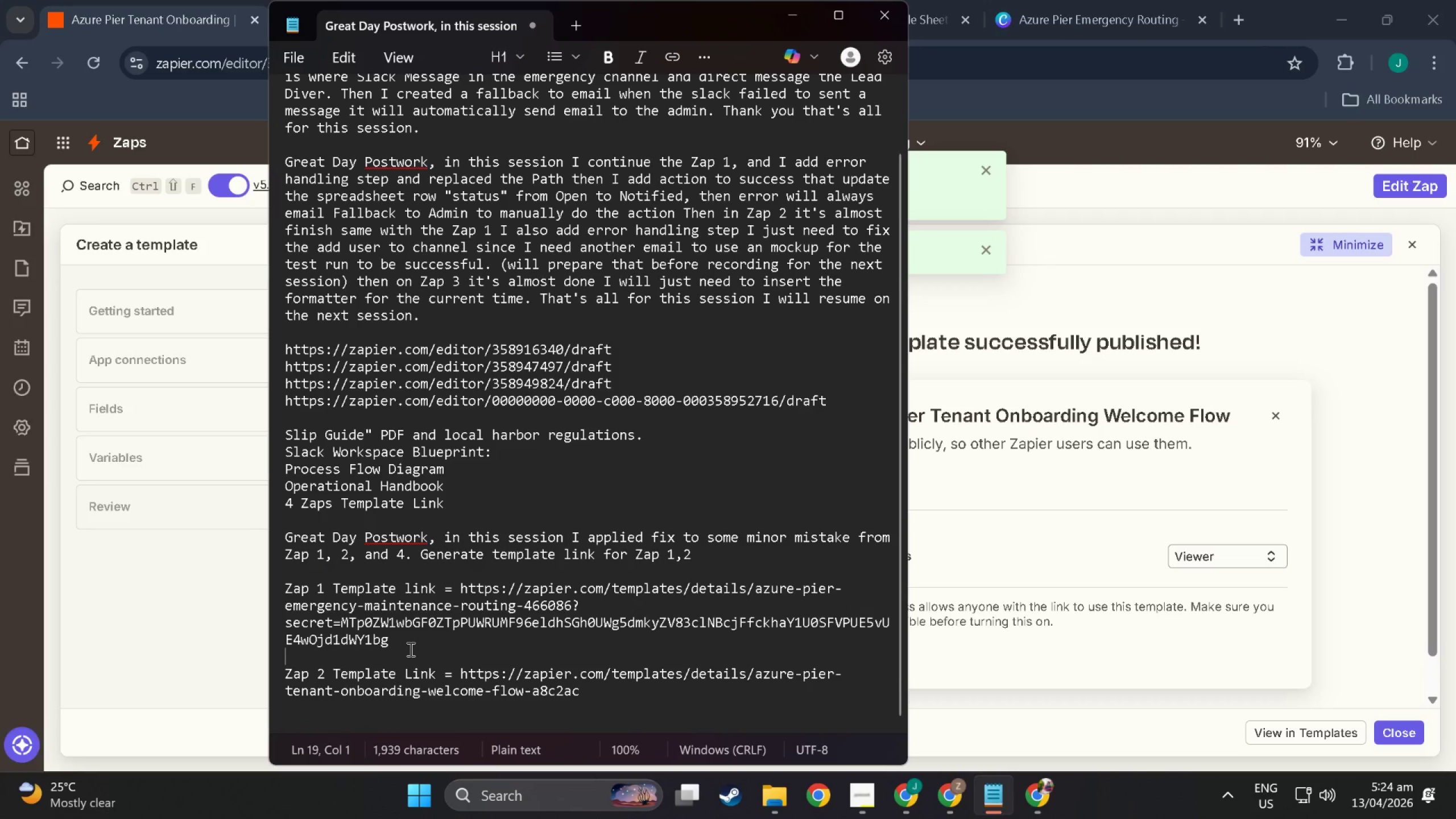 
right_click([284, 609])
 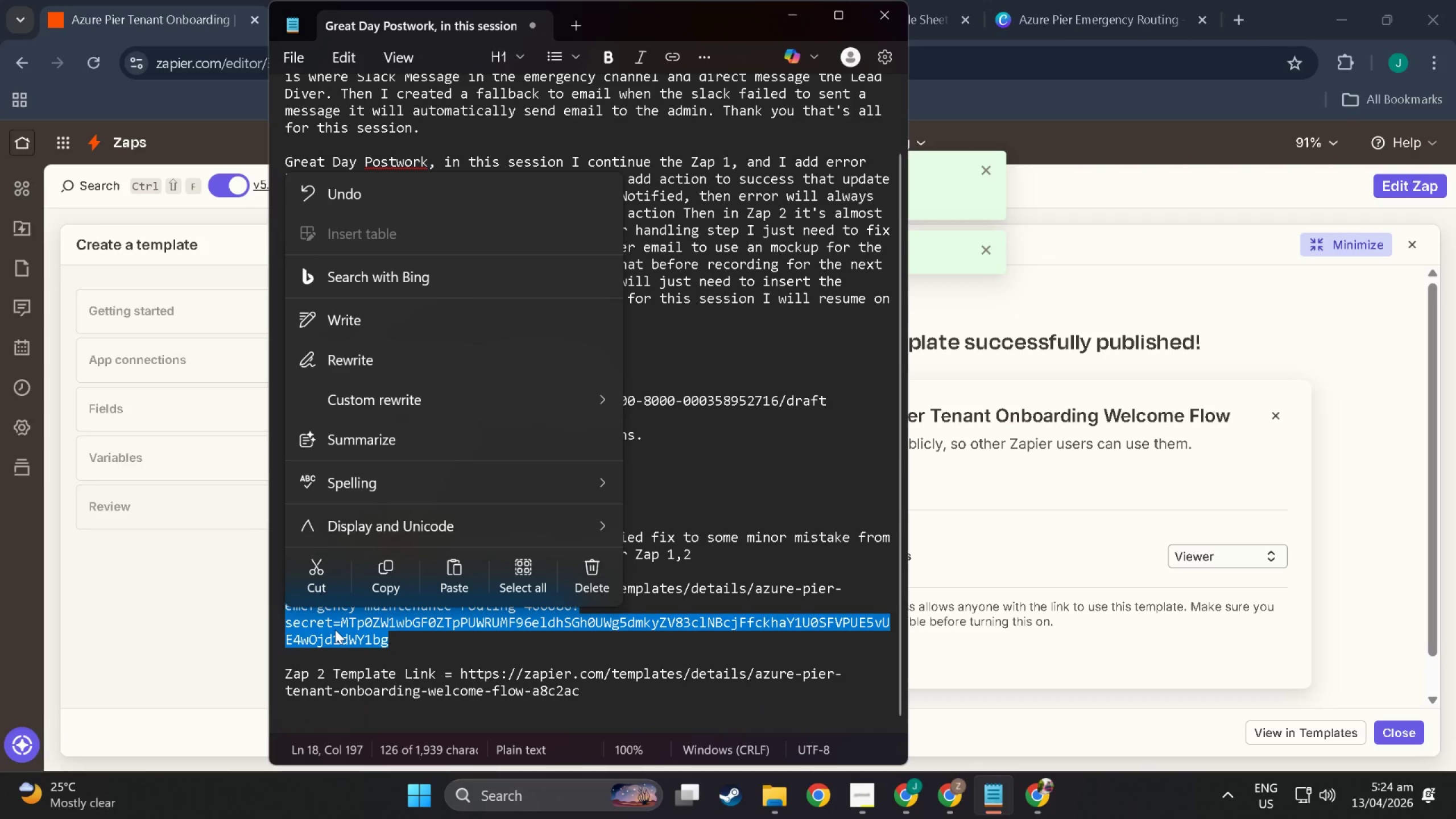 
left_click([408, 649])
 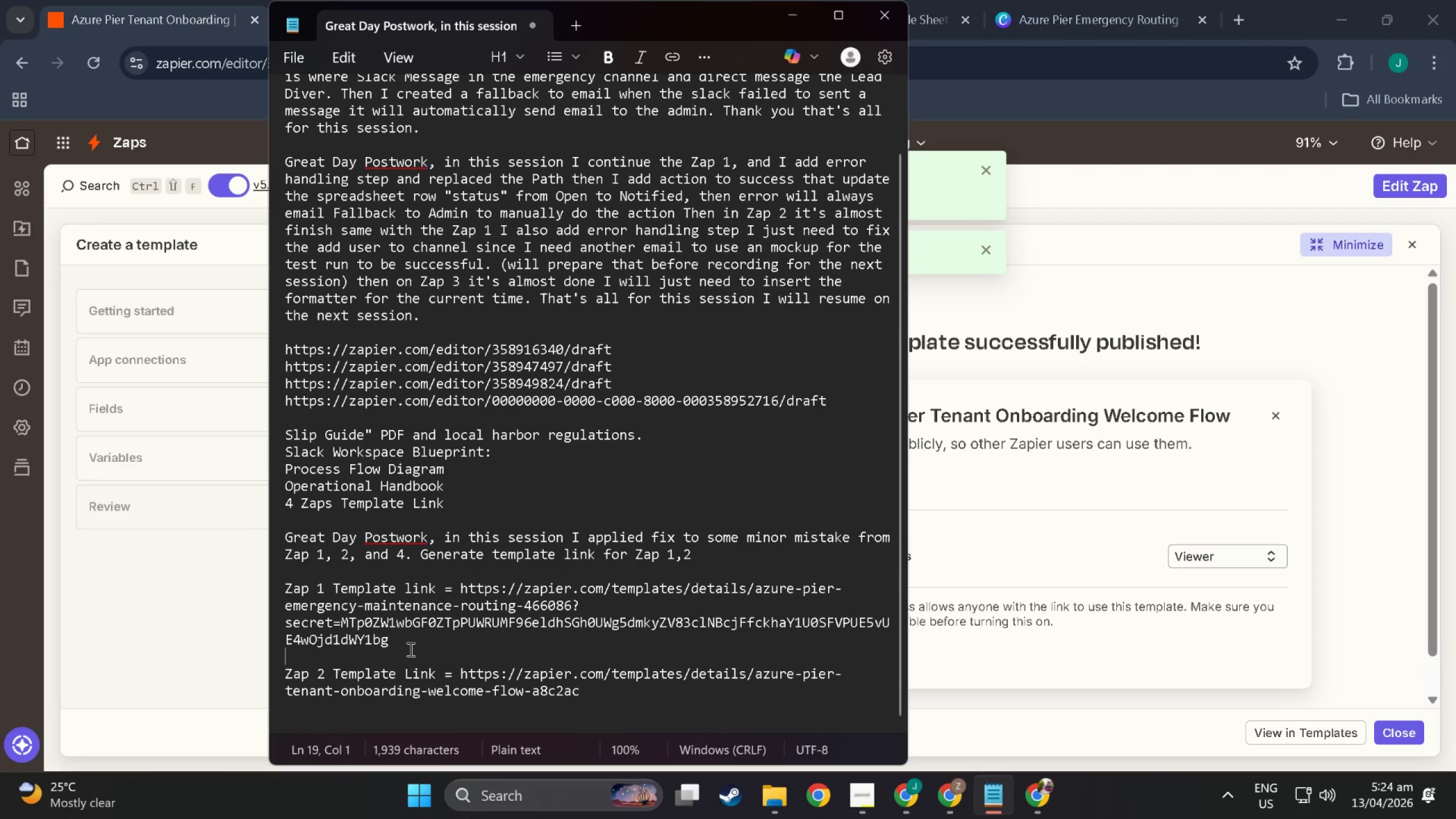 
left_click_drag(start_coordinate=[410, 649], to_coordinate=[462, 585])
 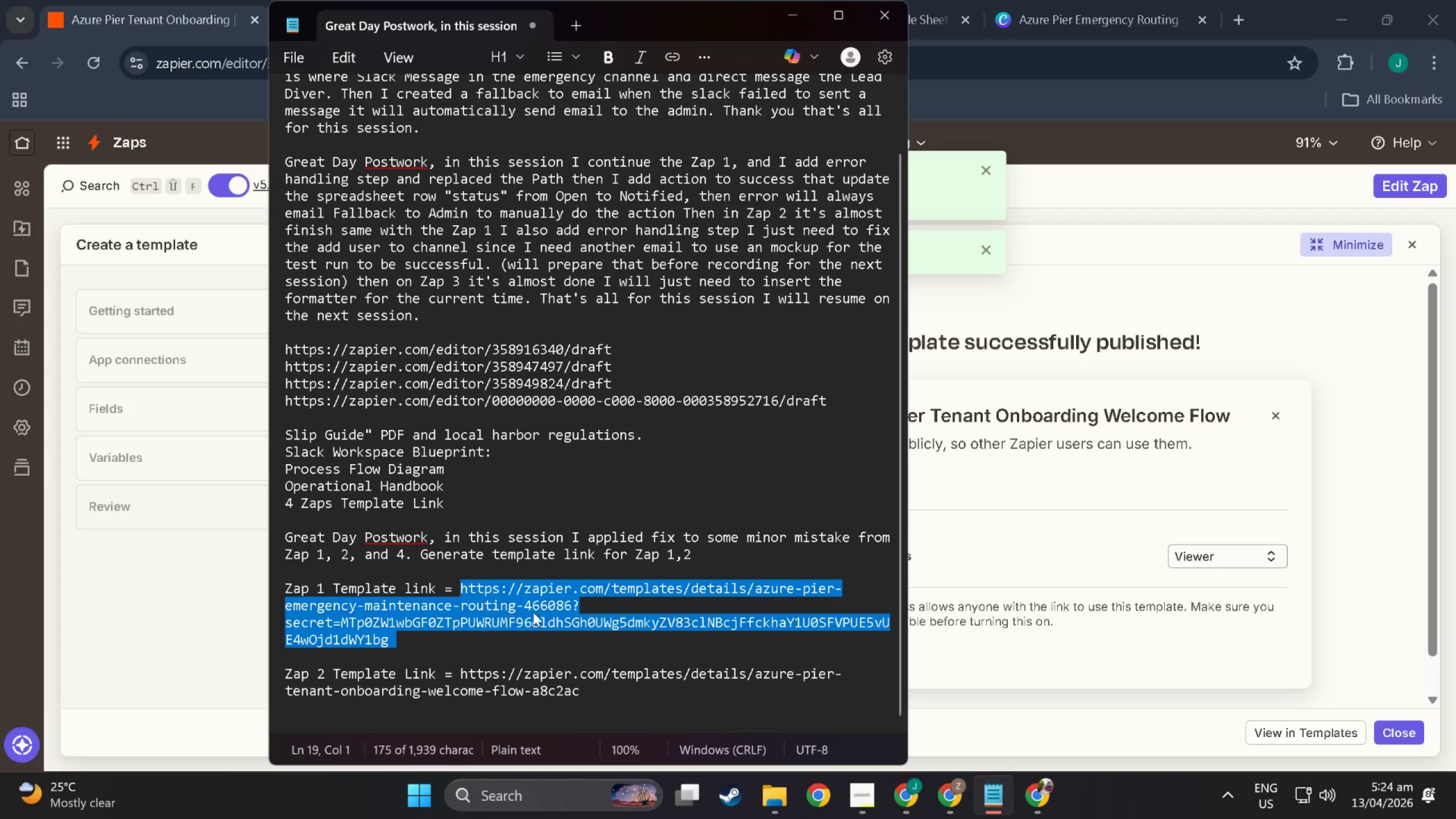 
key(Control+ControlLeft)
 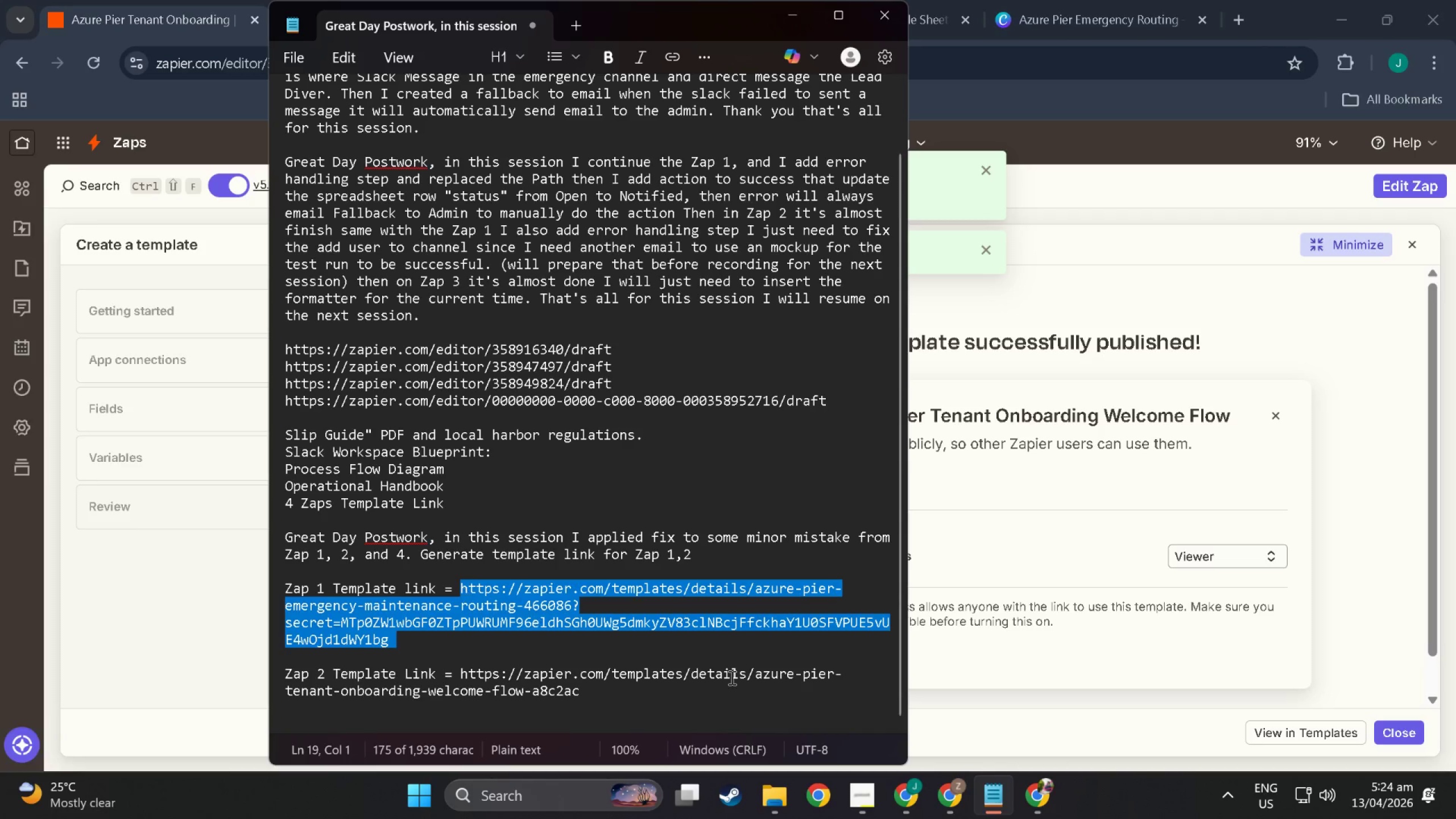 
key(Control+C)
 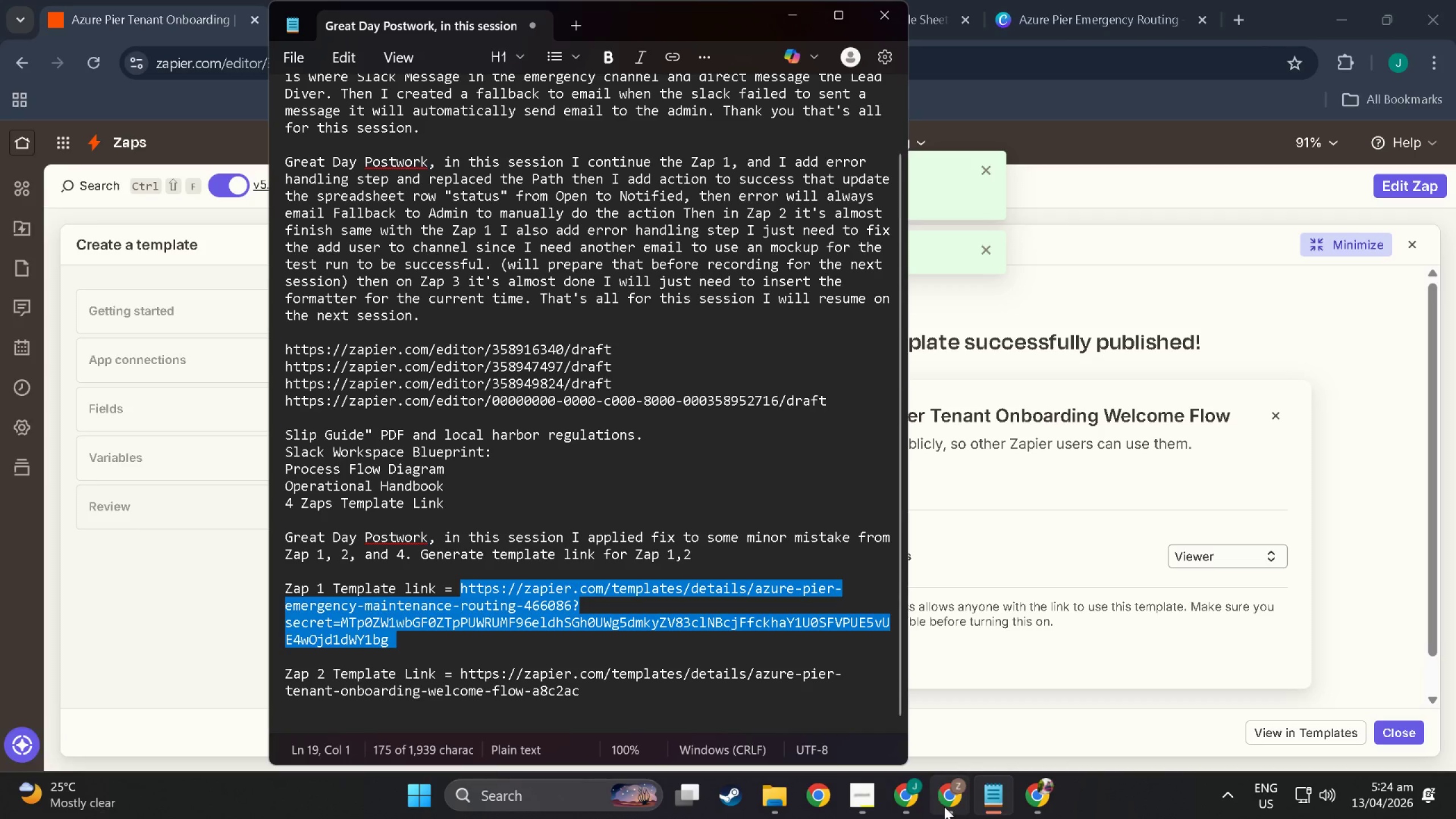 
left_click([944, 806])
 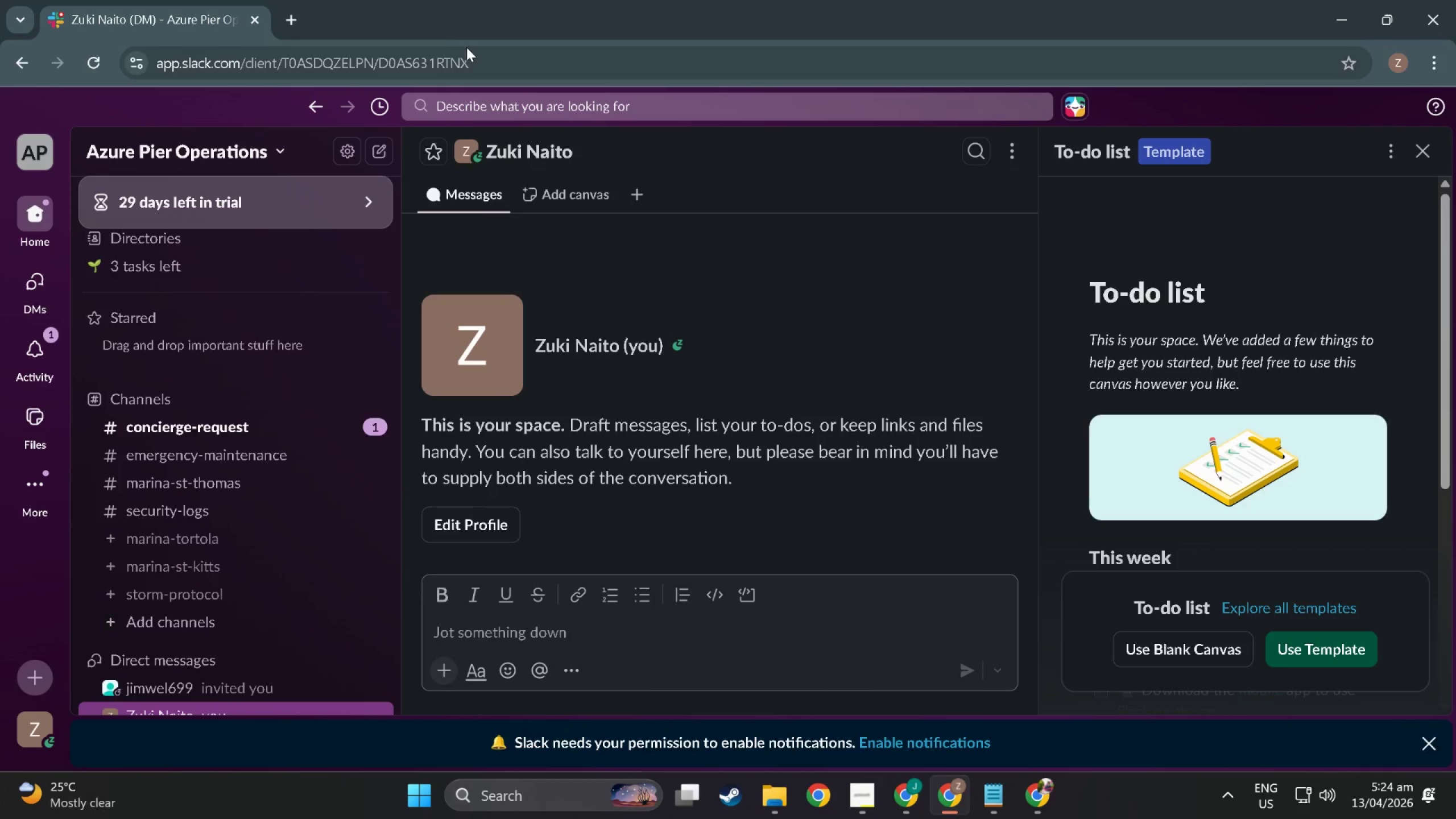 
left_click([469, 49])
 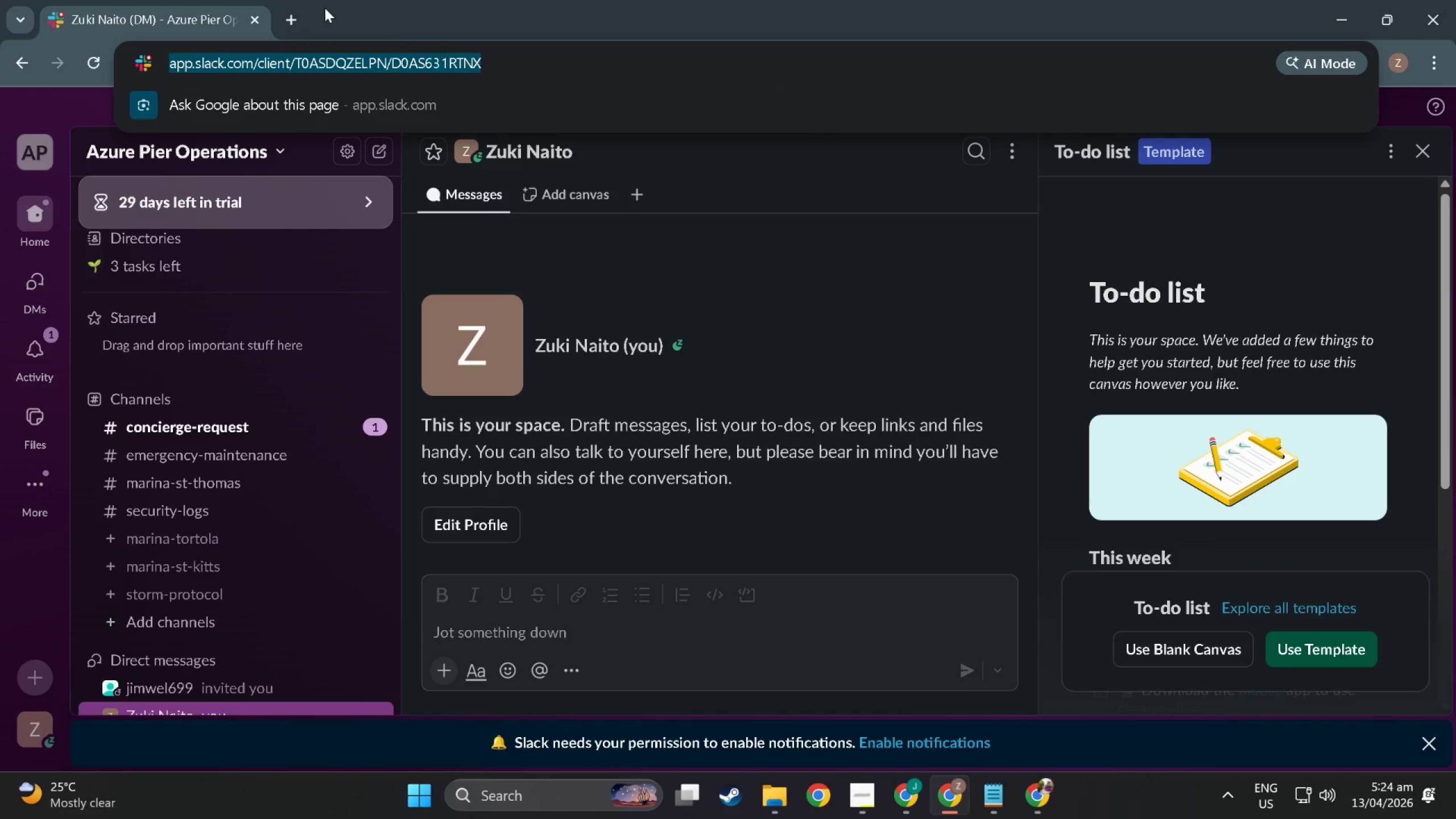 
left_click([286, 15])
 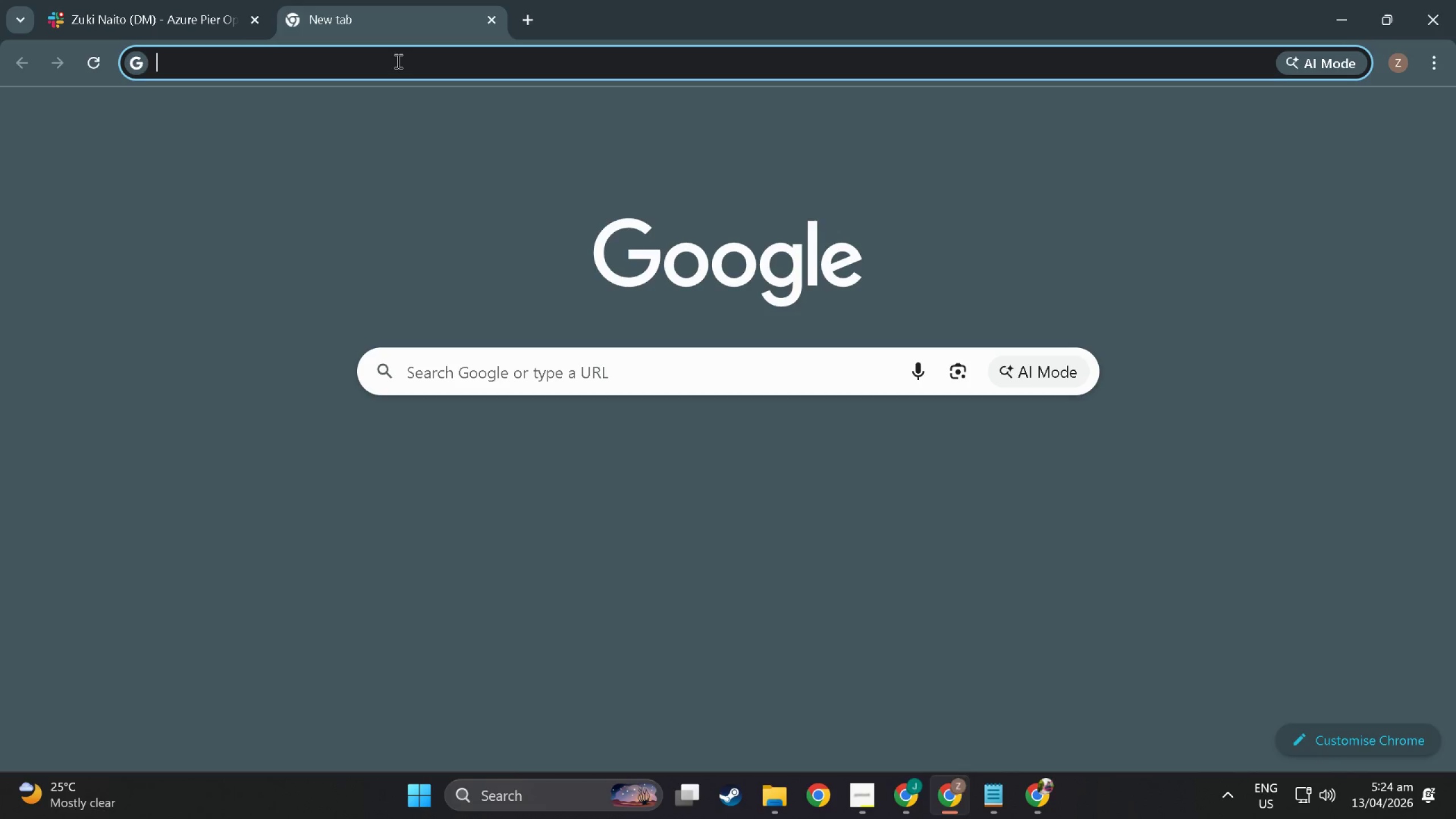 
key(Control+ControlLeft)
 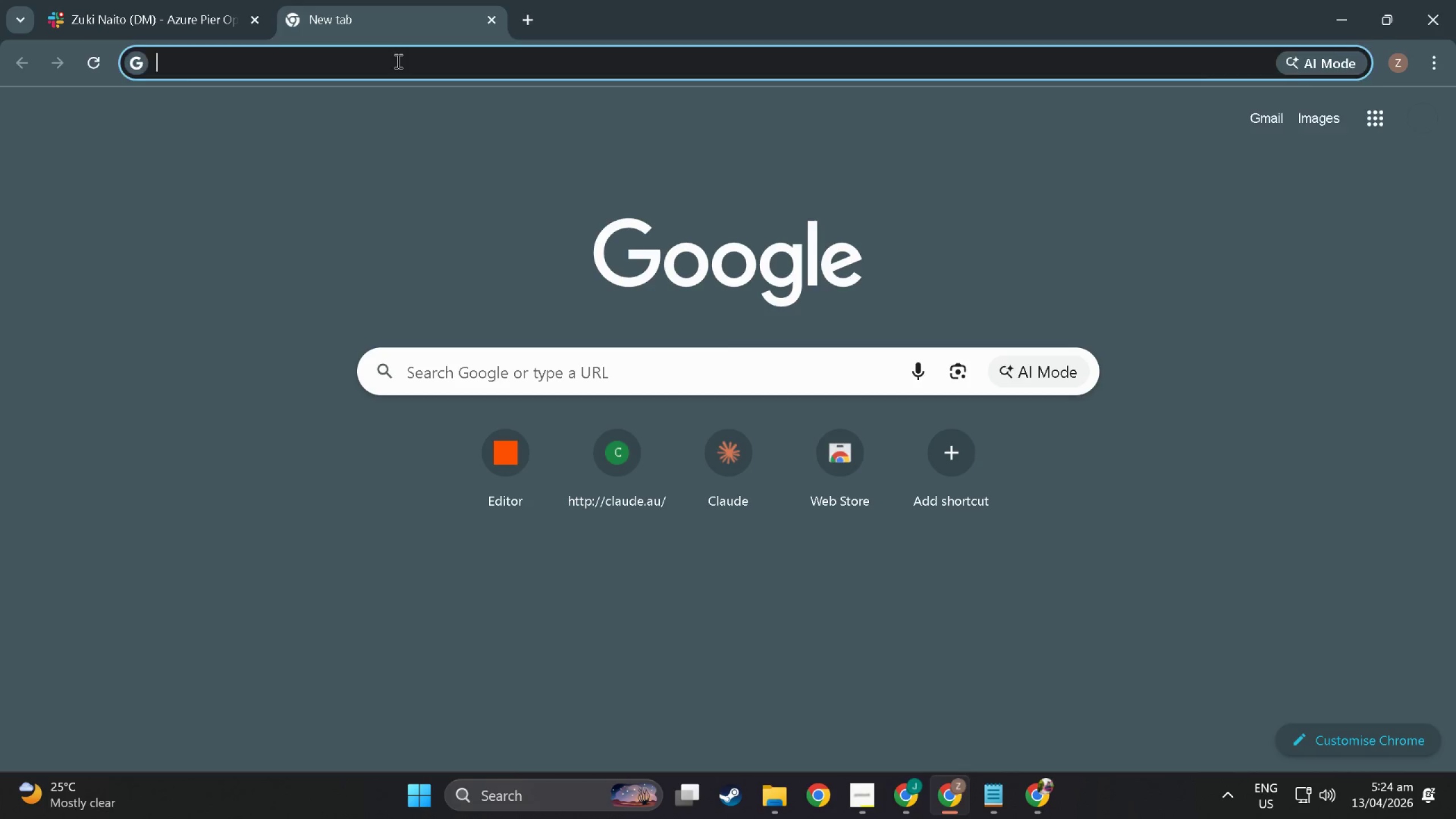 
key(Control+V)
 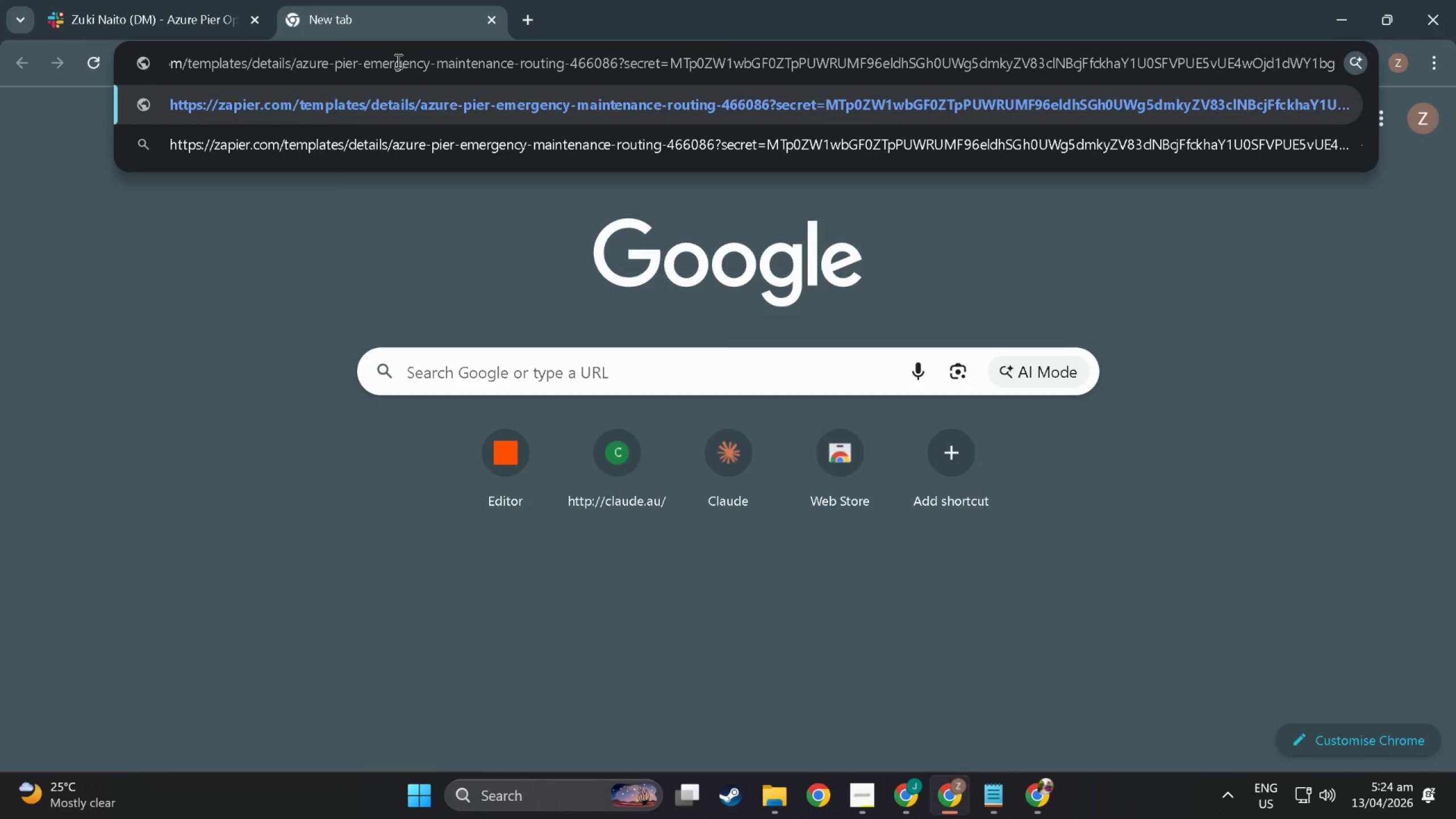 
key(NumpadEnter)
 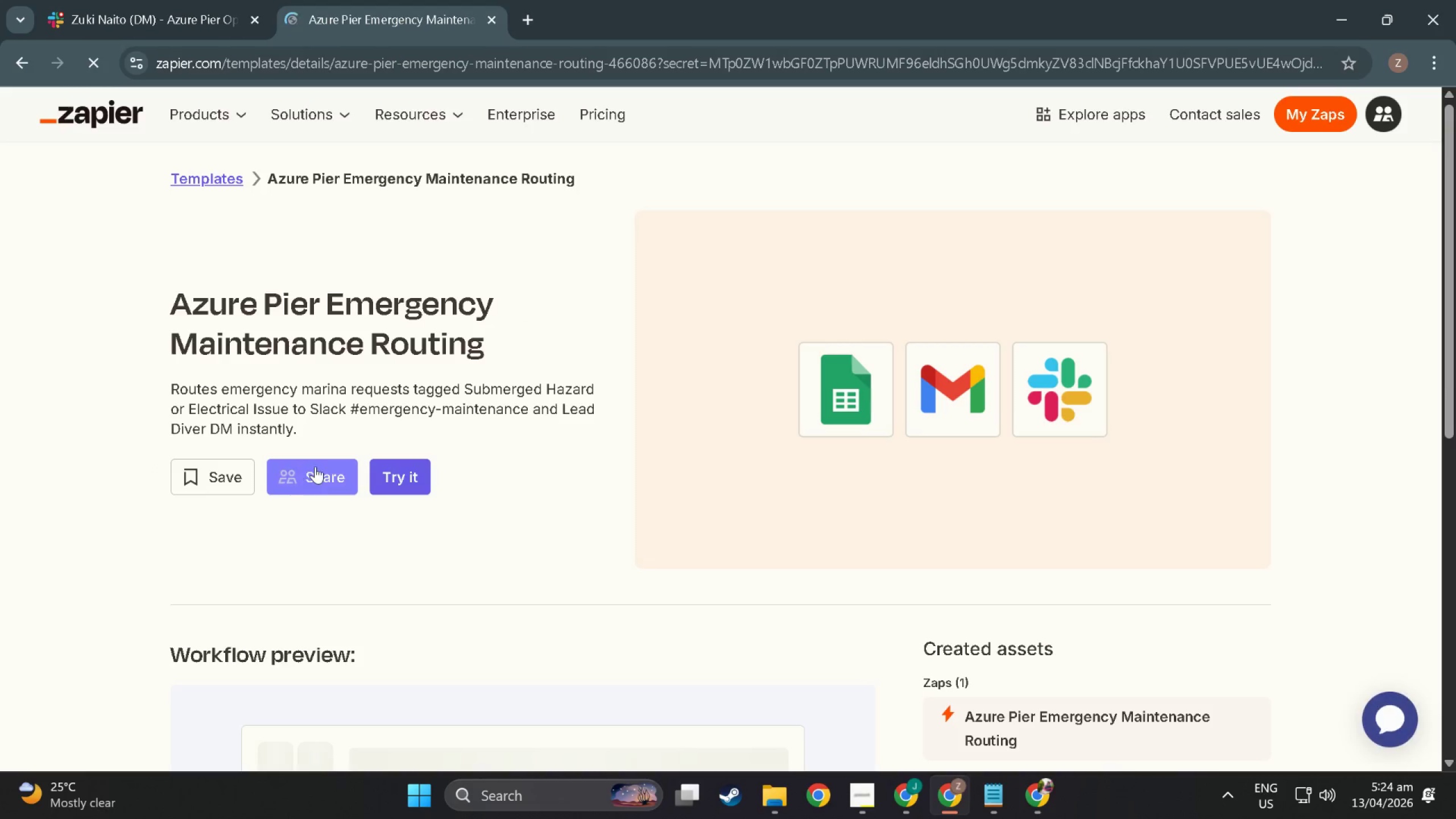 
wait(6.58)
 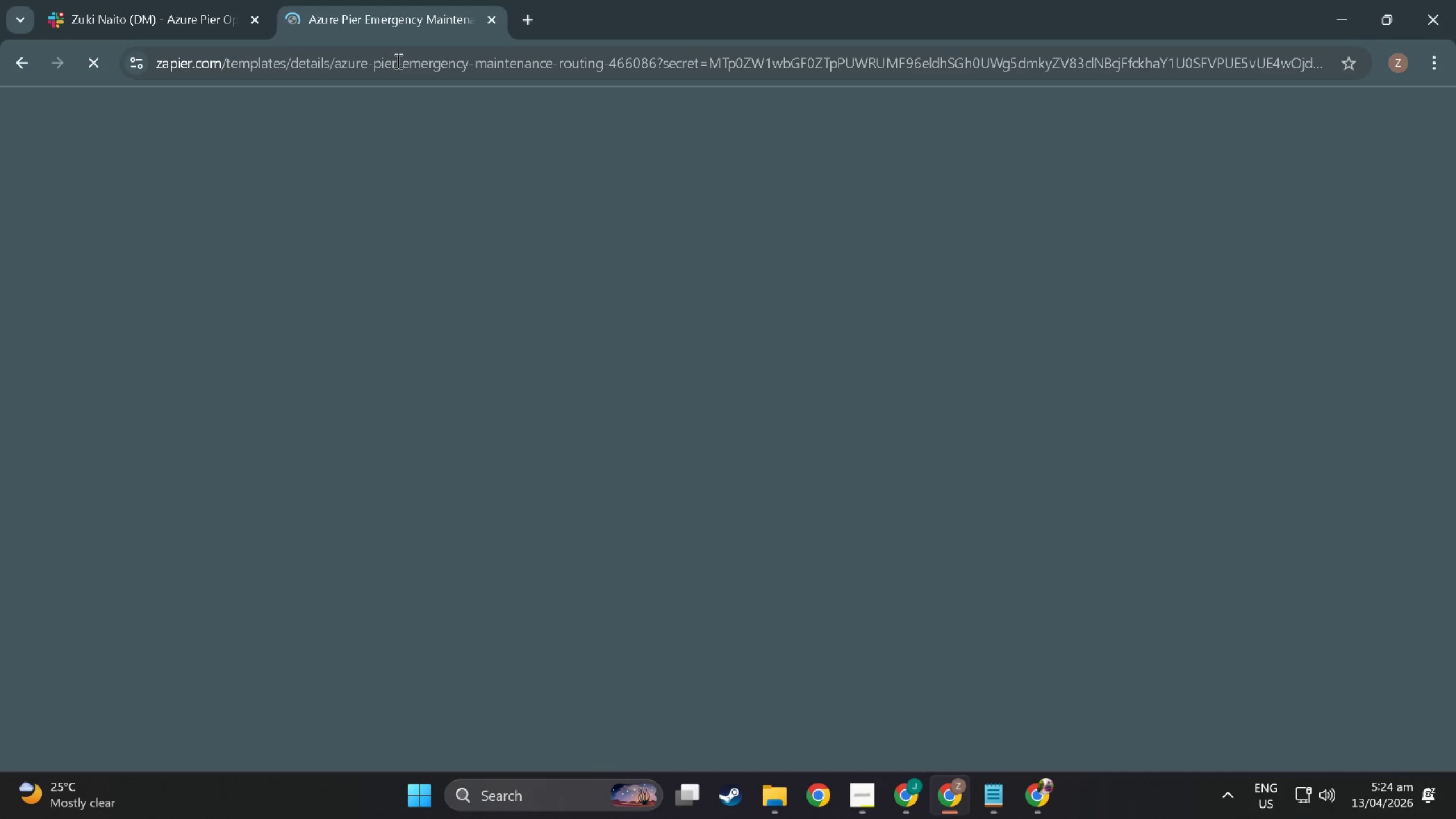 
scroll: coordinate [493, 458], scroll_direction: down, amount: 10.0
 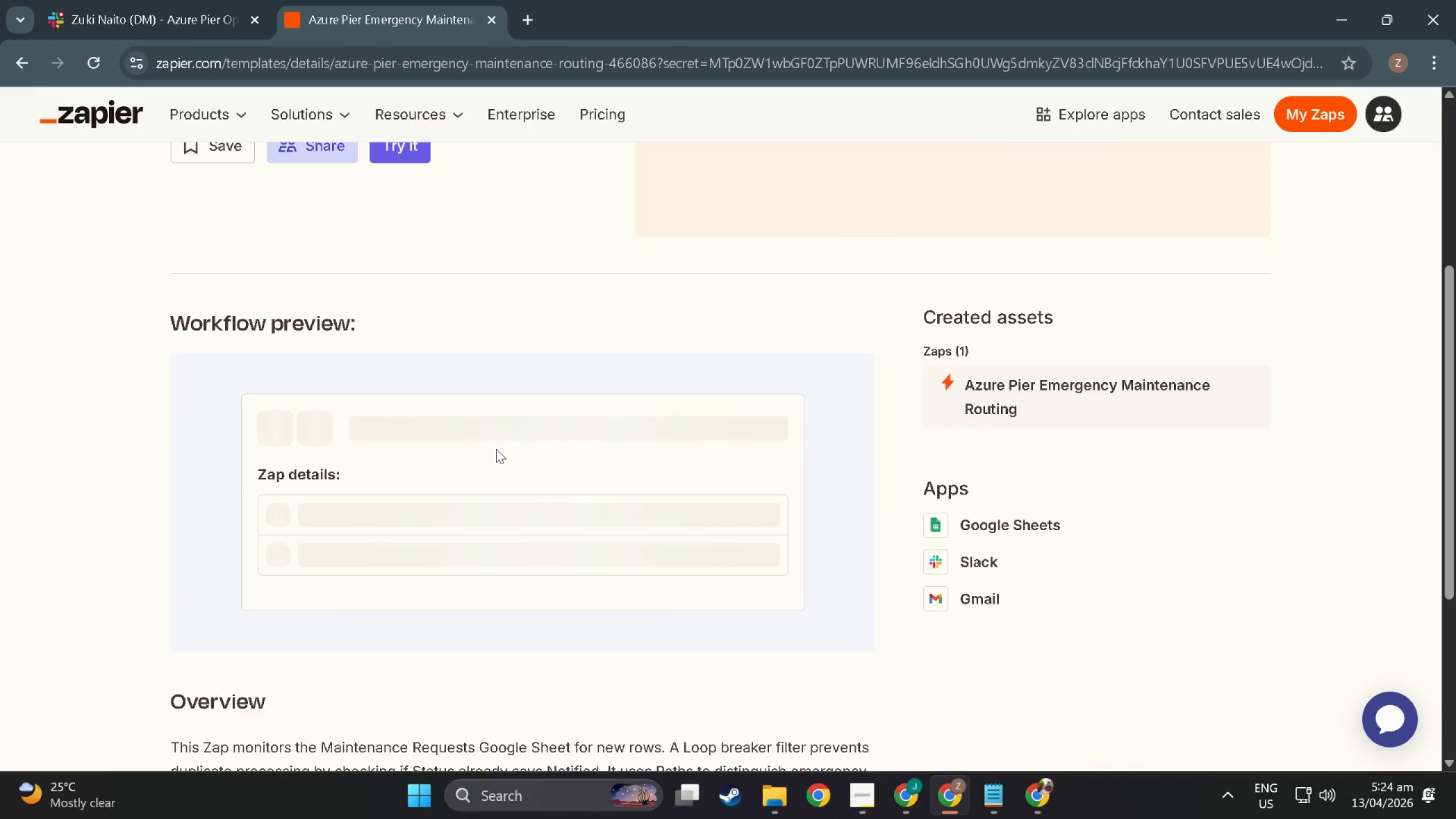 
scroll: coordinate [481, 339], scroll_direction: up, amount: 4.0
 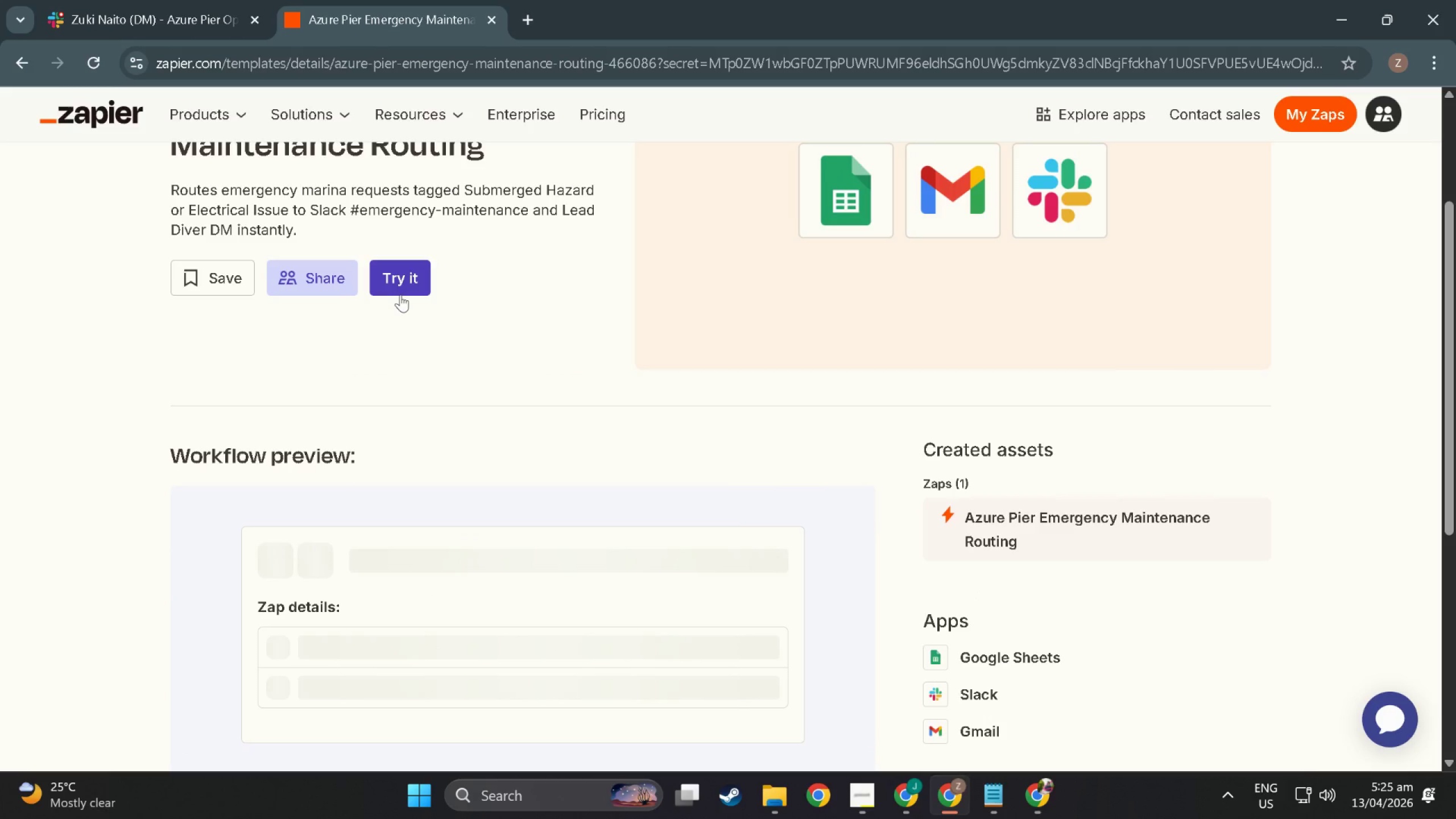 
left_click([400, 295])
 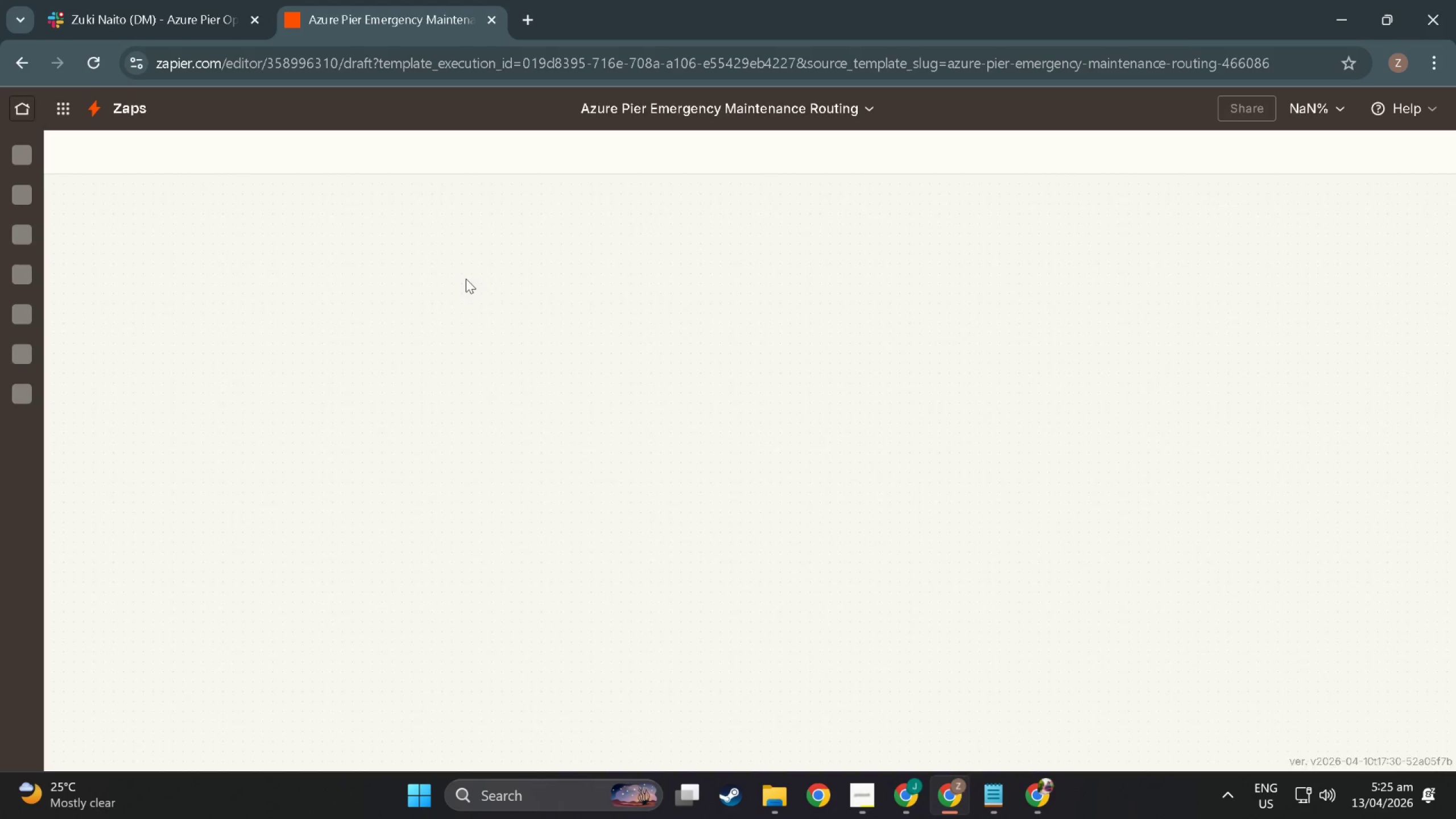 
wait(5.88)
 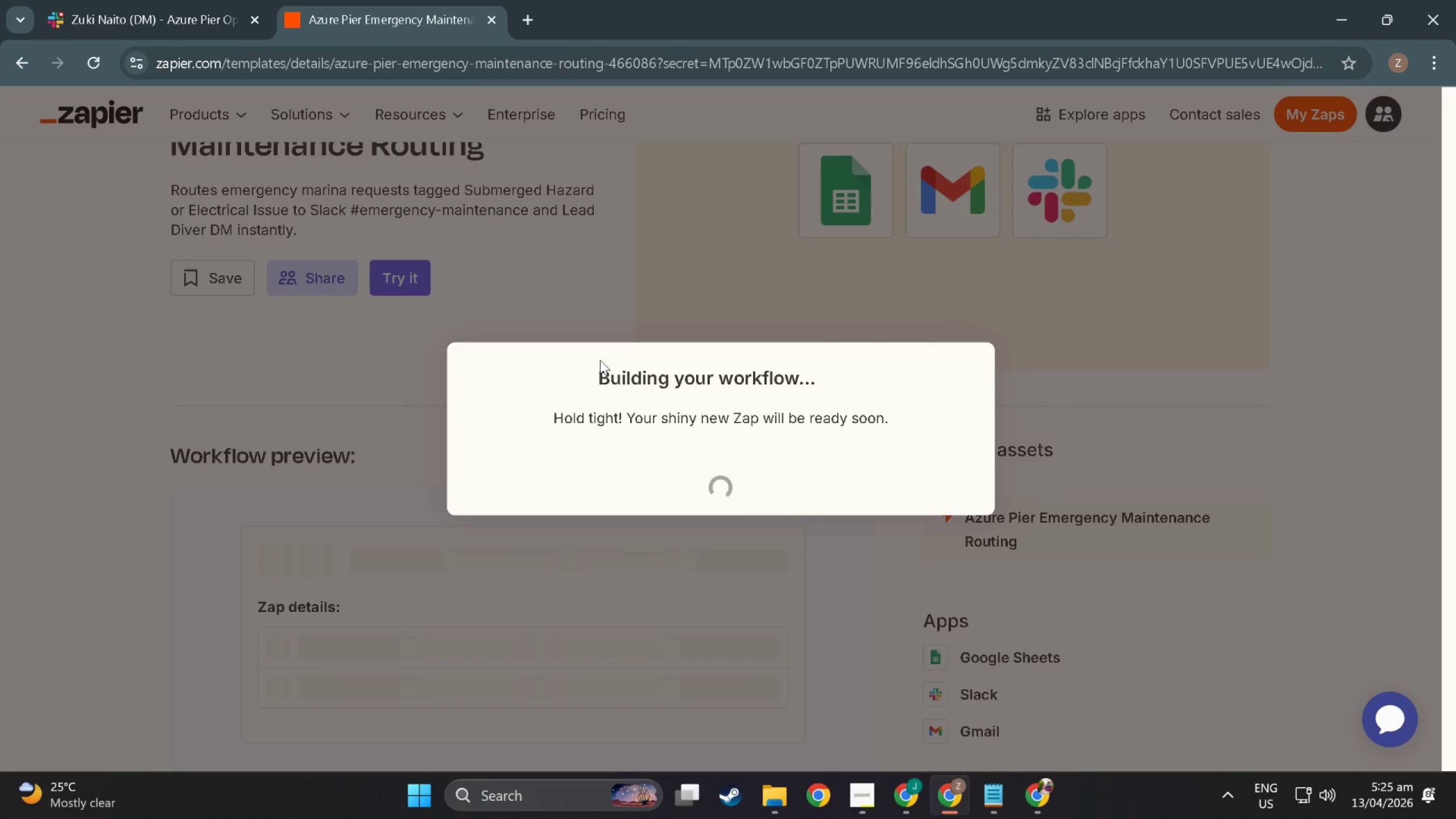 
scroll: coordinate [734, 376], scroll_direction: down, amount: 21.0
 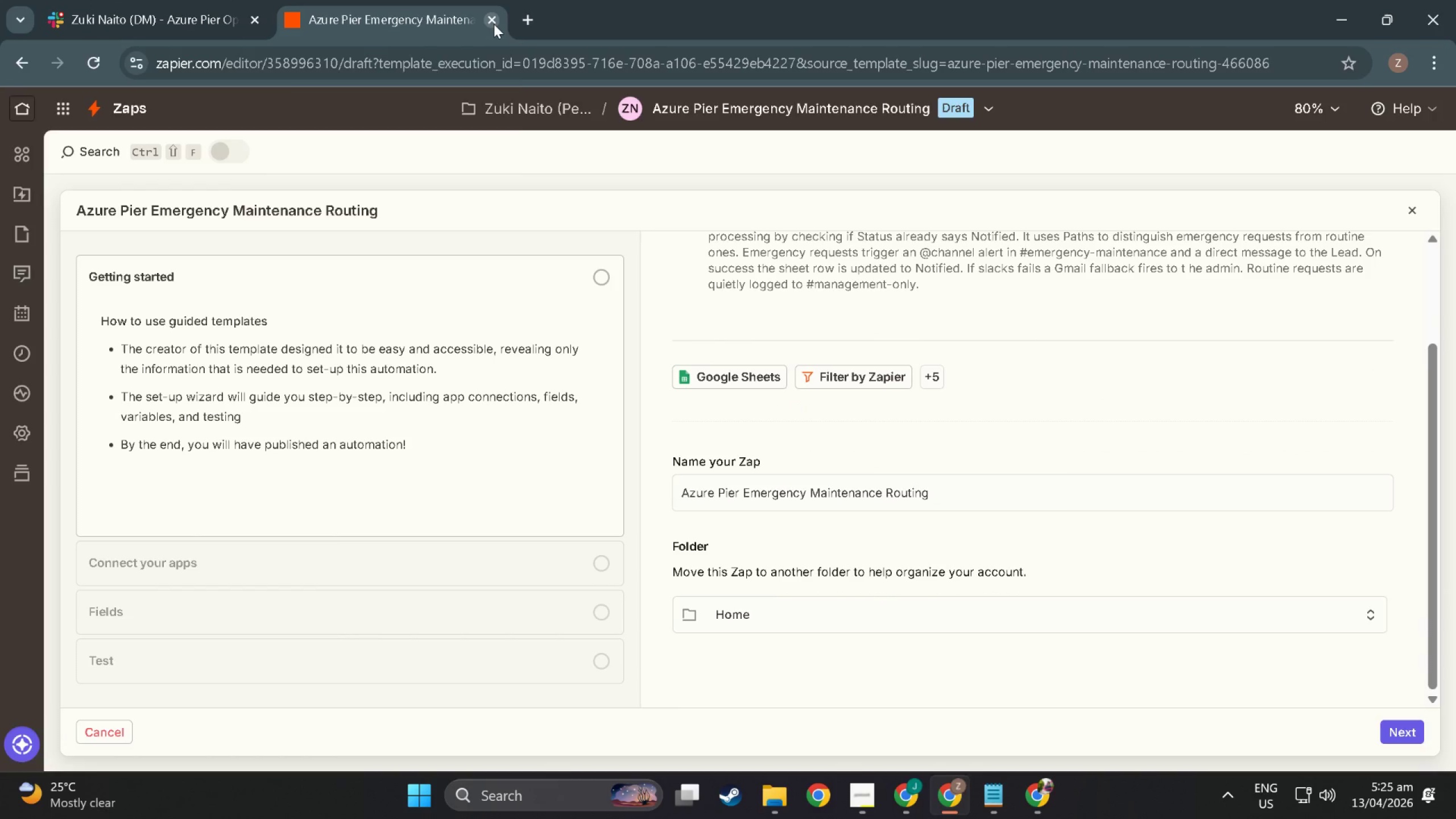 
left_click([494, 24])
 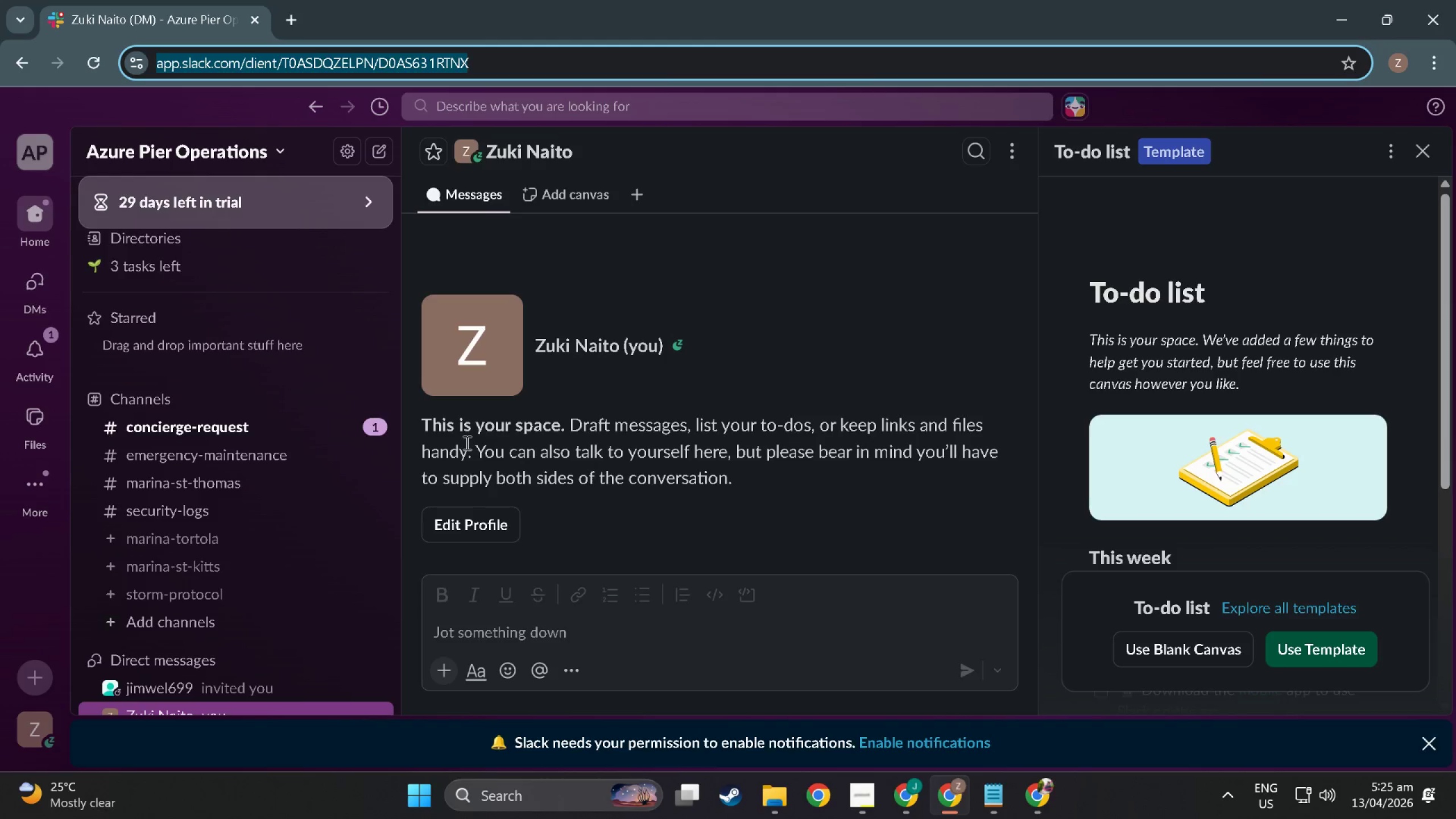 
key(Alt+AltLeft)
 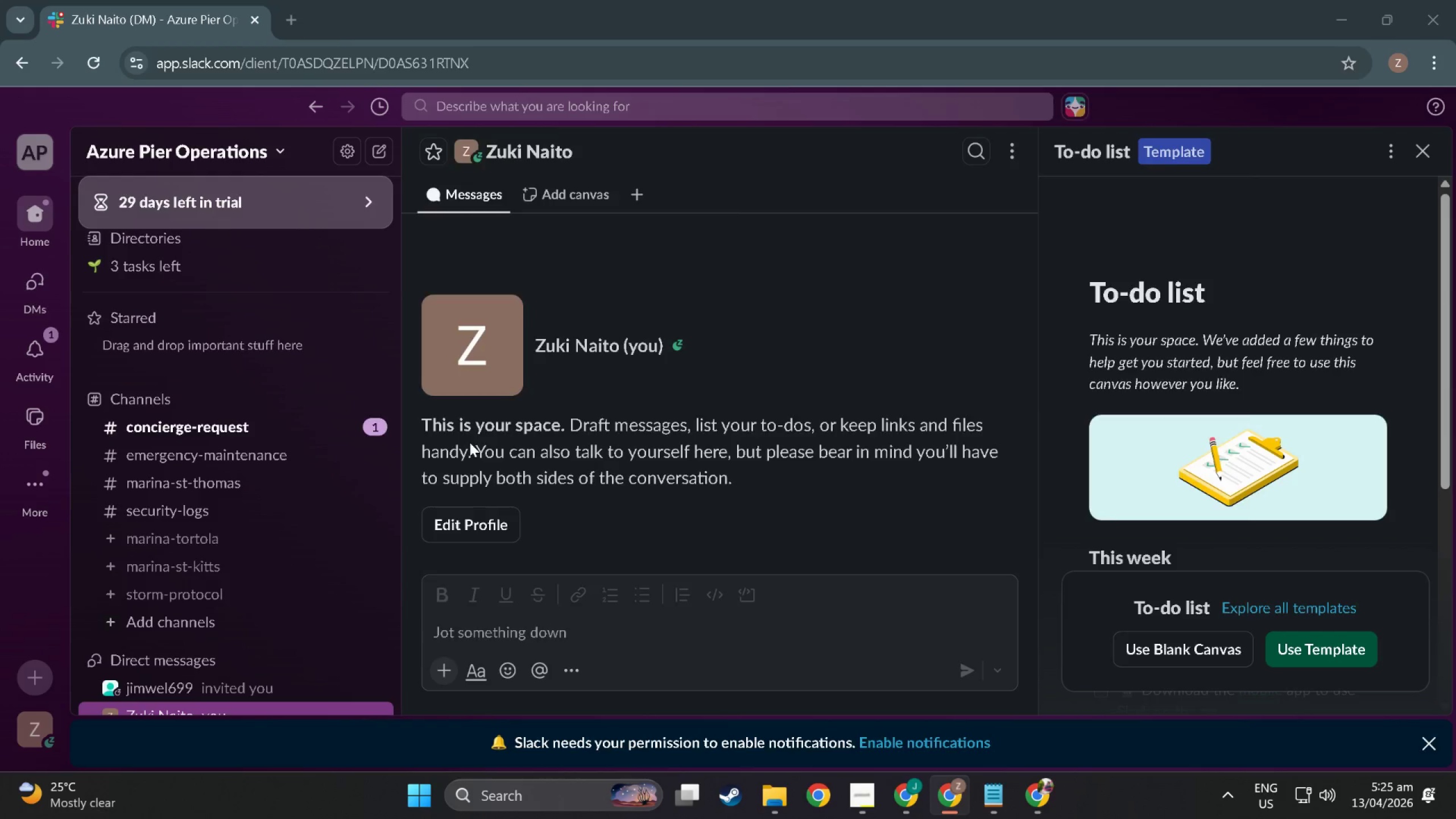 
key(Alt+Tab)
 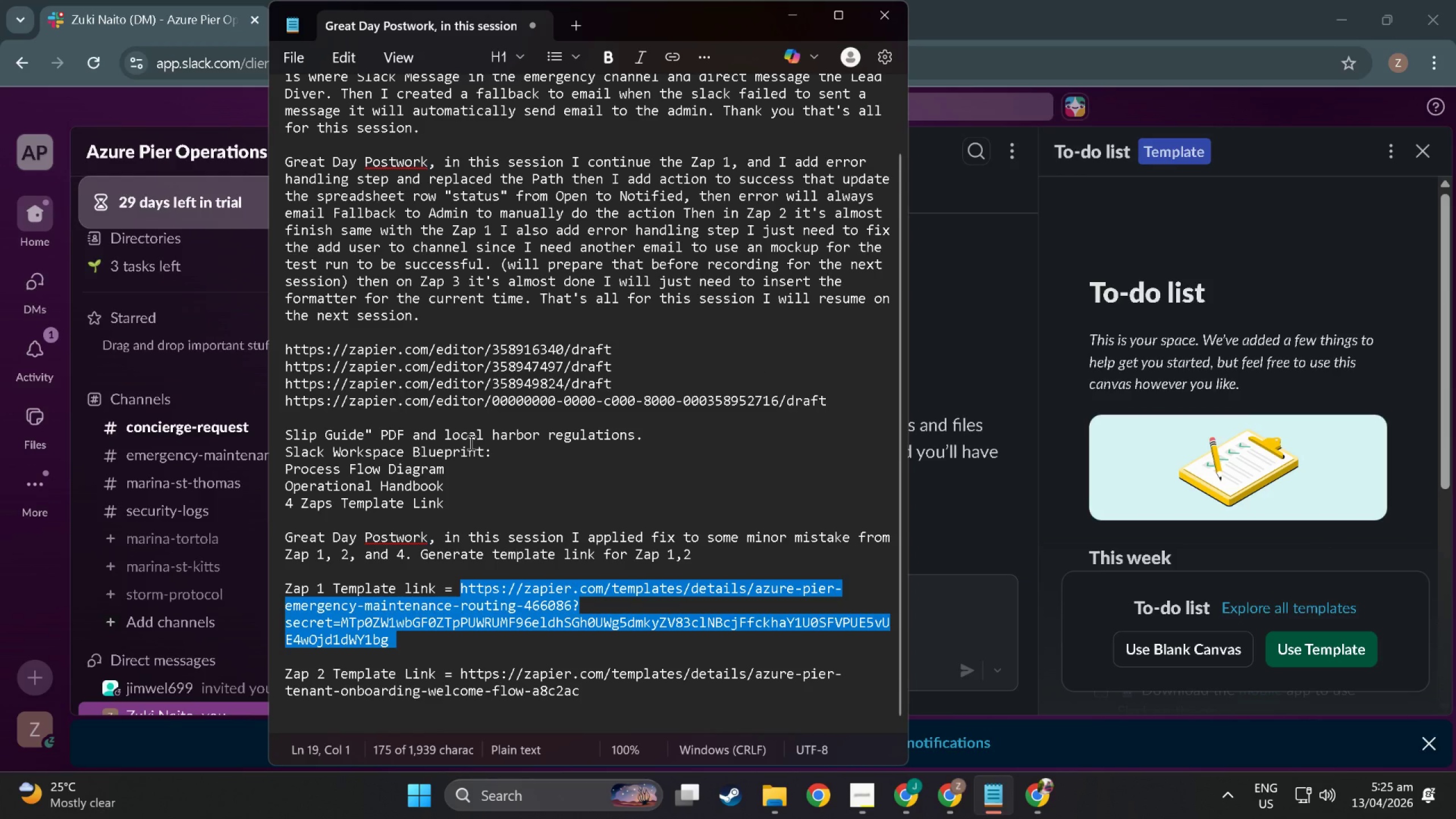 
key(Alt+Tab)
 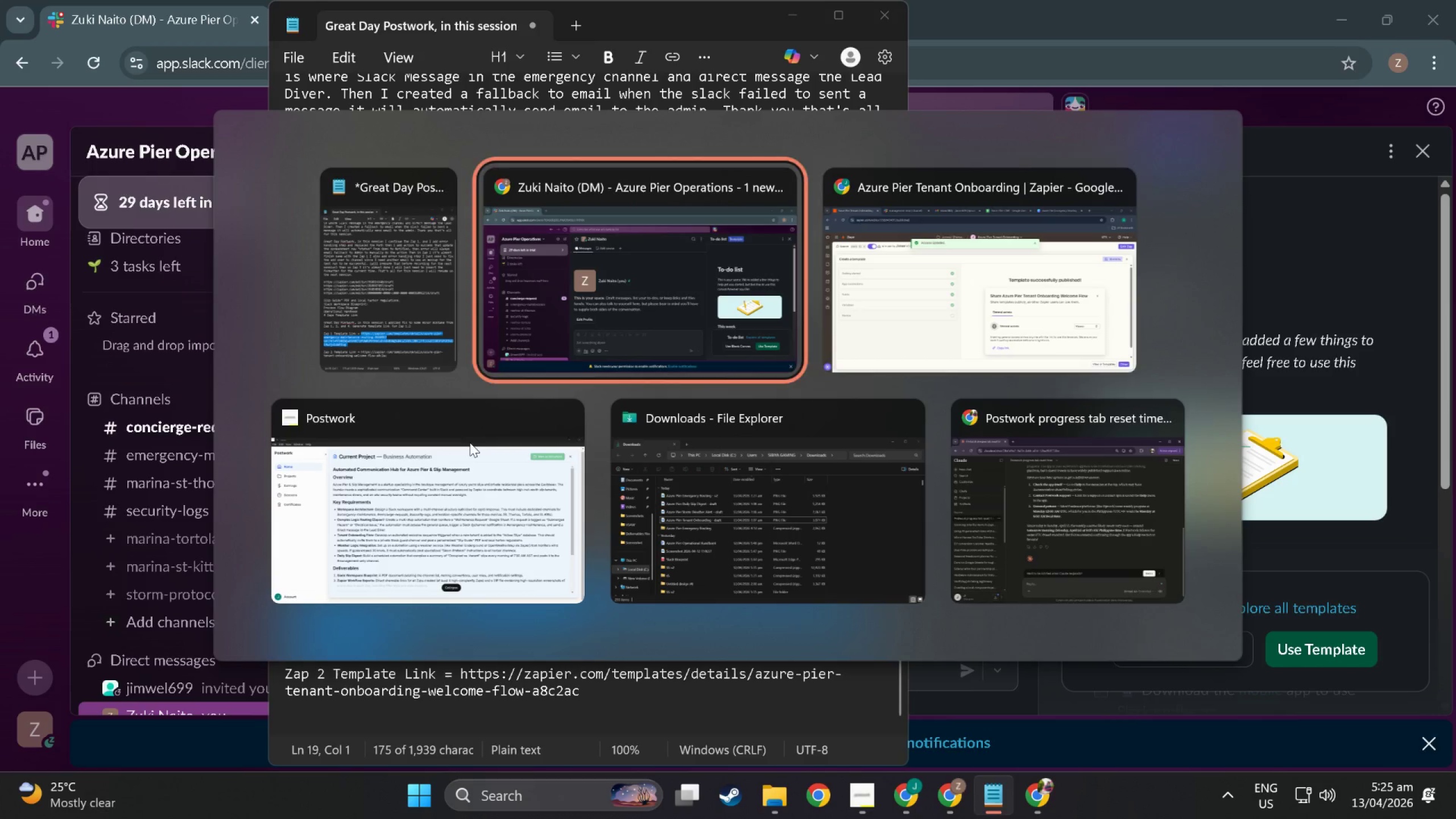 
key(Alt+Tab)
 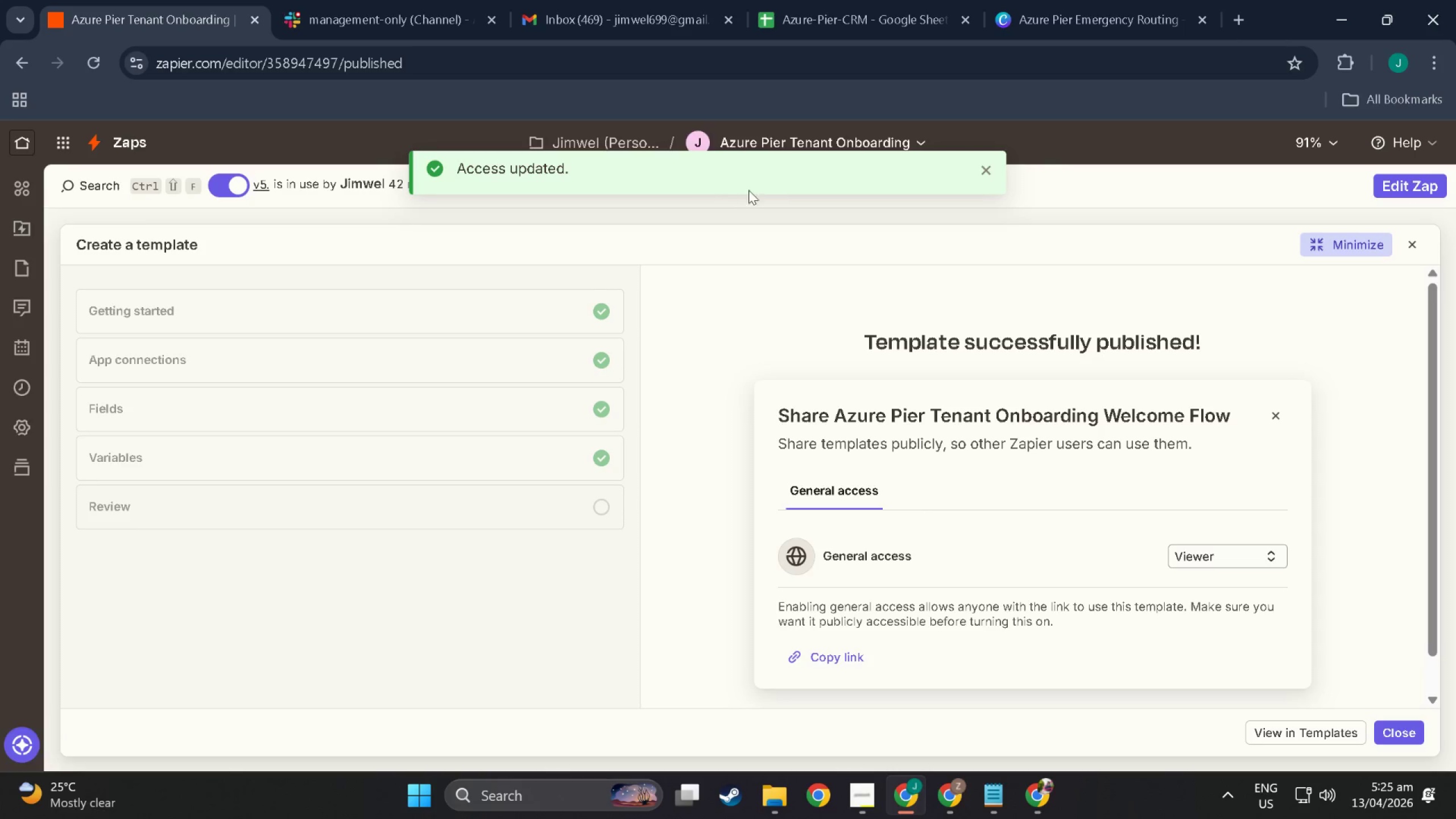 
scroll: coordinate [975, 520], scroll_direction: down, amount: 12.0
 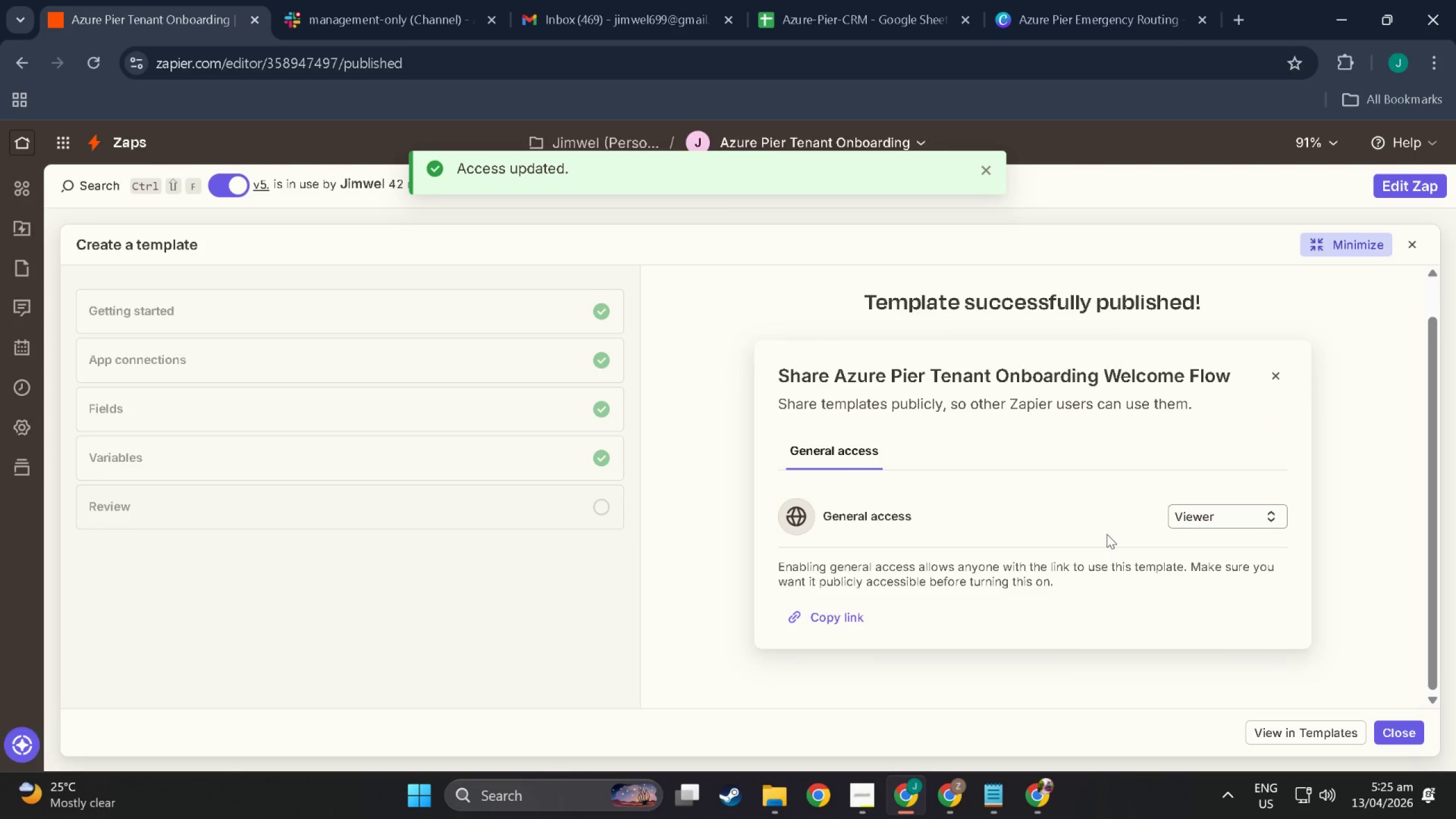 
scroll: coordinate [1107, 534], scroll_direction: up, amount: 3.0
 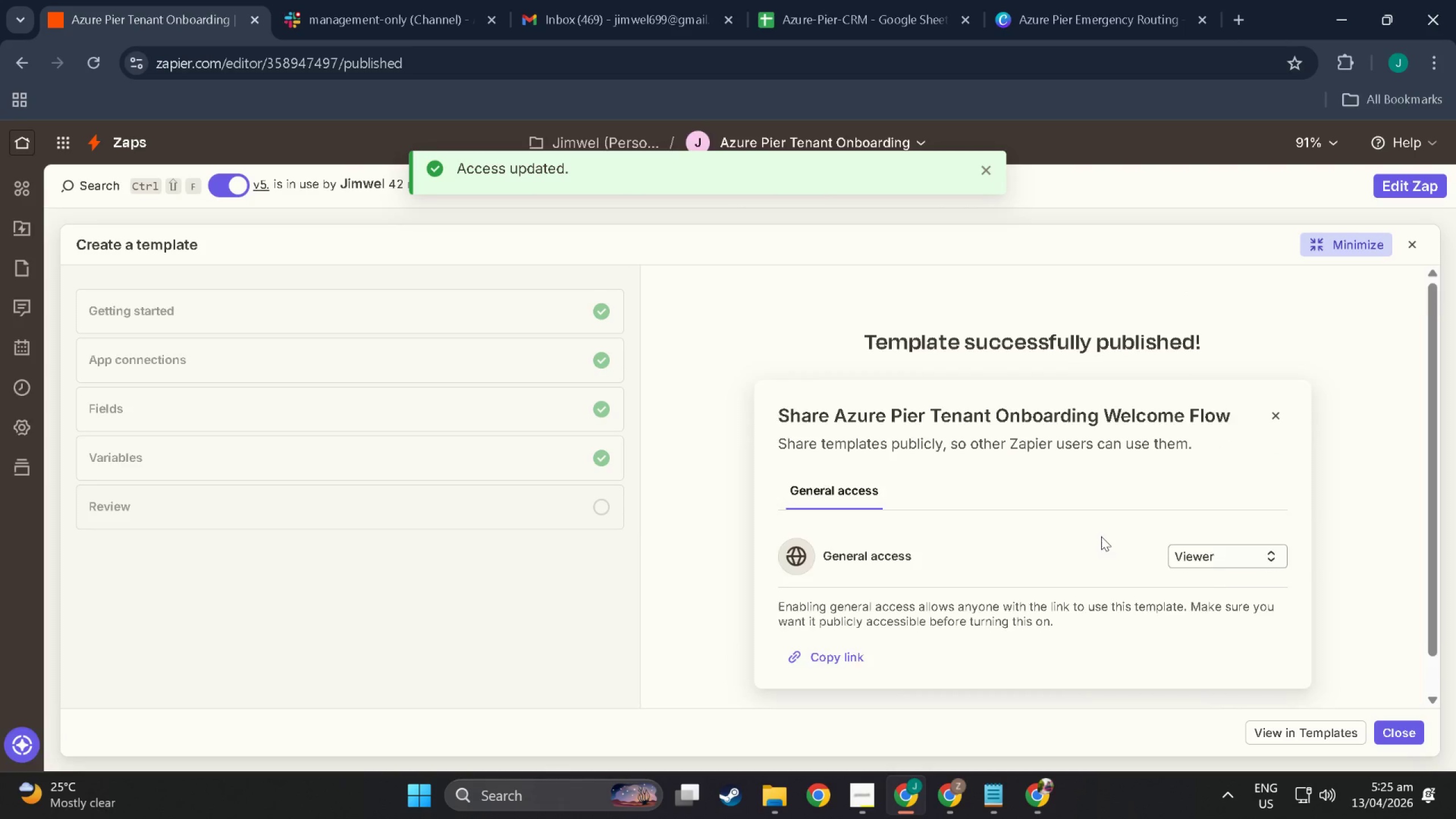 
scroll: coordinate [1101, 536], scroll_direction: down, amount: 3.0
 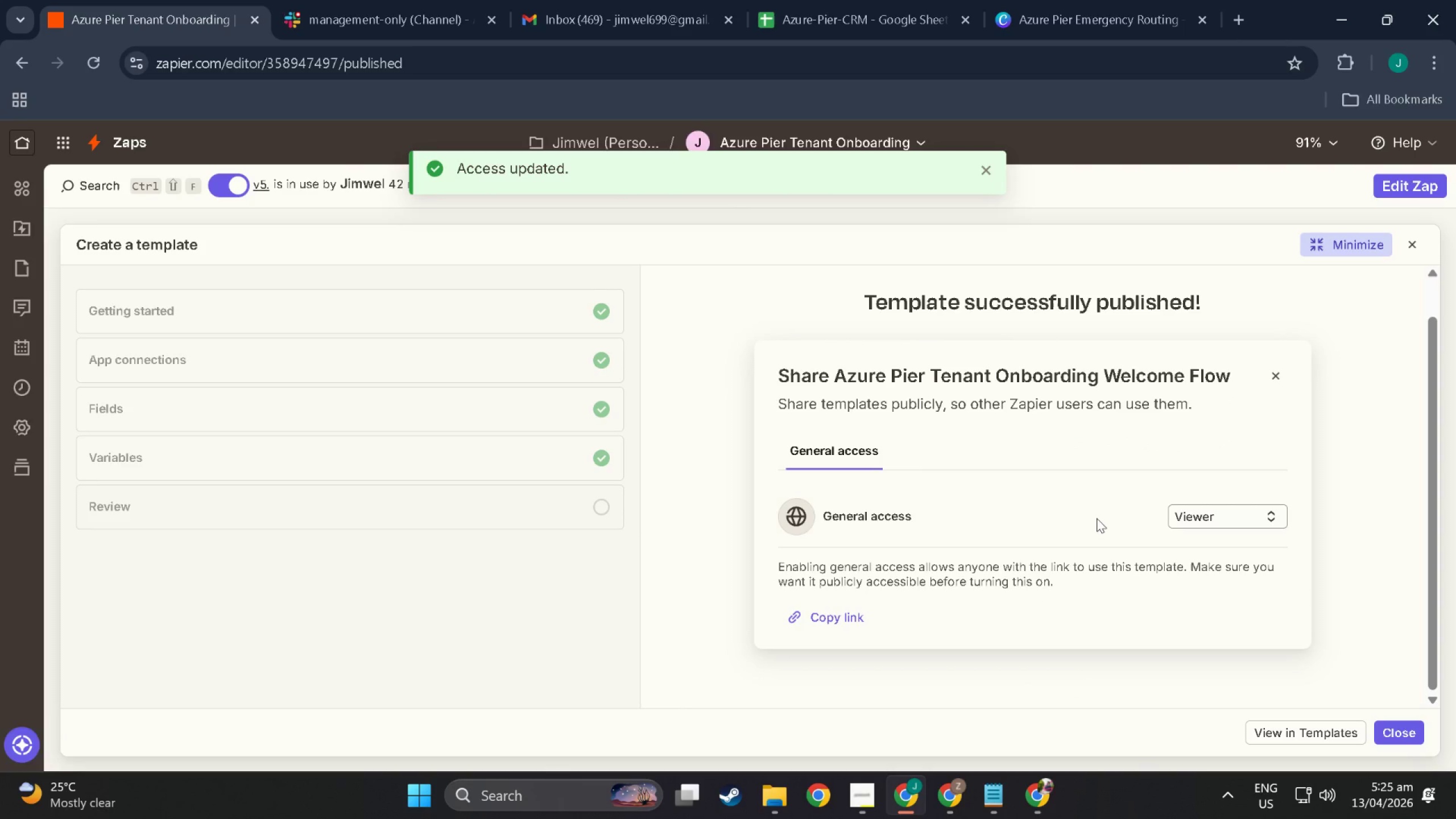 
scroll: coordinate [1096, 518], scroll_direction: up, amount: 2.0
 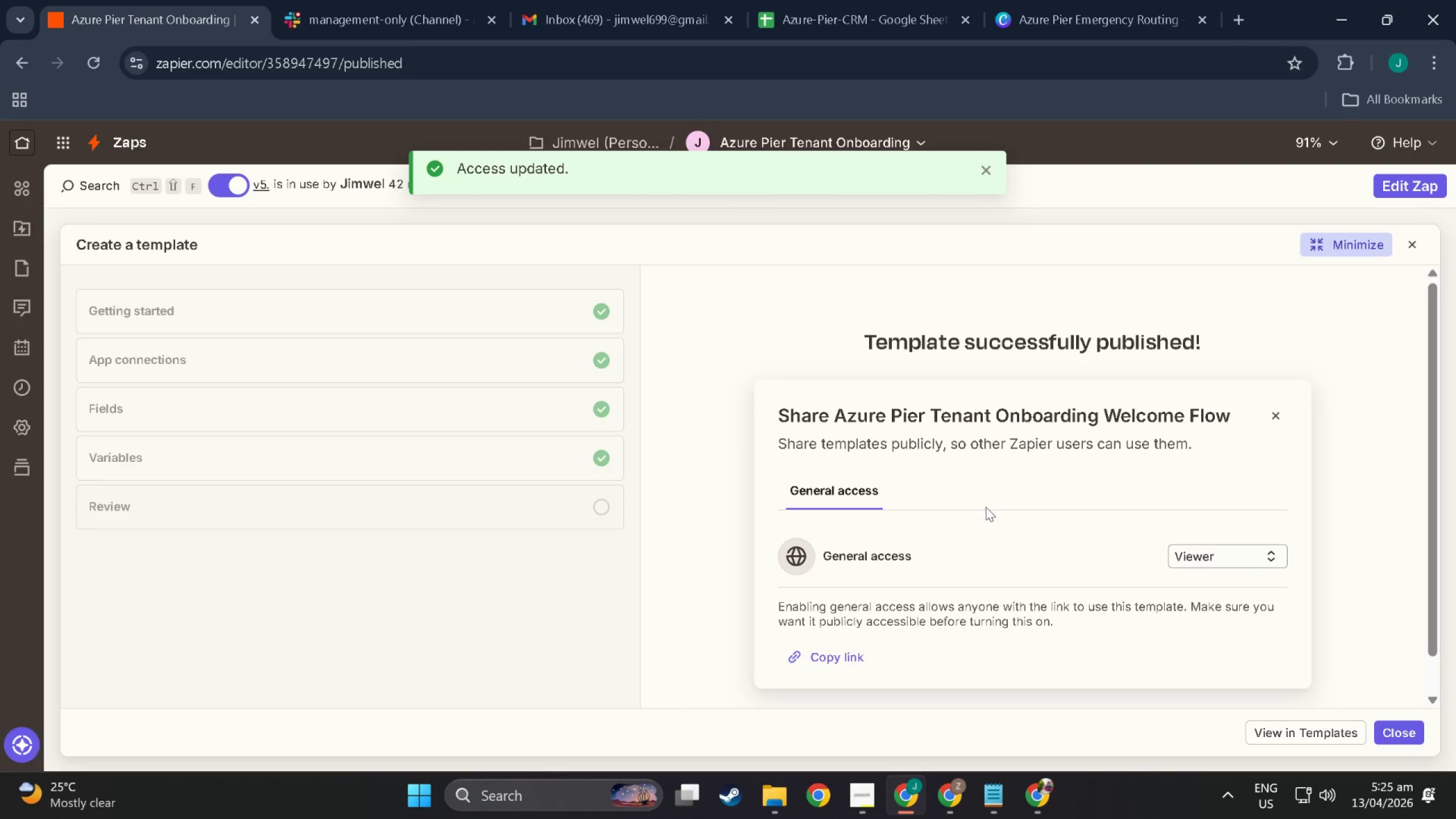 
wait(6.37)
 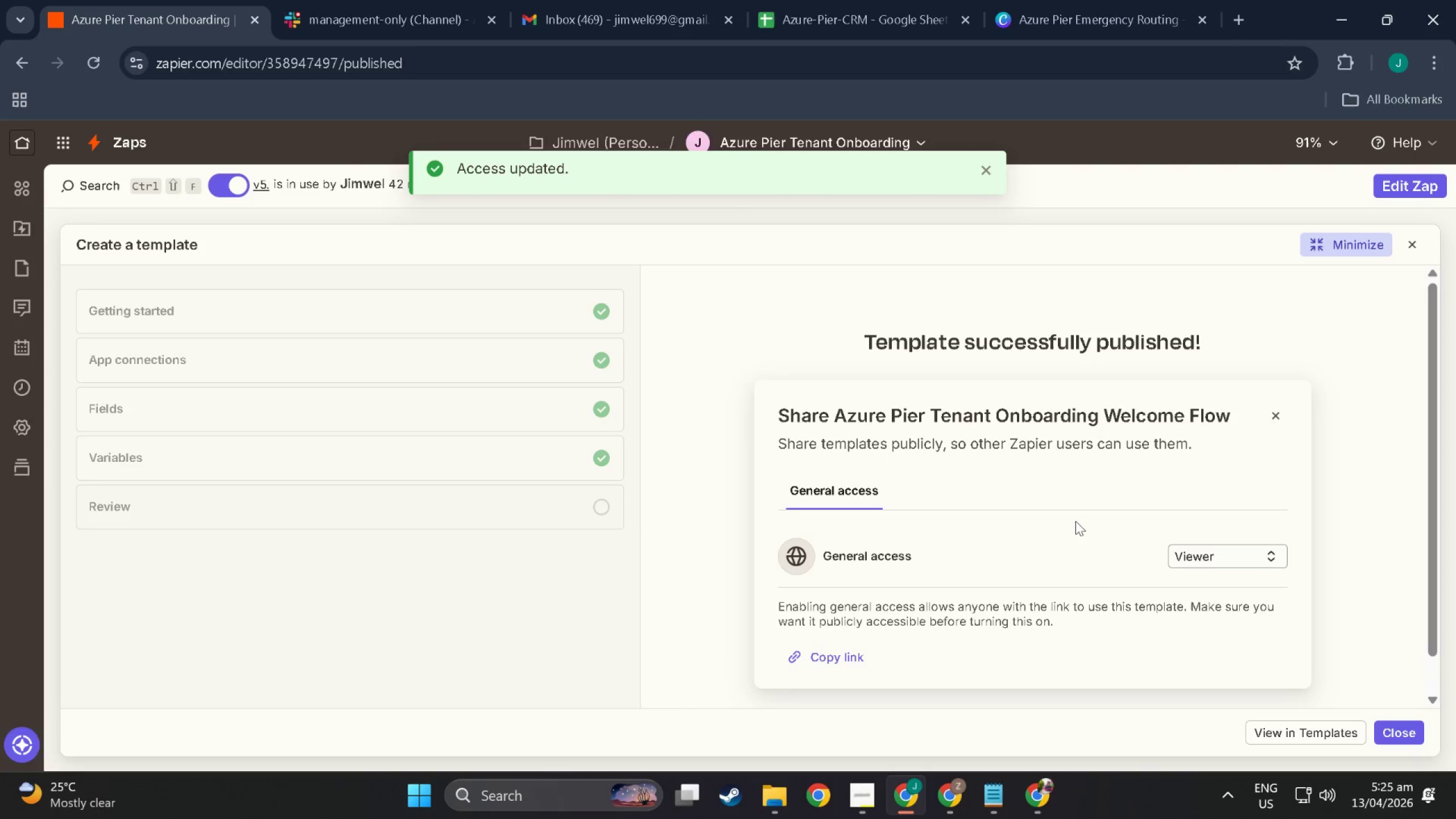 
left_click([130, 138])
 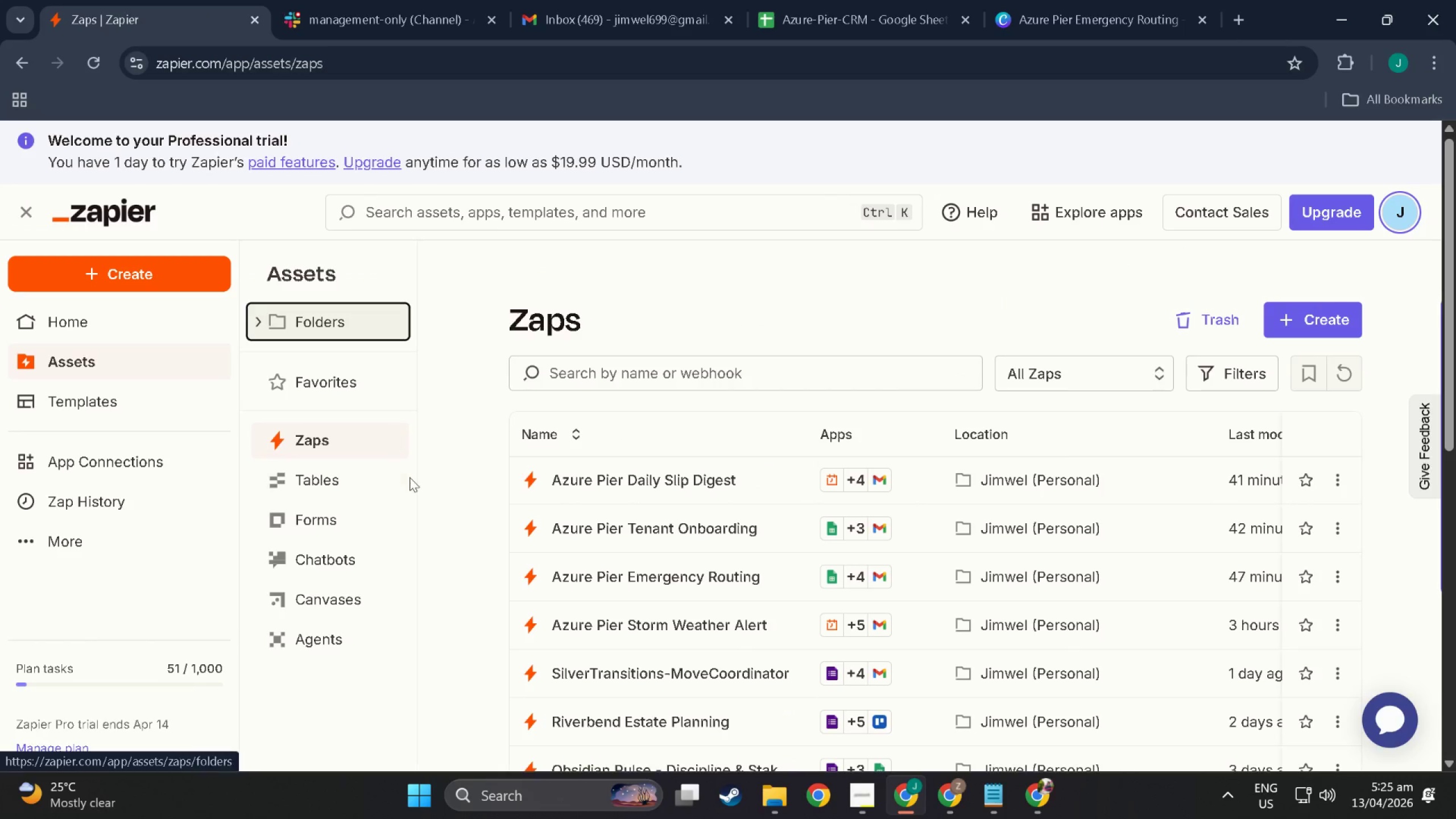 
wait(5.49)
 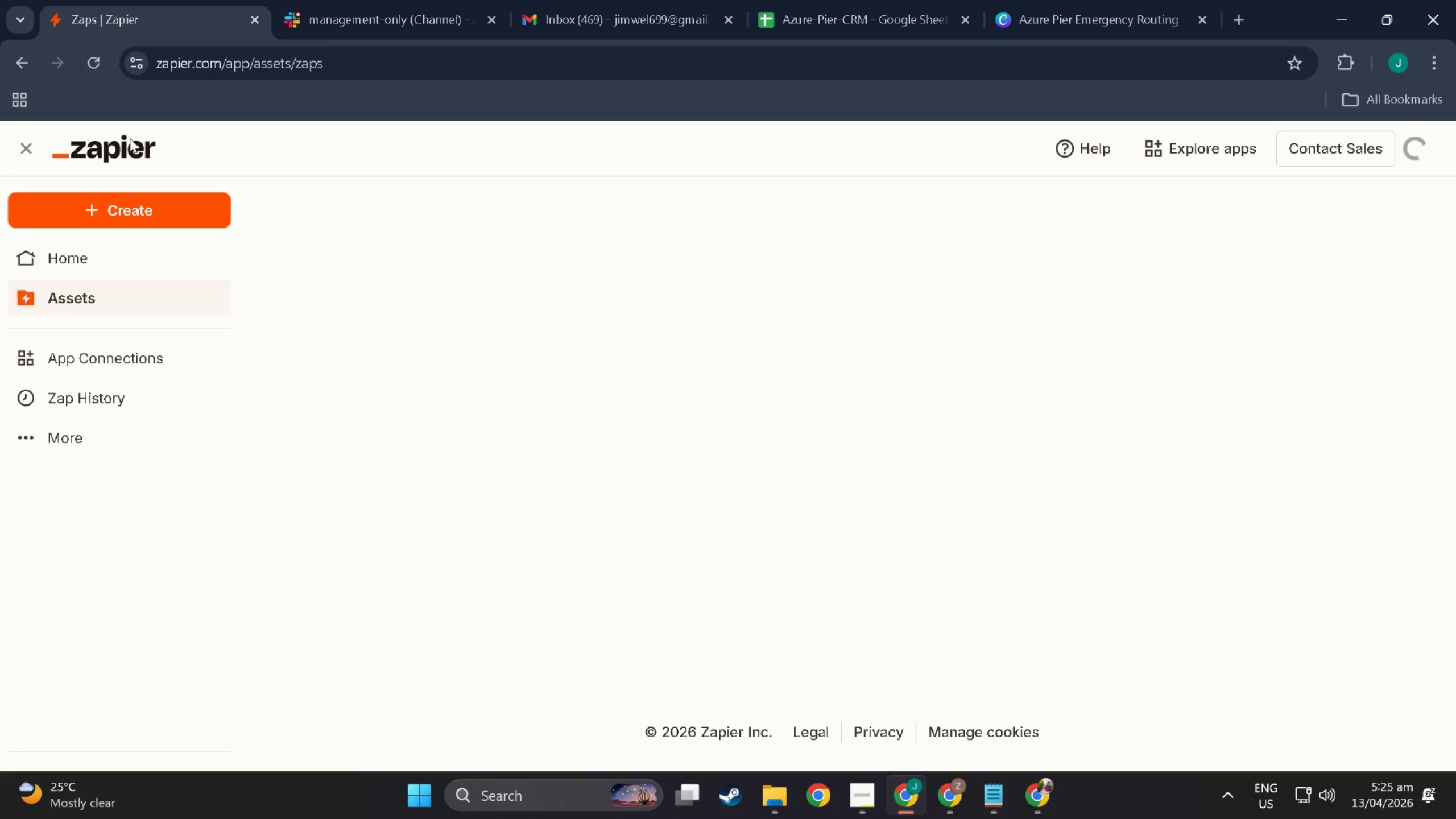 
left_click([714, 632])
 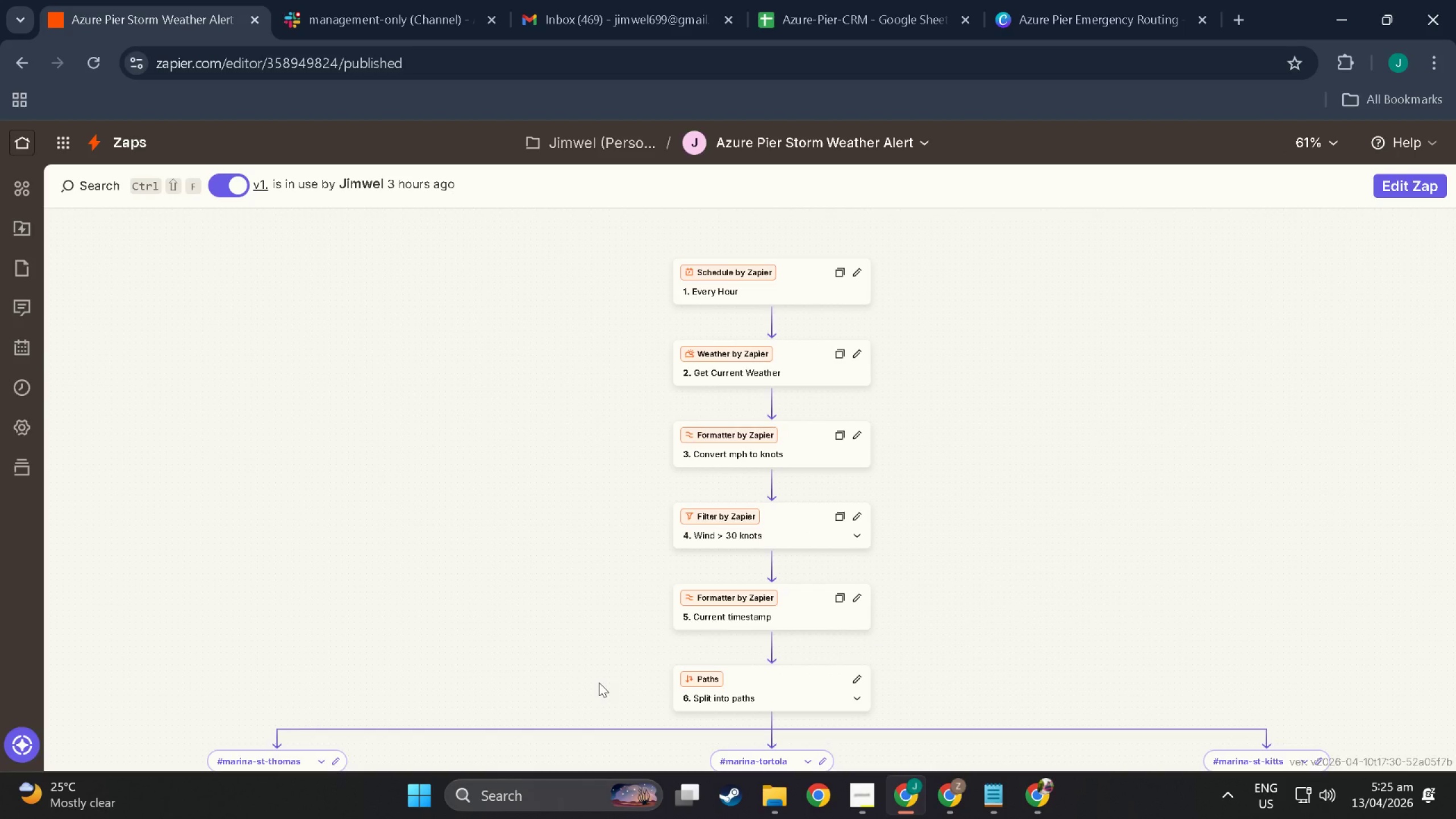 
wait(7.44)
 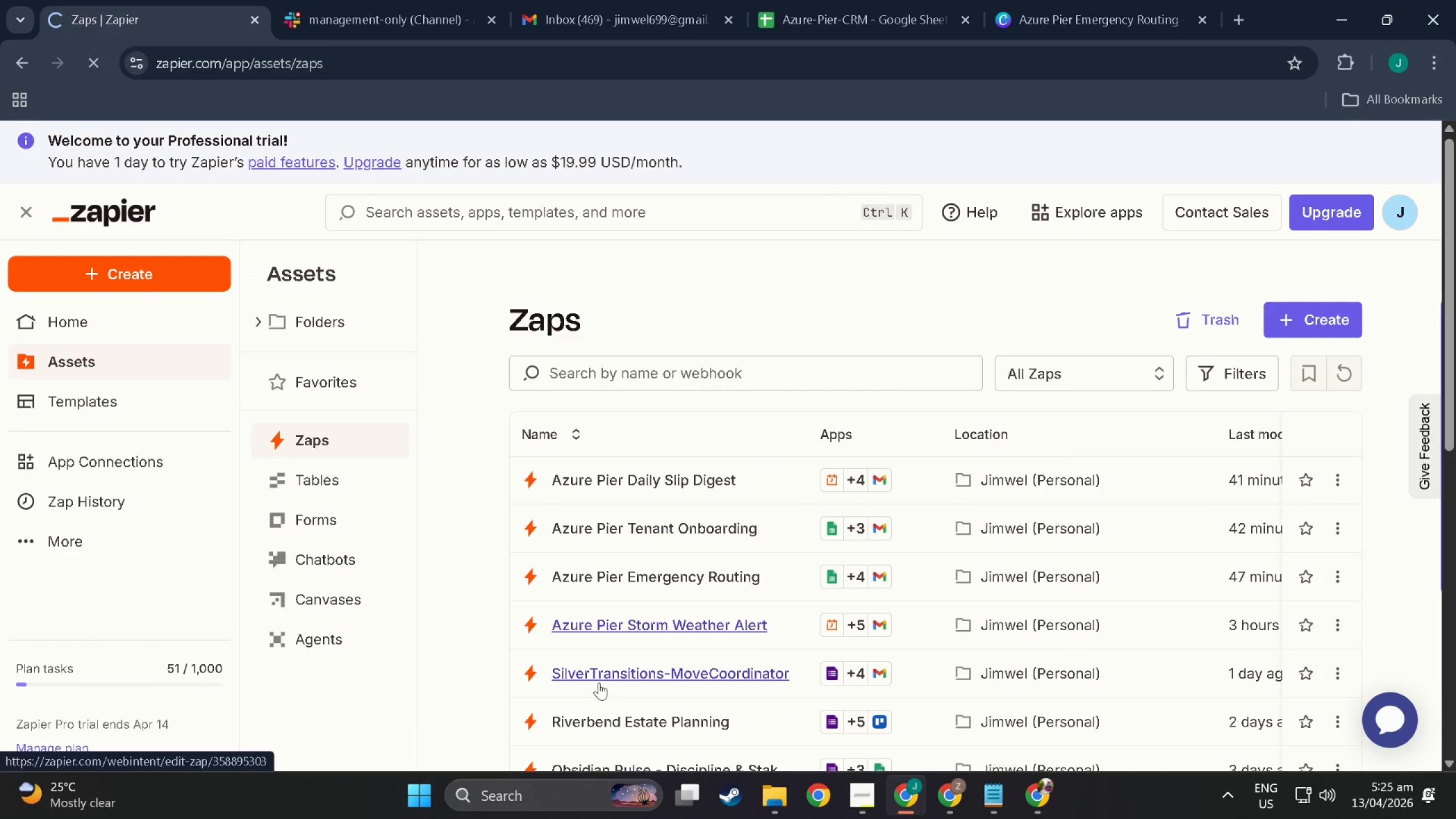 
left_click([909, 144])
 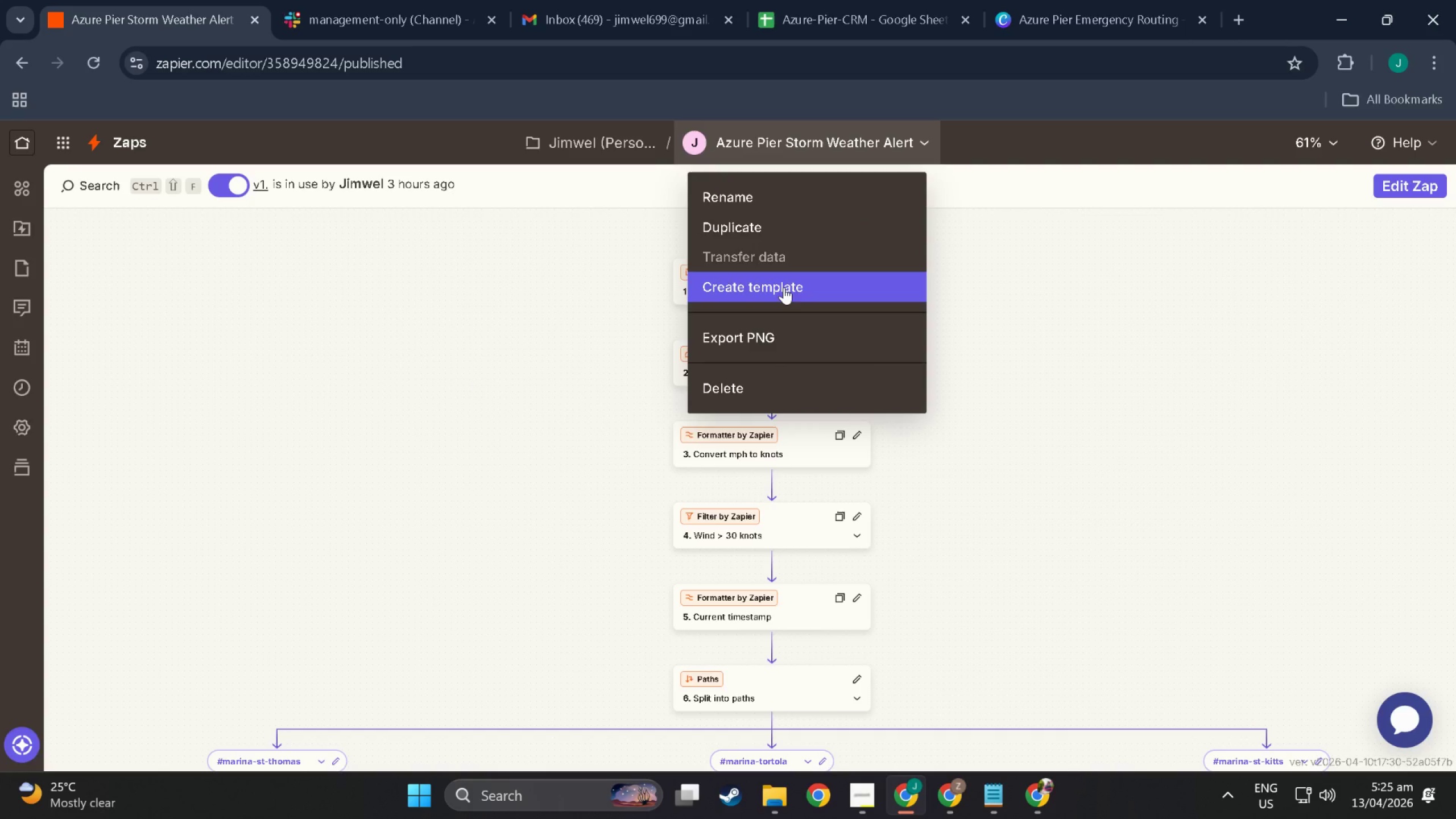 
left_click([784, 287])
 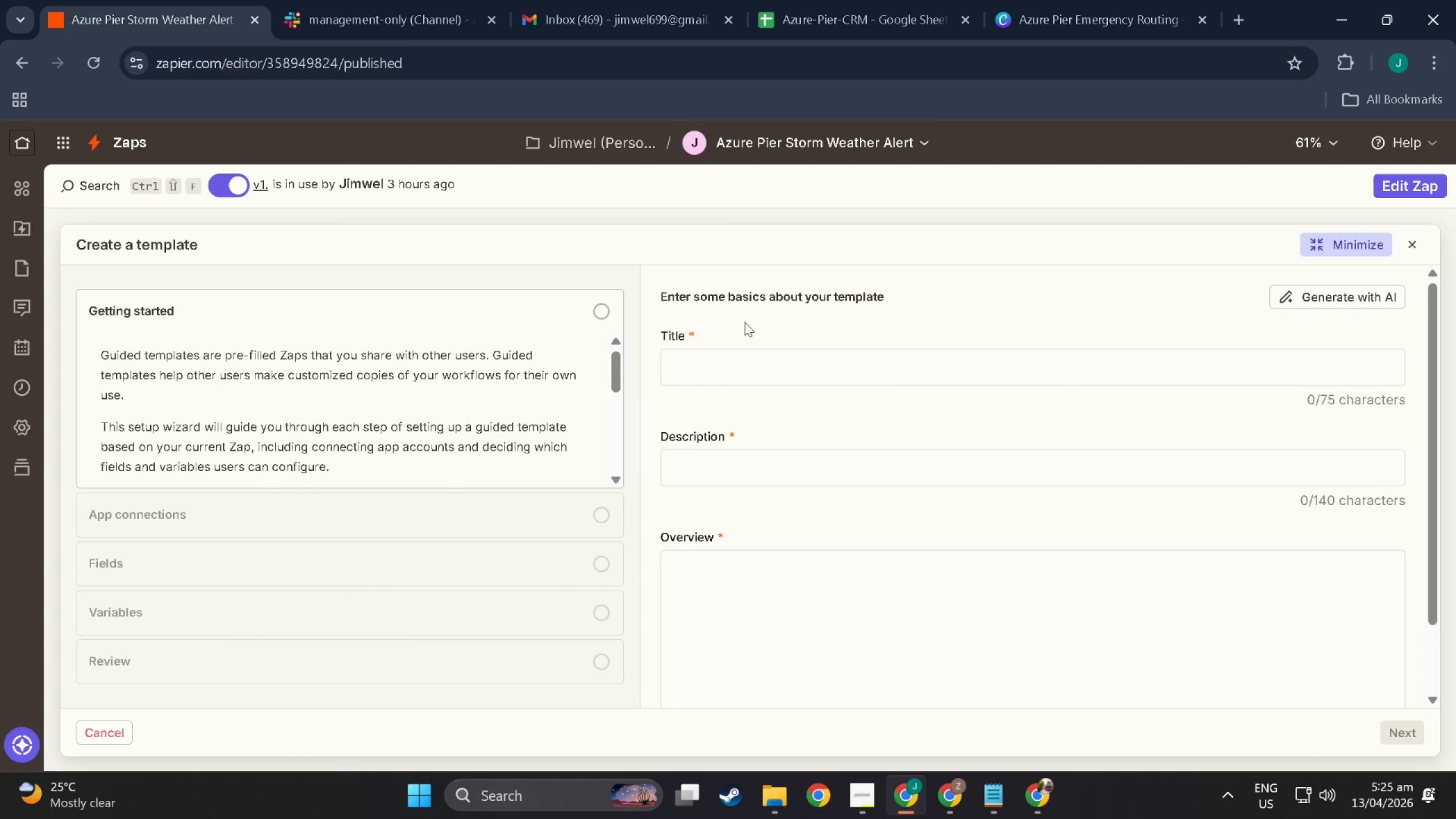 
left_click([768, 365])
 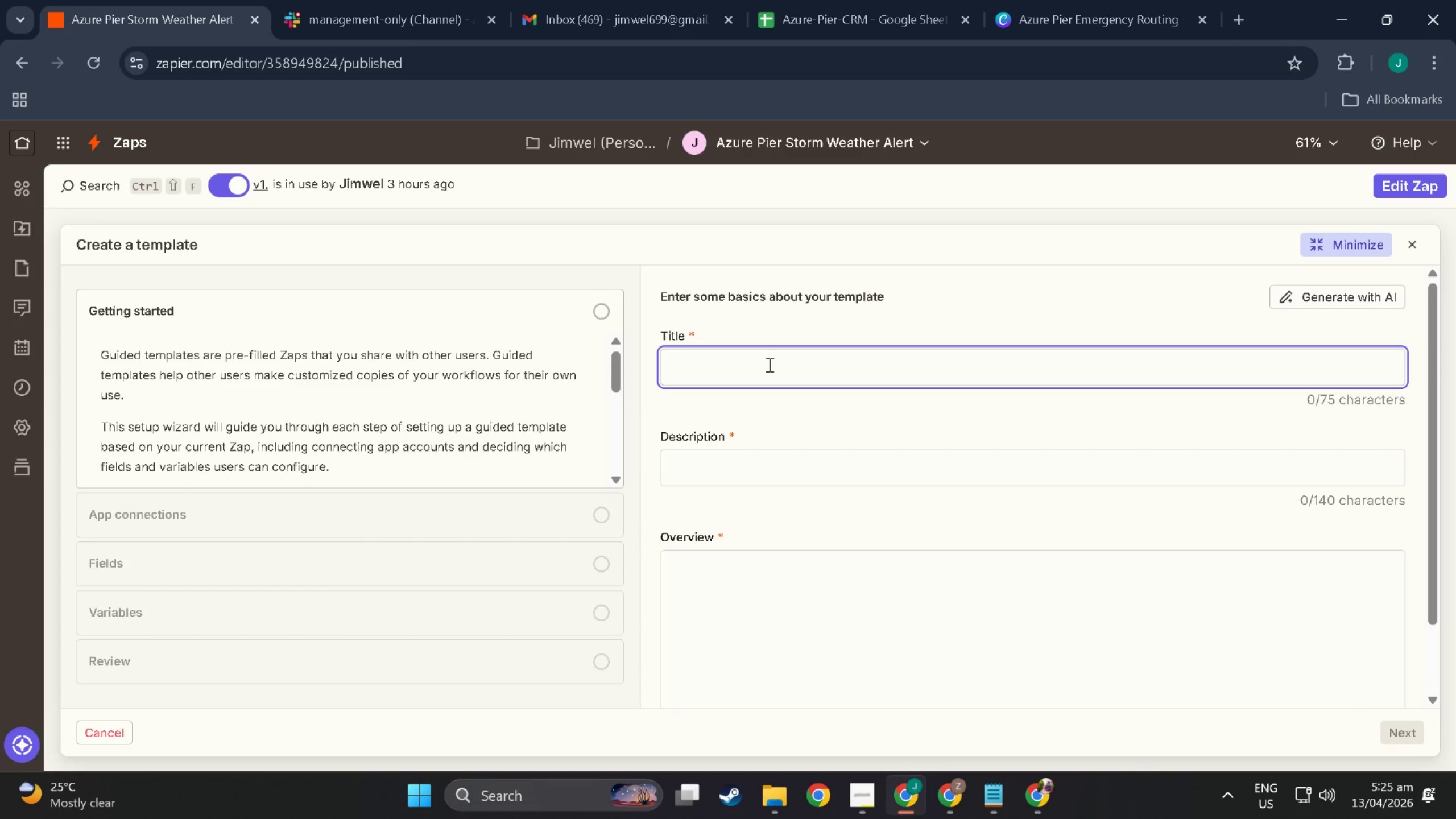 
wait(13.47)
 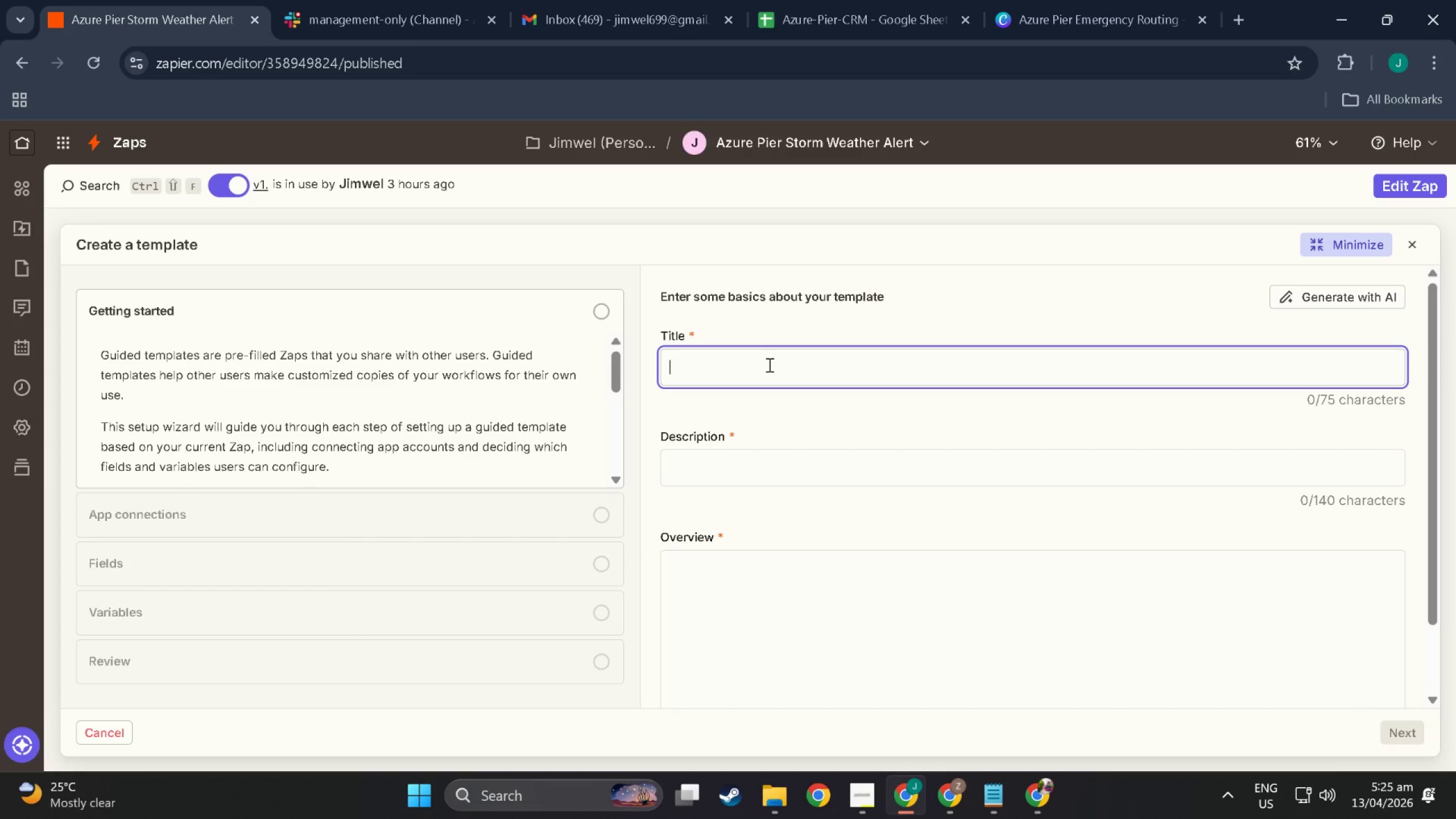 
type(Azure Pier Str)
key(Backspace)
type(orm Protocol Weather Alert)
 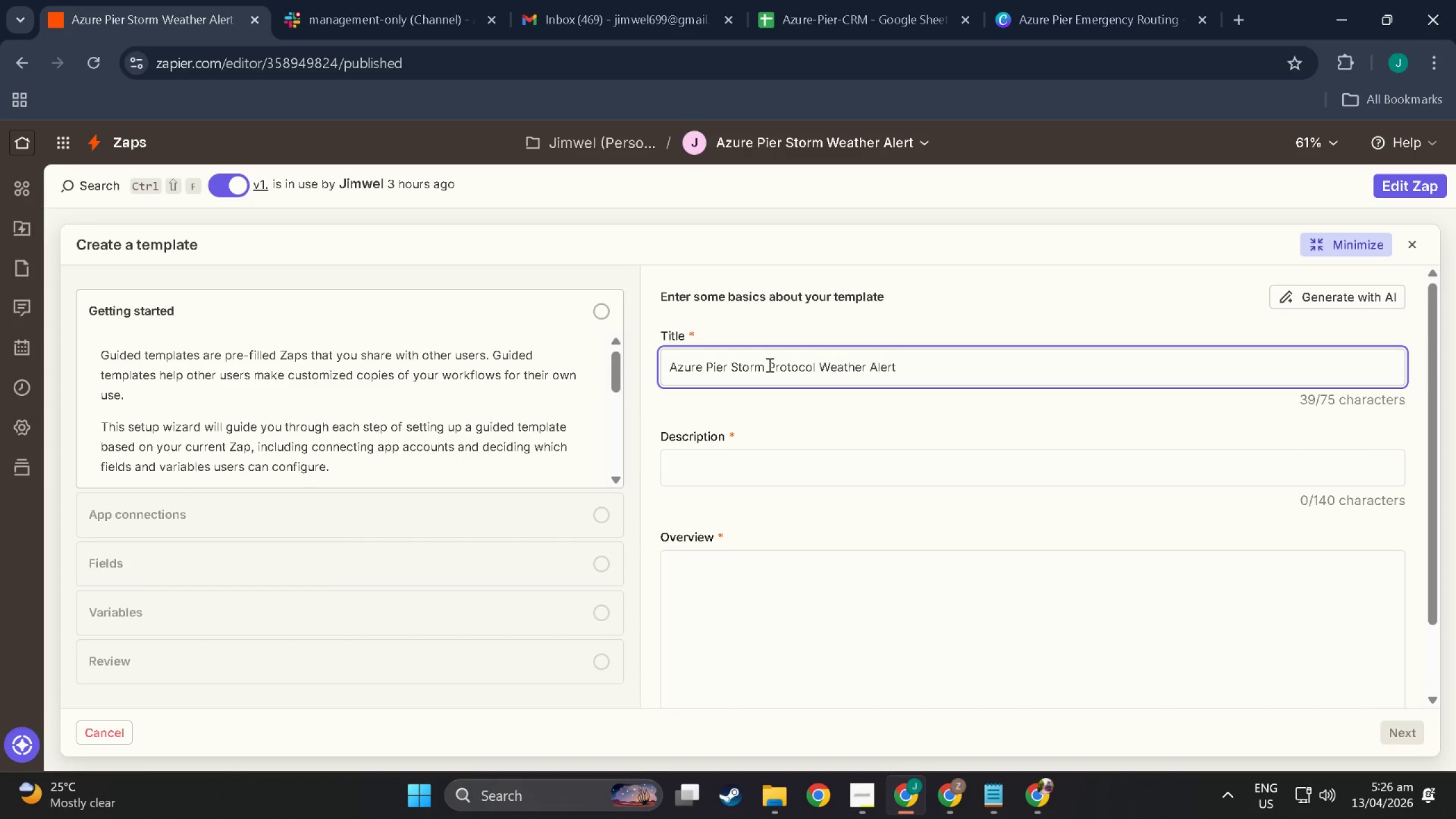 
key(Tab)
type(Checkl)
key(Backspace)
type(s wind speed hourly via TTh)
key(Backspace)
key(Backspace)
key(Backspace)
type(Weather  )
key(Backspace)
key(Backspace)
type(,)
 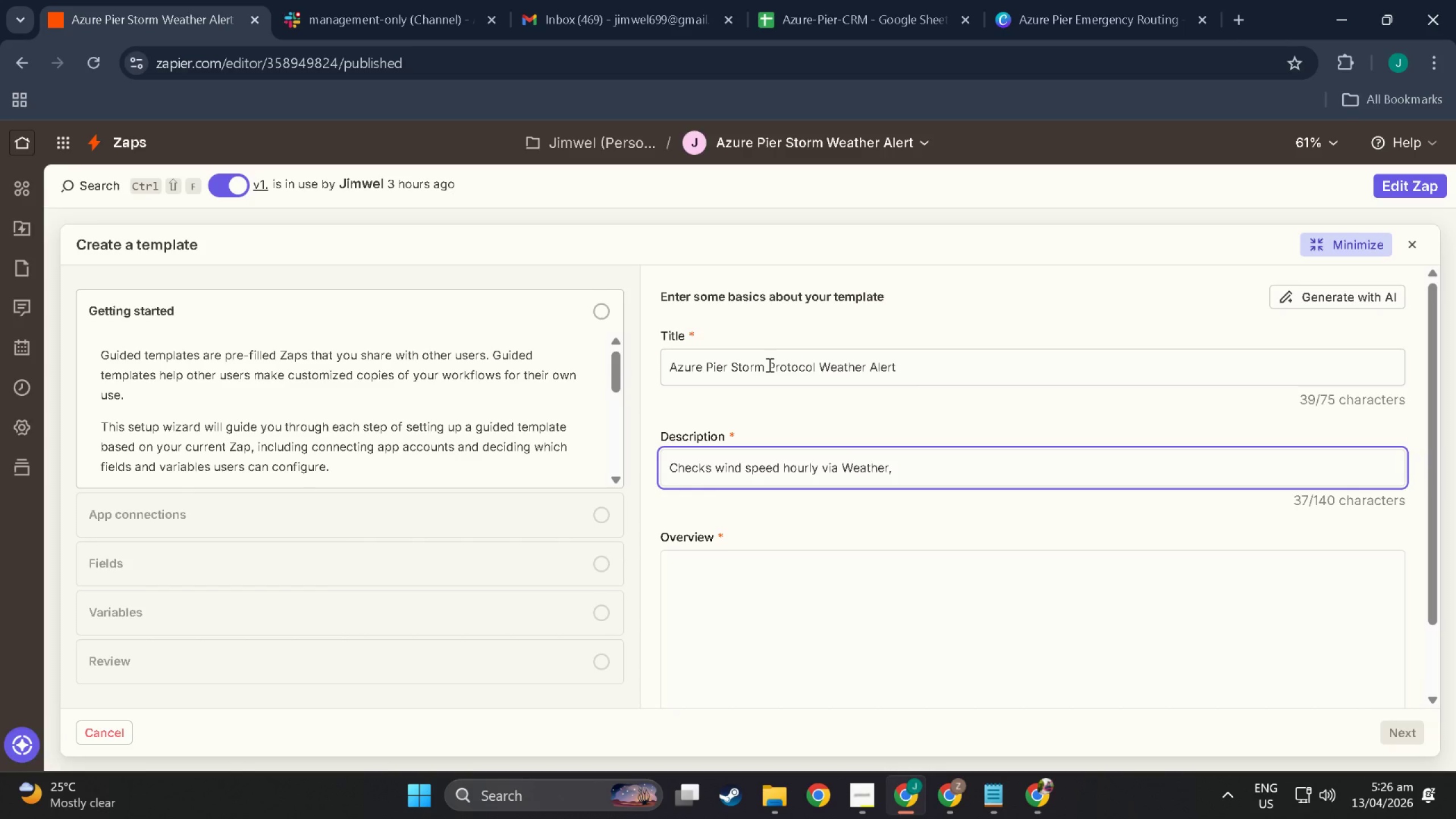 
type( If guests)
 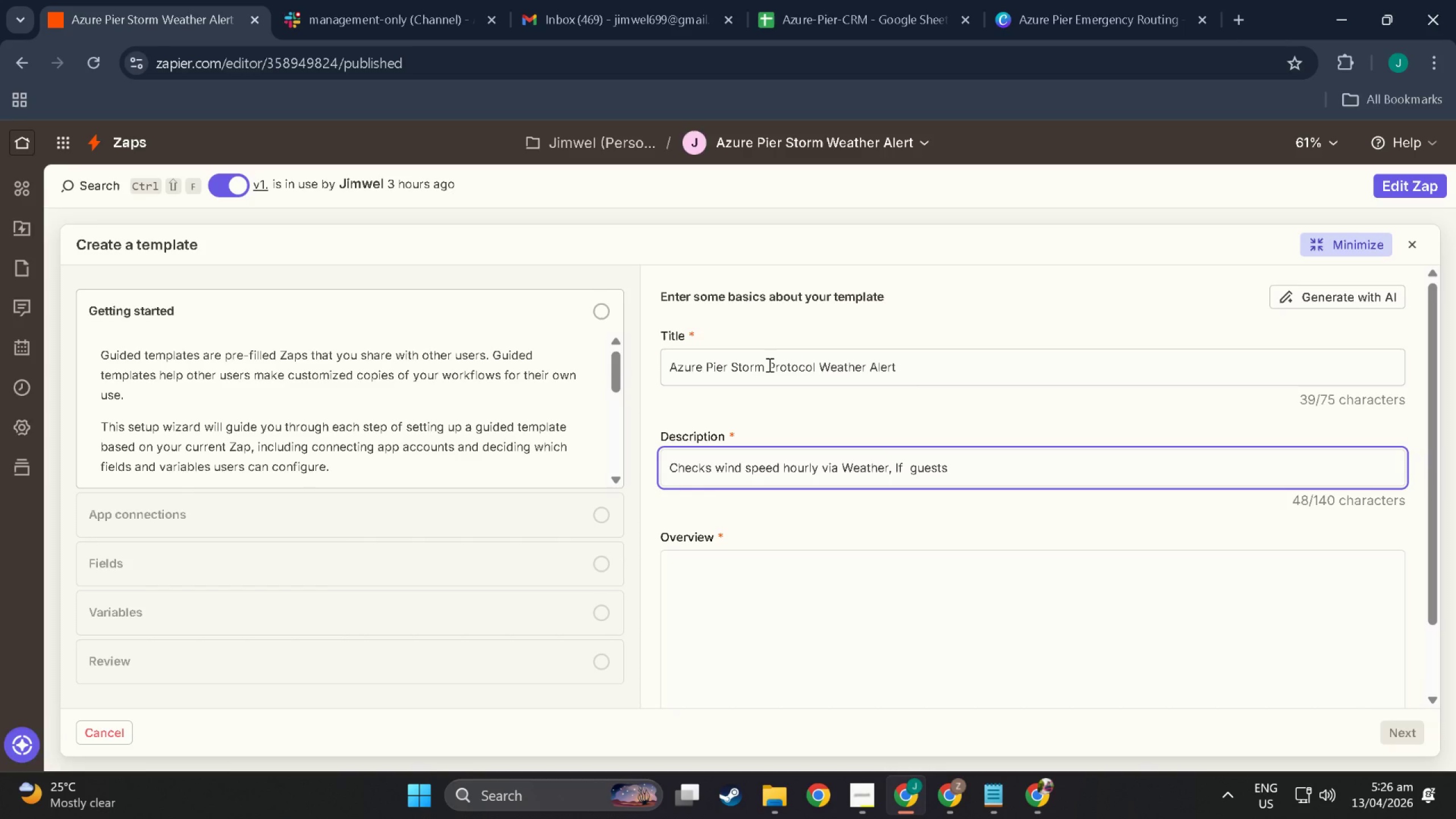 
hold_key(key=Space, duration=3.23)
 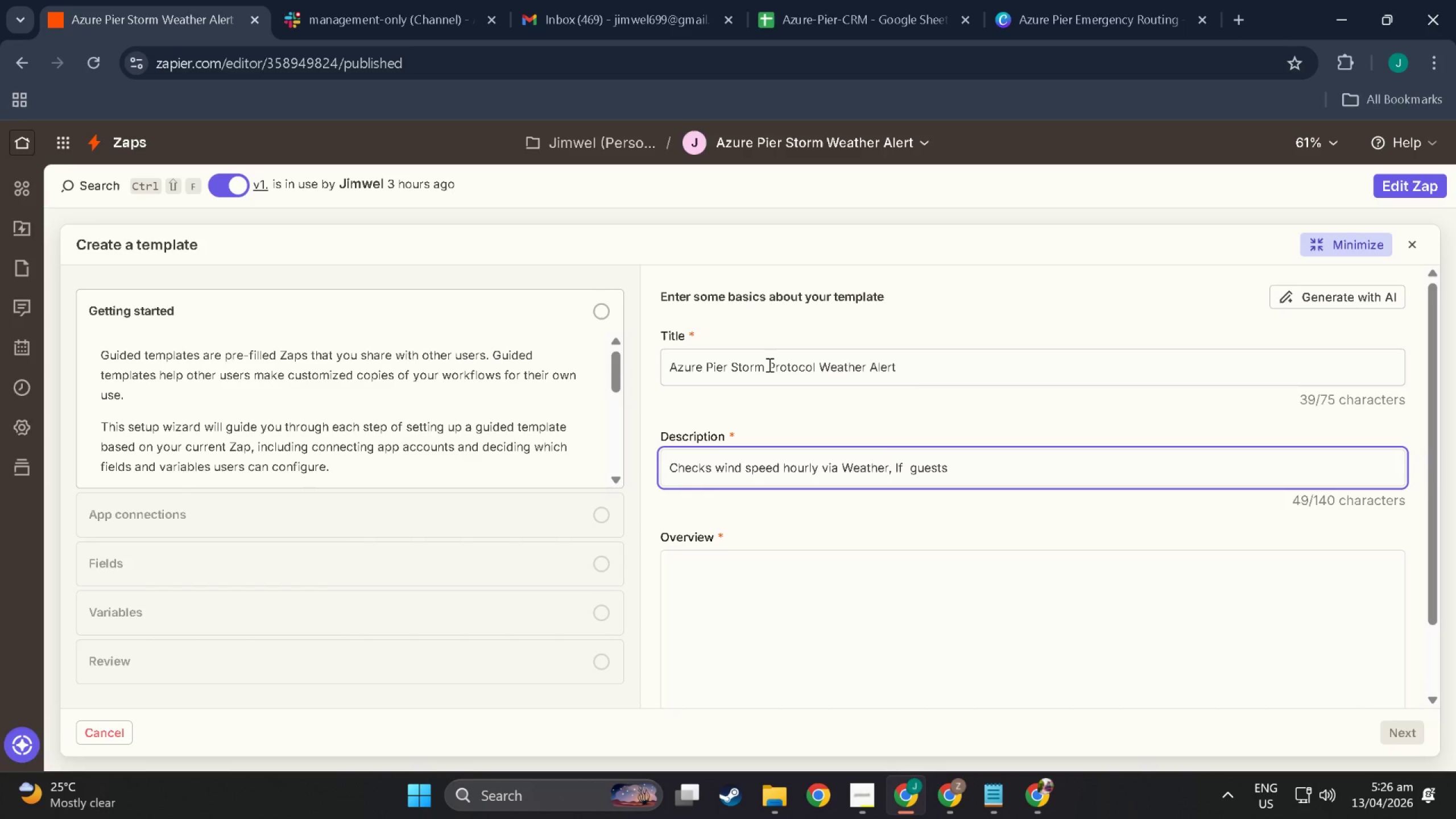 
type(exceed 30 knots,)
 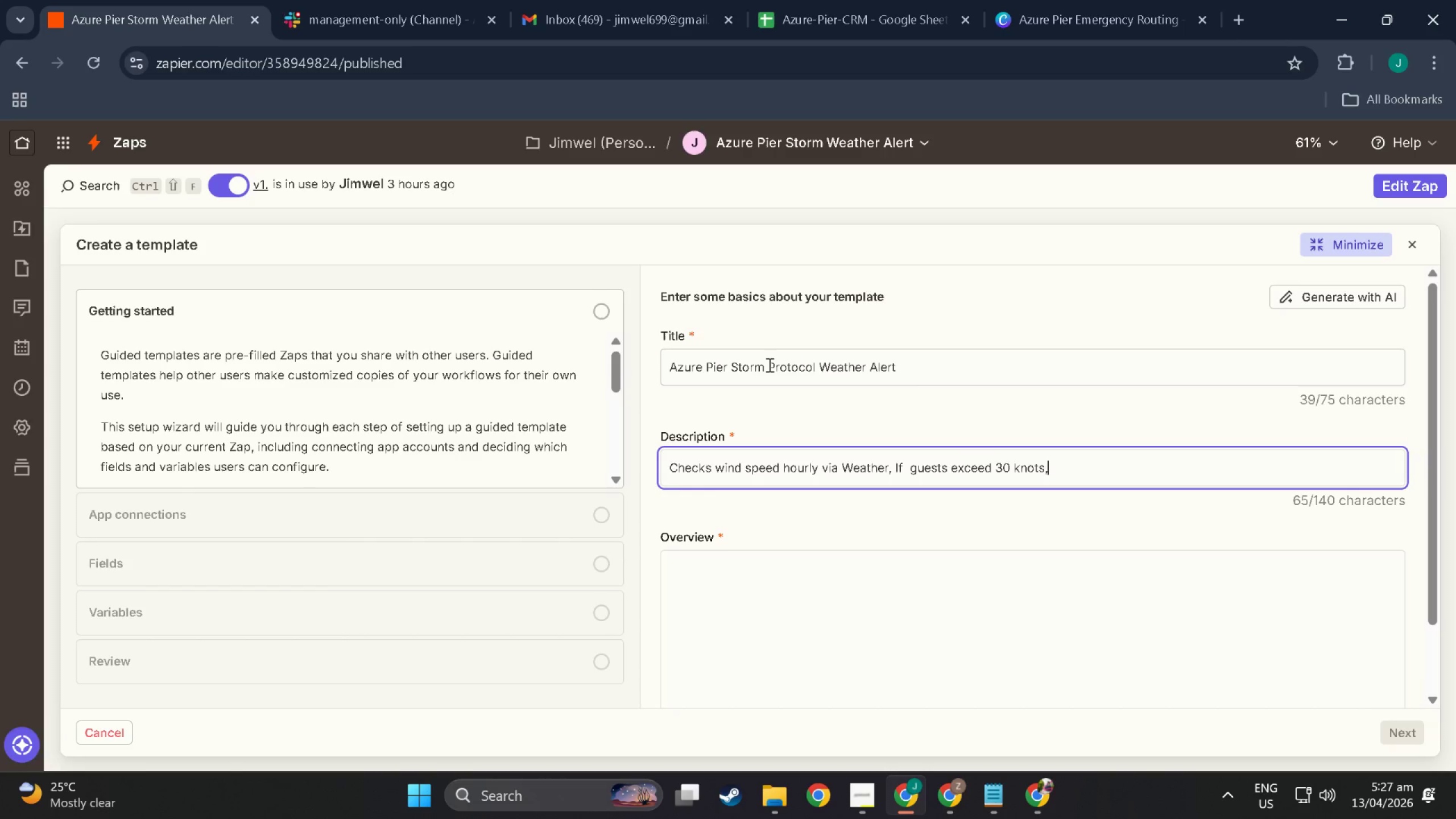 
type( posts Storm Protocol to all 5 Azure Pier harbor channels automatically.)
 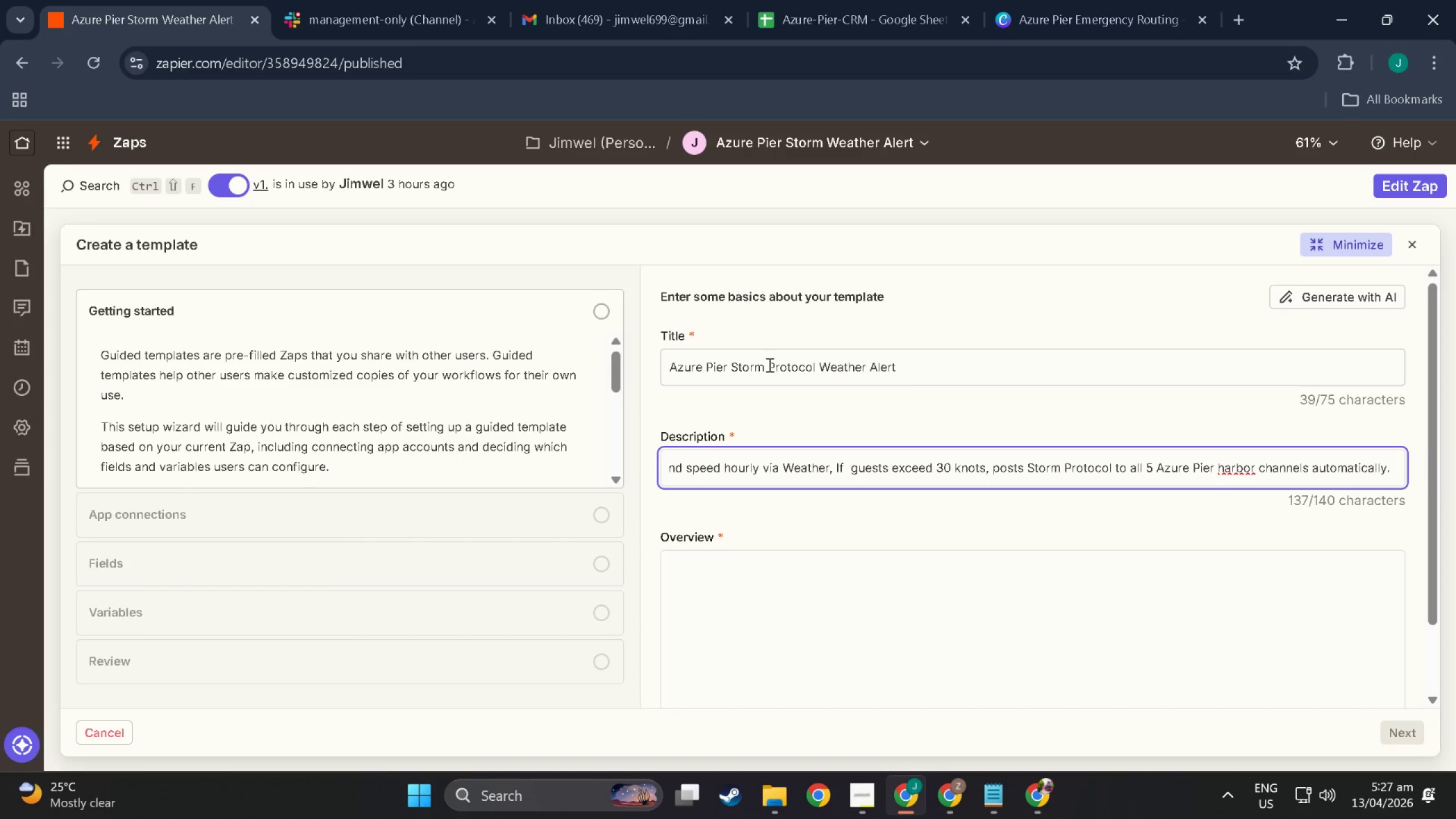 
left_click([705, 575])
 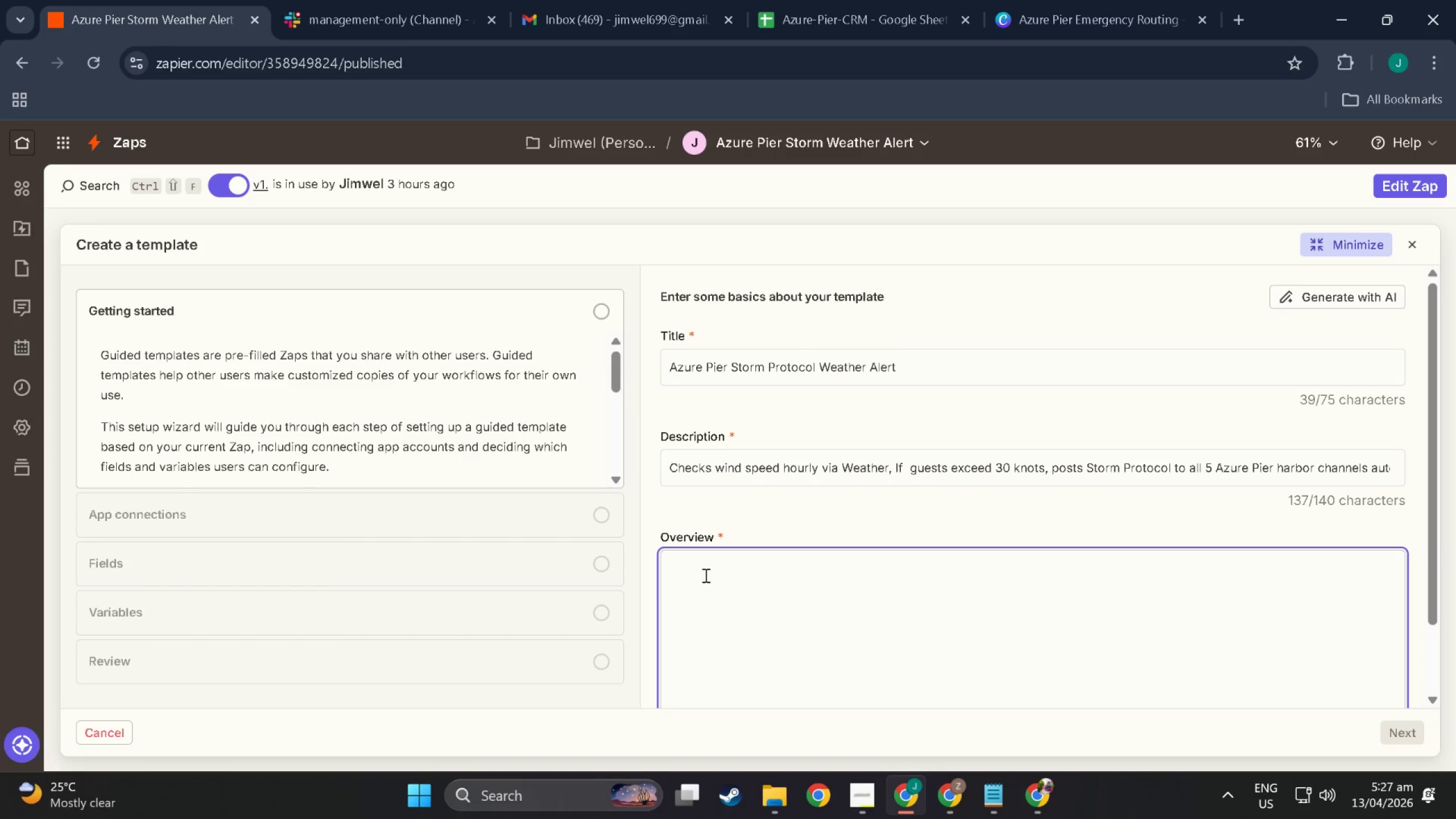 
wait(10.16)
 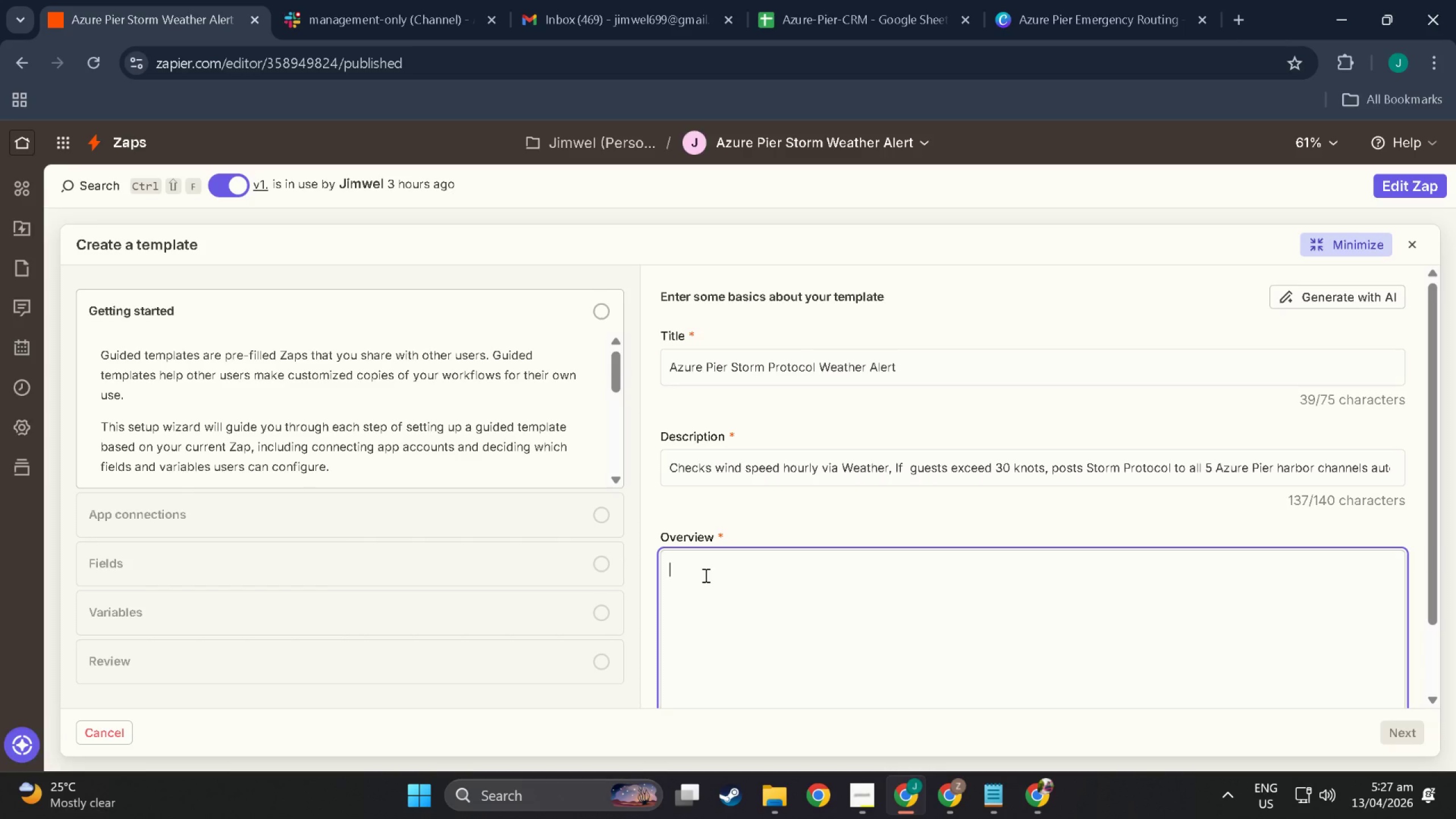 
type(This Zap rumn)
key(Backspace)
type(s every hour uy)
key(Backspace)
type(sing Schedule by Zapp)
key(Backspace)
type(ier. it  fetches)
 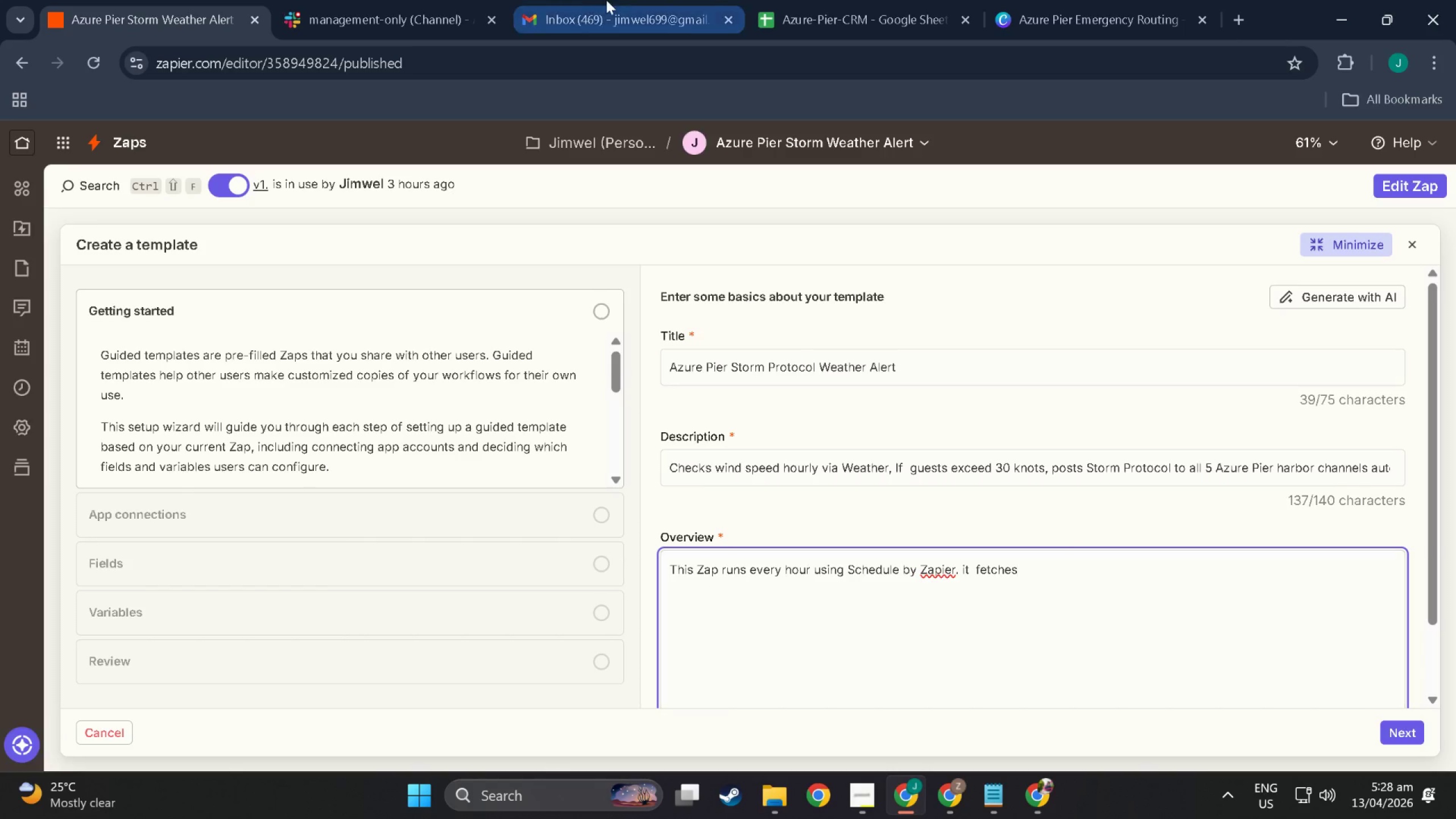 
left_click([296, 3])
 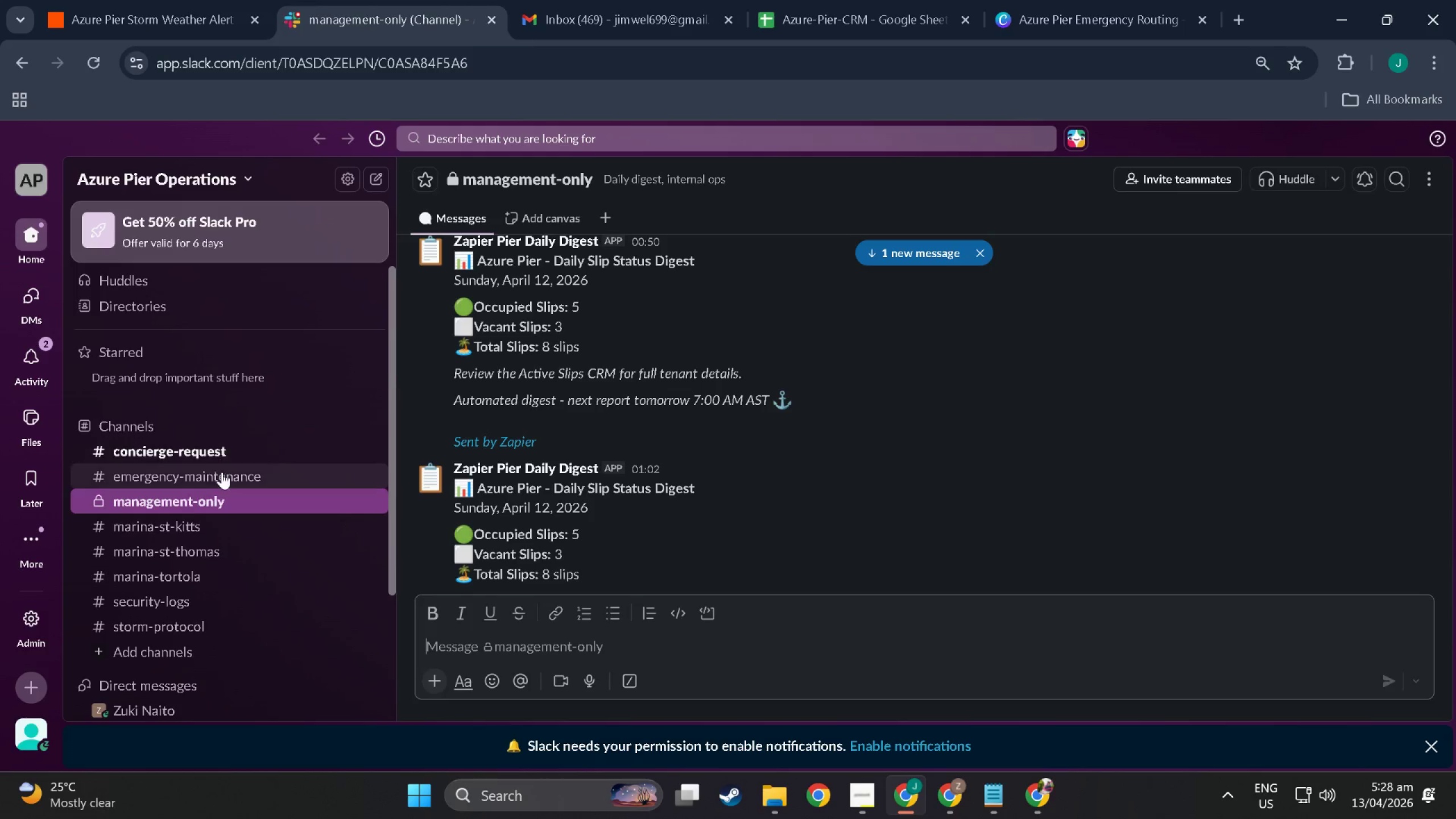 
scroll: coordinate [198, 522], scroll_direction: down, amount: 4.0
 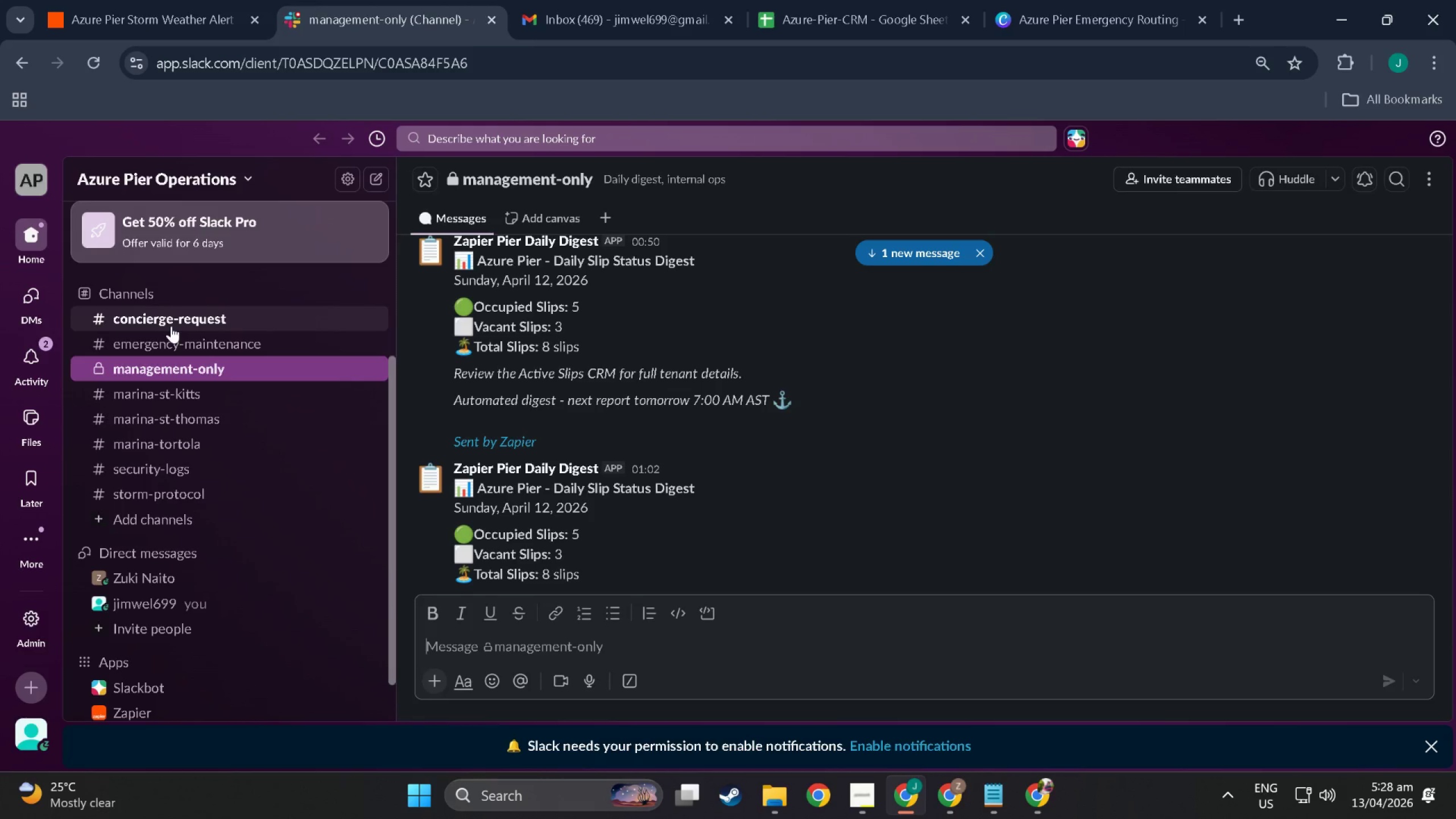 
wait(5.54)
 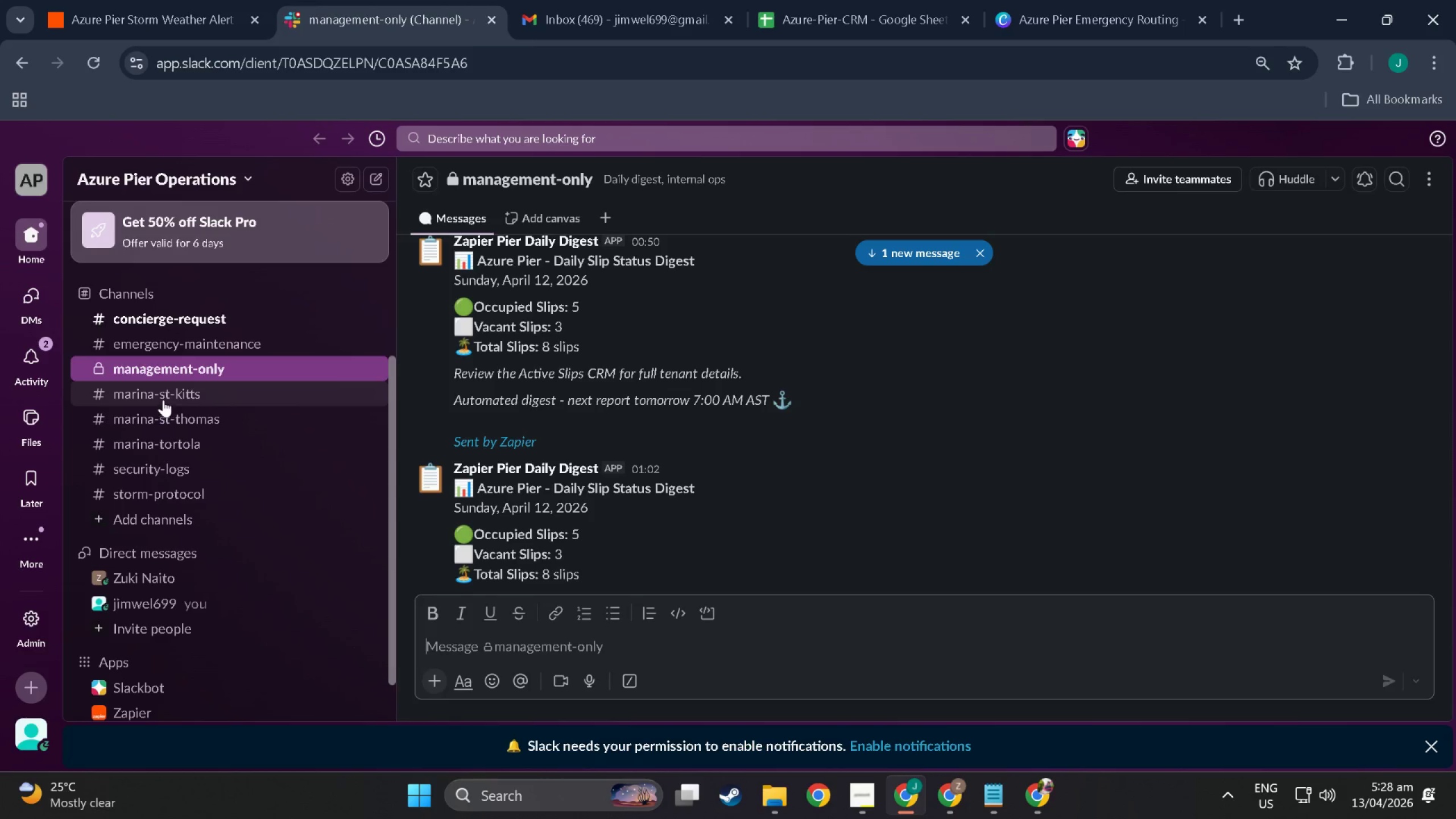 
left_click([234, 320])
 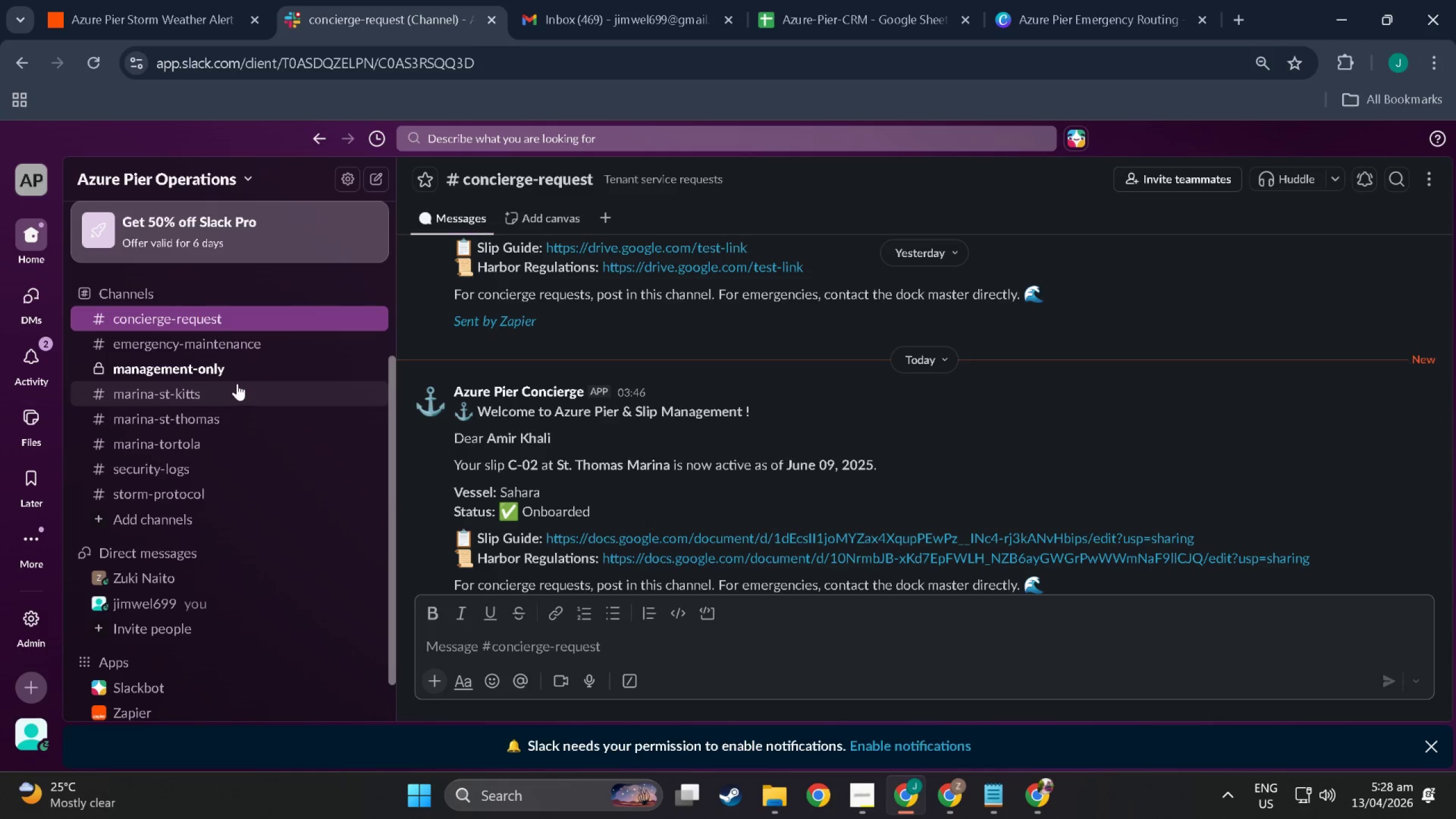 
scroll: coordinate [235, 403], scroll_direction: down, amount: 14.0
 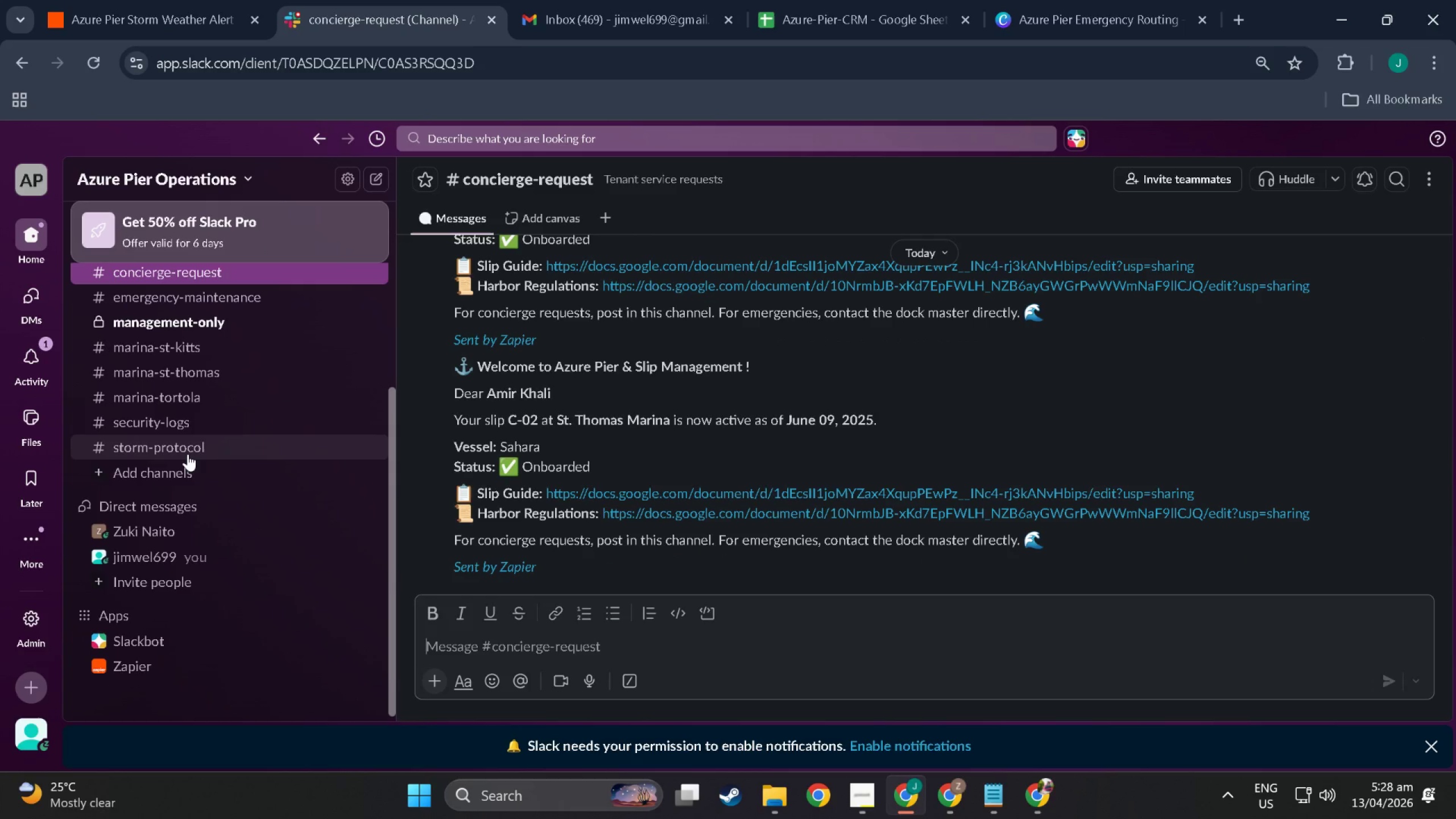 
left_click([188, 454])
 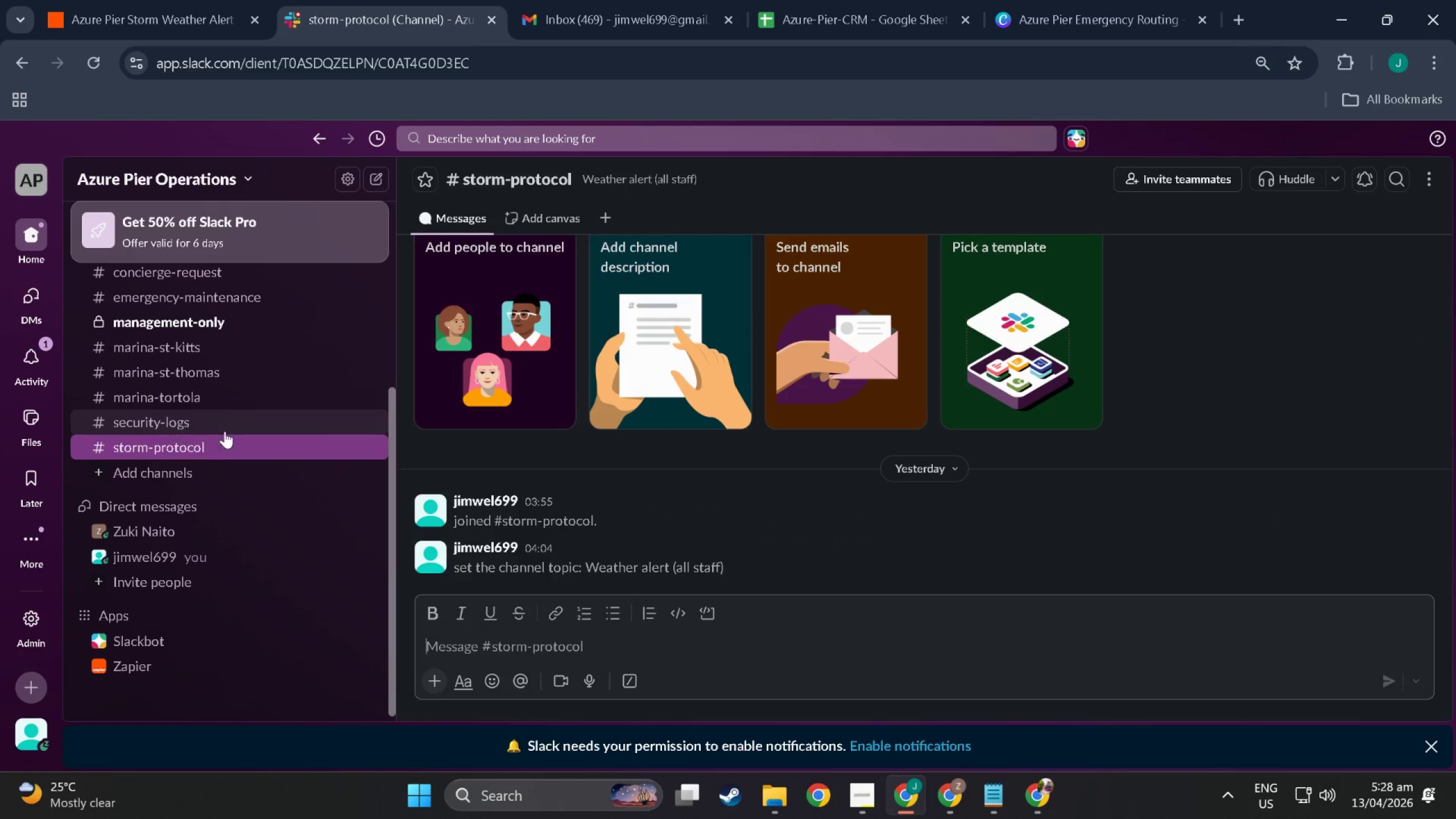 
scroll: coordinate [483, 460], scroll_direction: up, amount: 7.0
 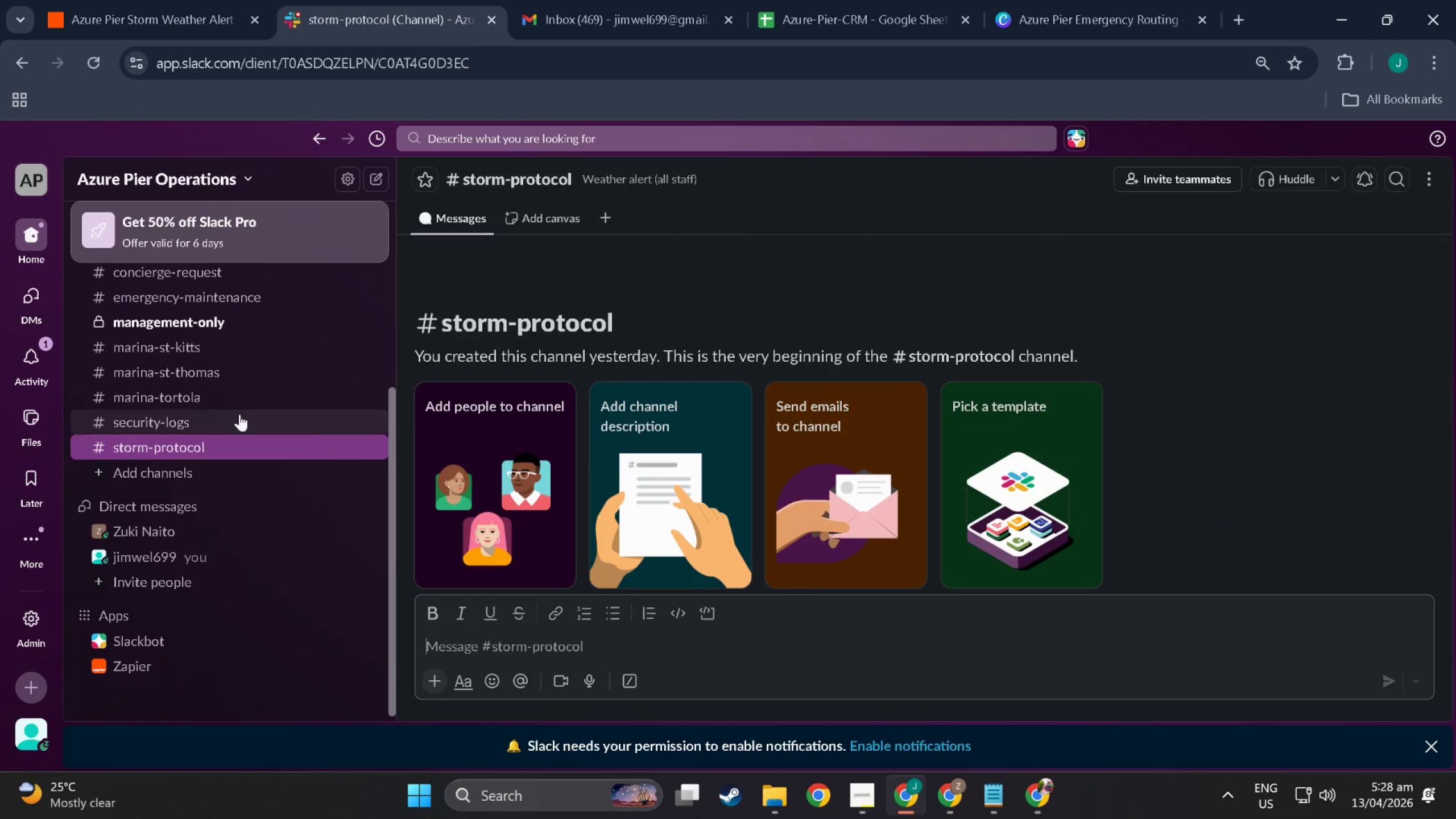 
left_click([204, 404])
 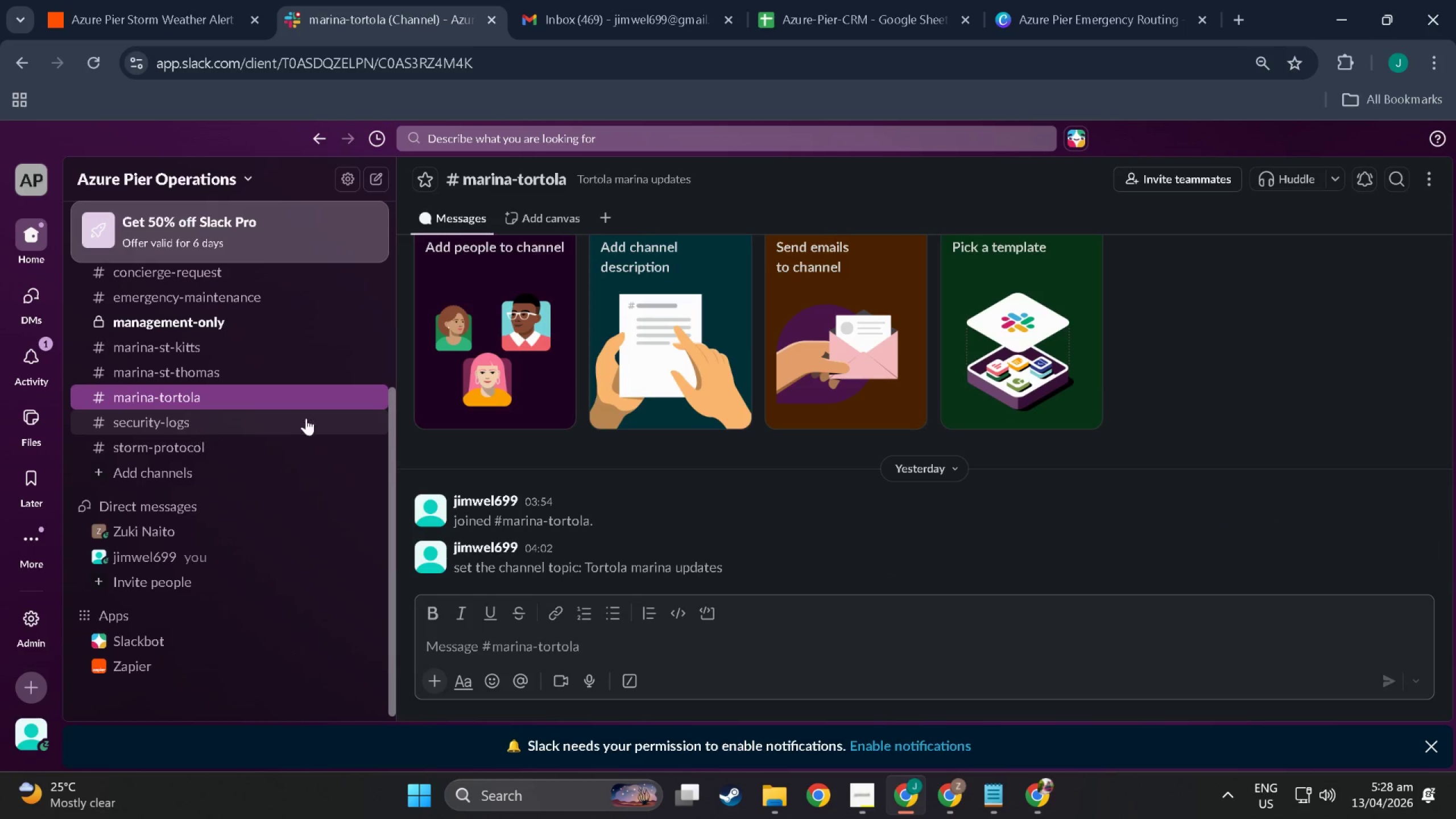 
scroll: coordinate [506, 395], scroll_direction: down, amount: 3.0
 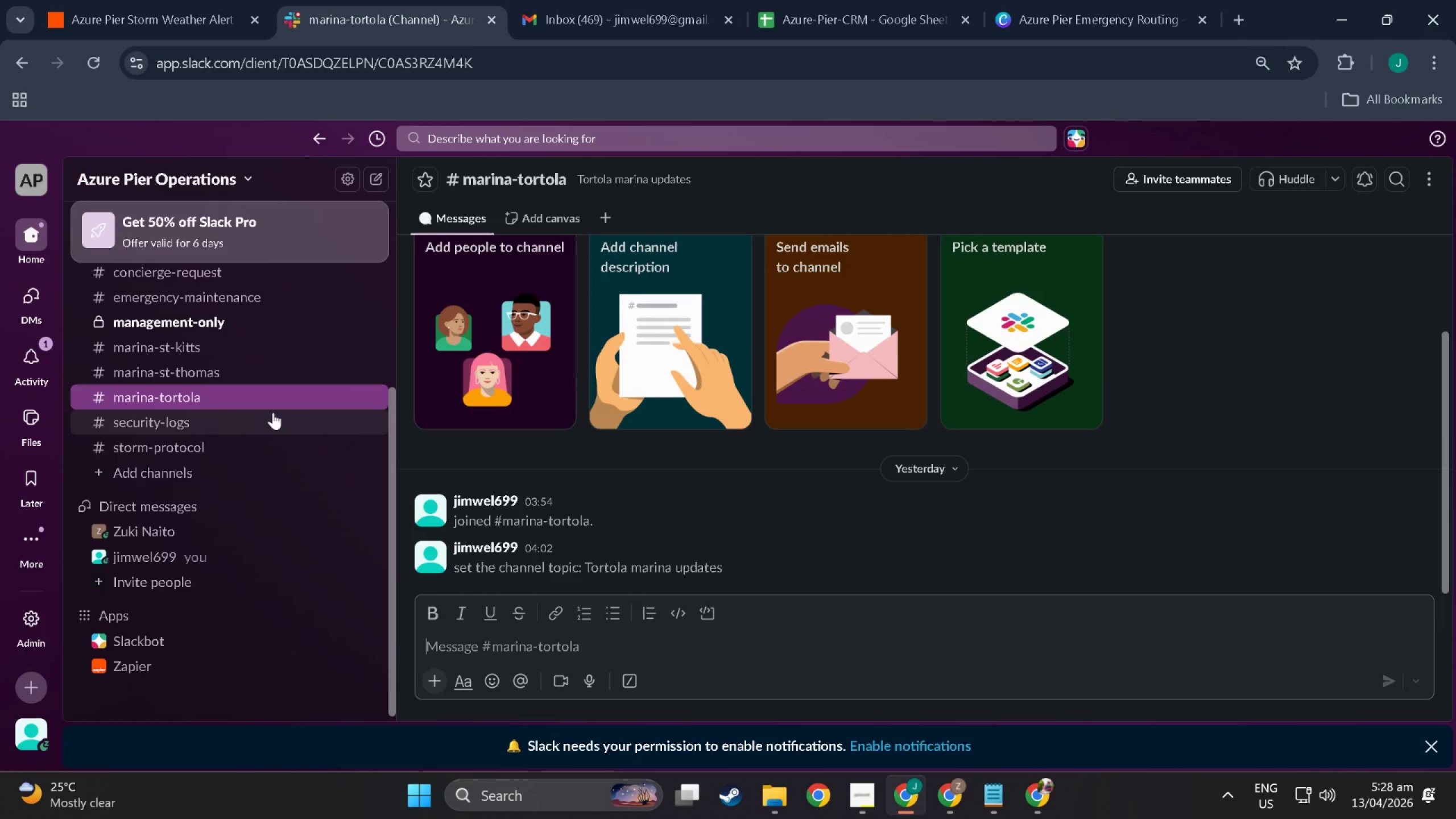 
left_click([273, 411])
 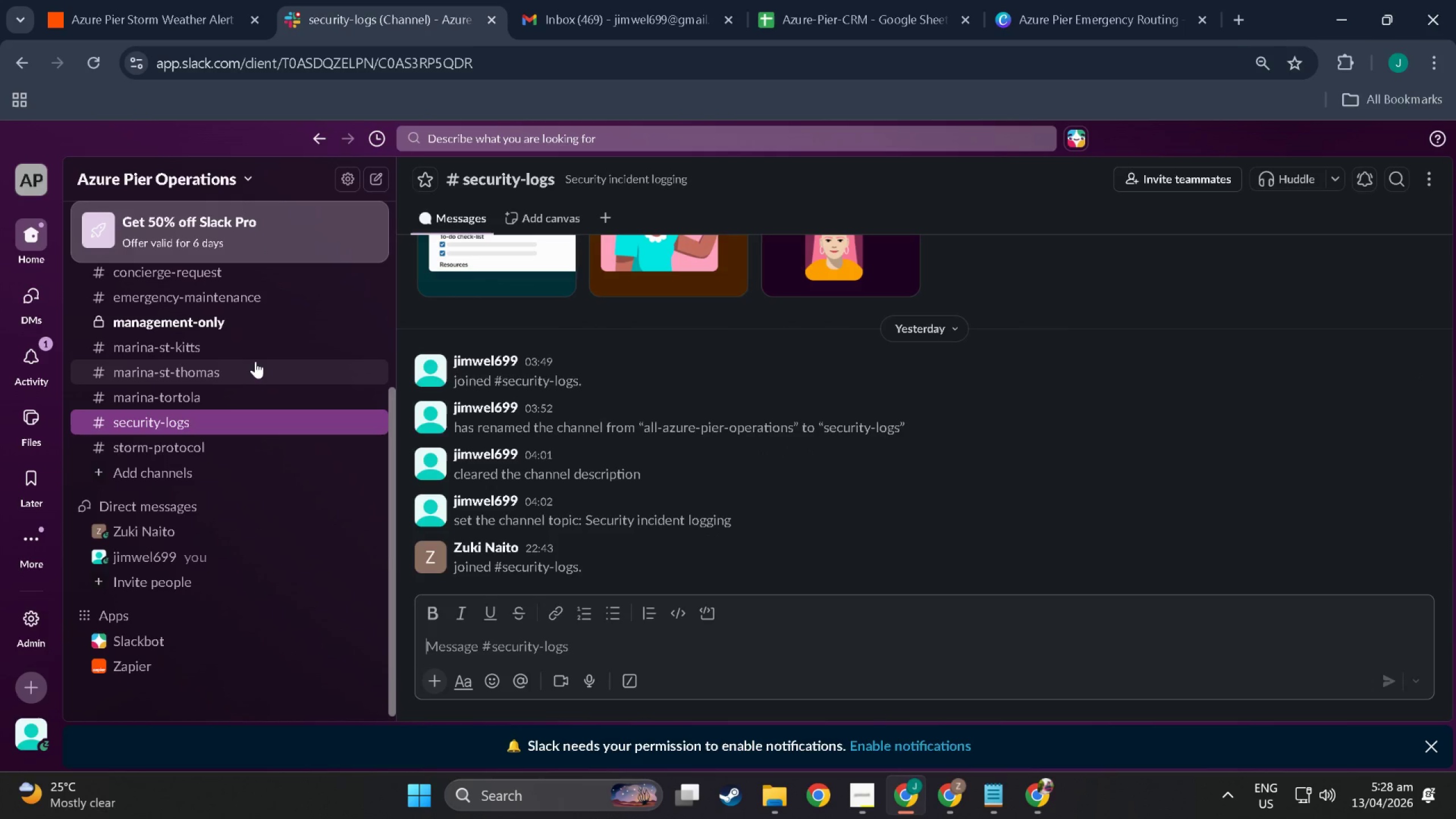 
left_click([255, 361])
 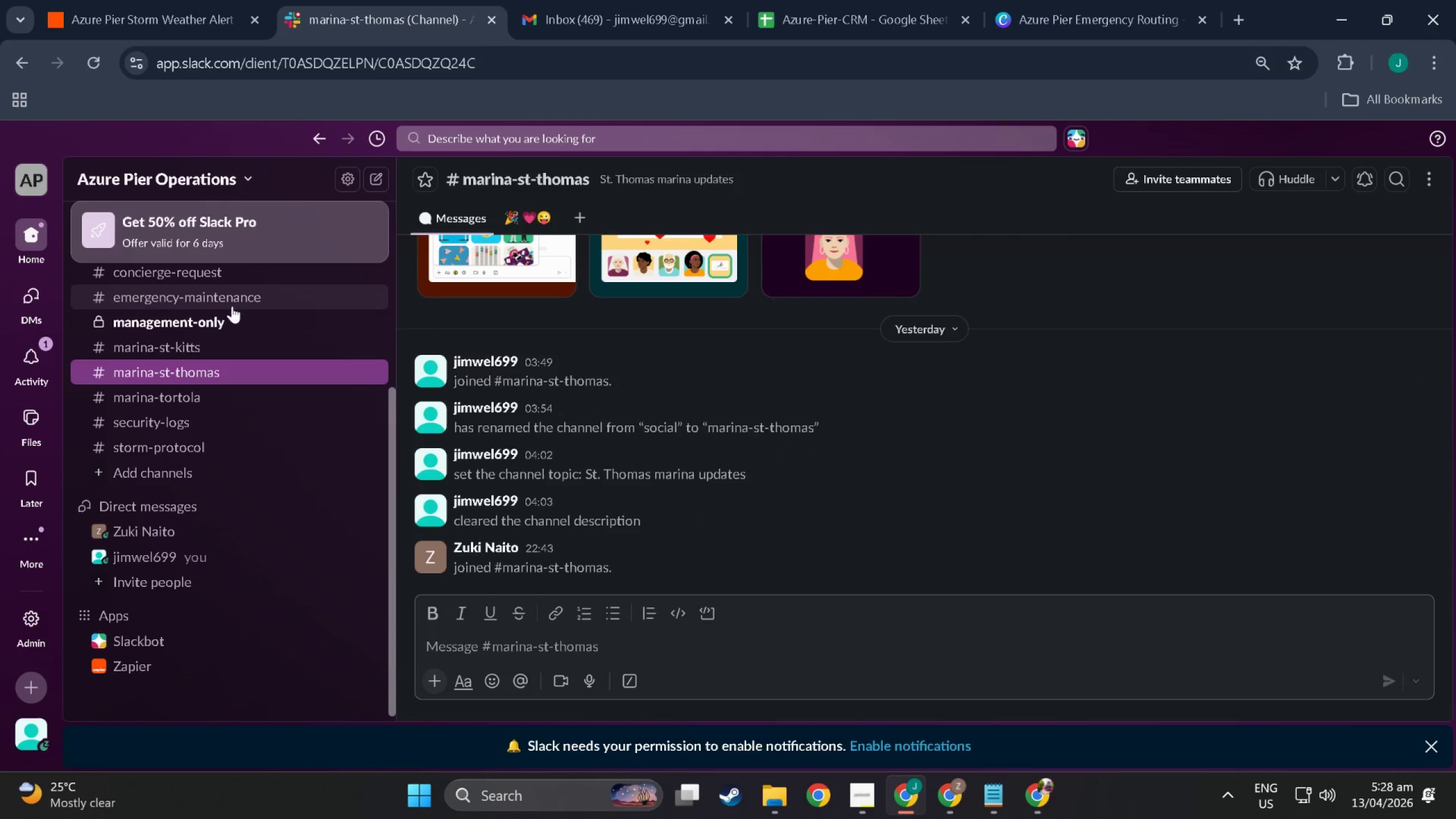 
left_click([238, 326])
 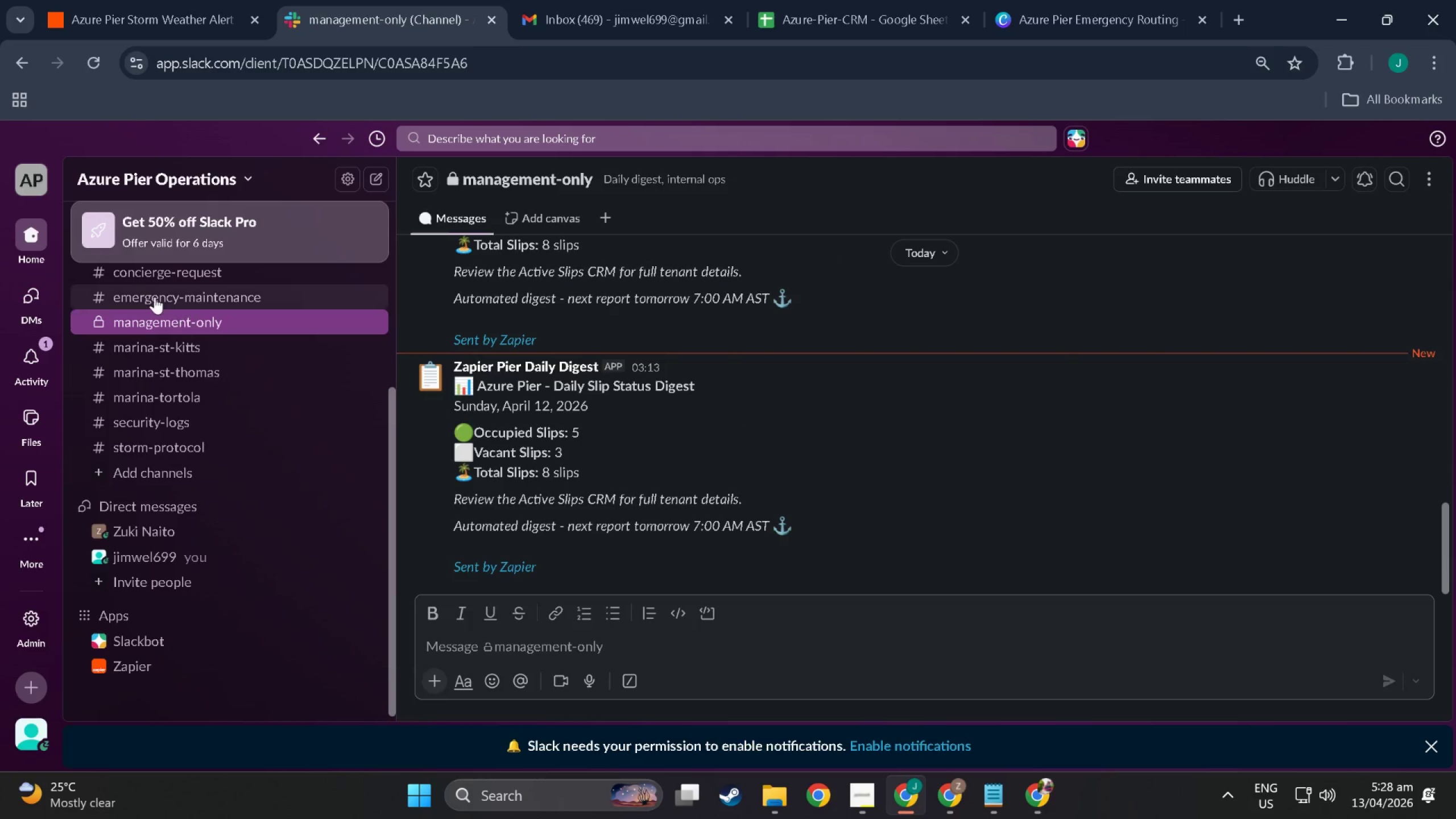 
scroll: coordinate [156, 295], scroll_direction: up, amount: 2.0
 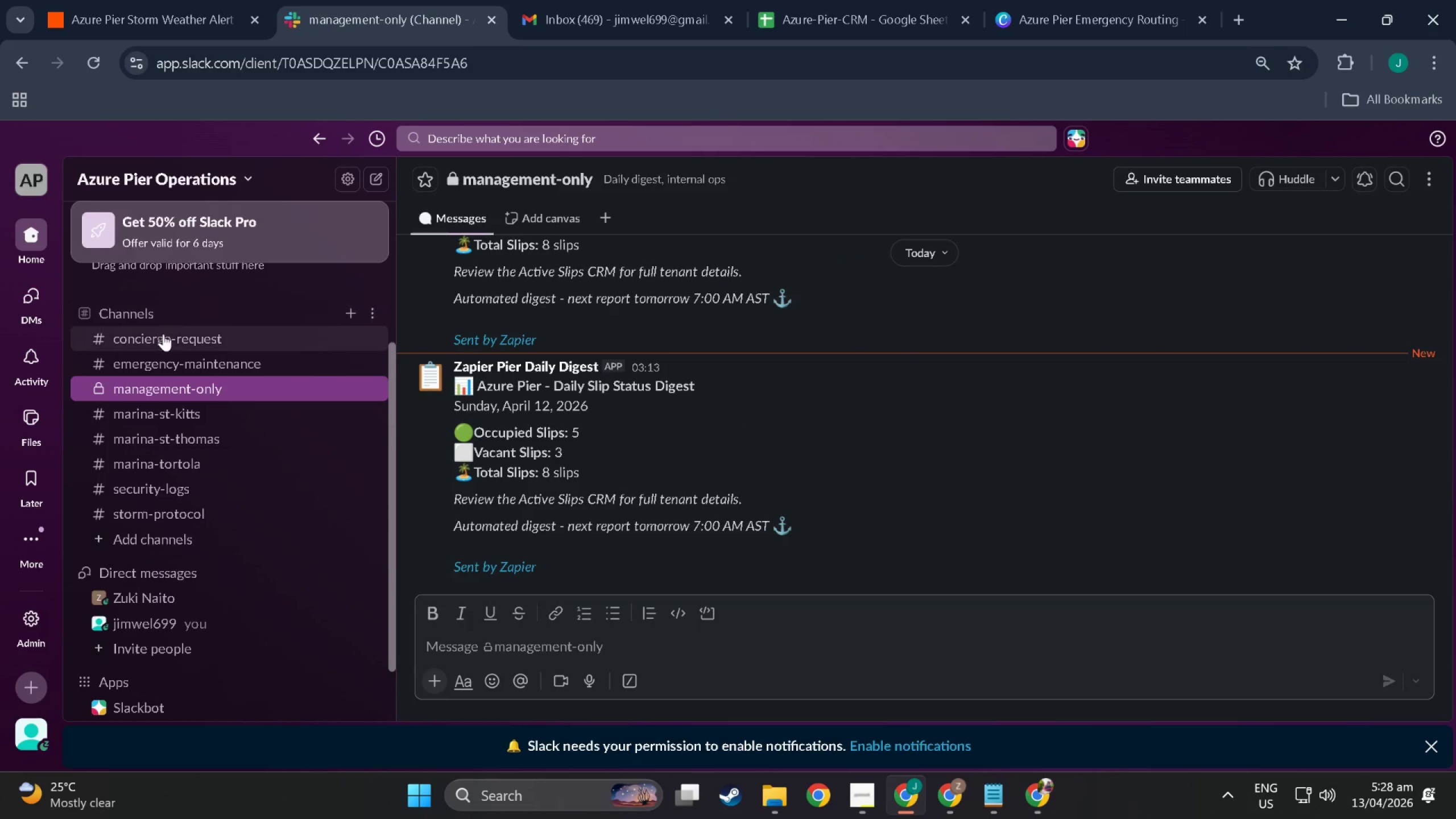 
left_click([163, 334])
 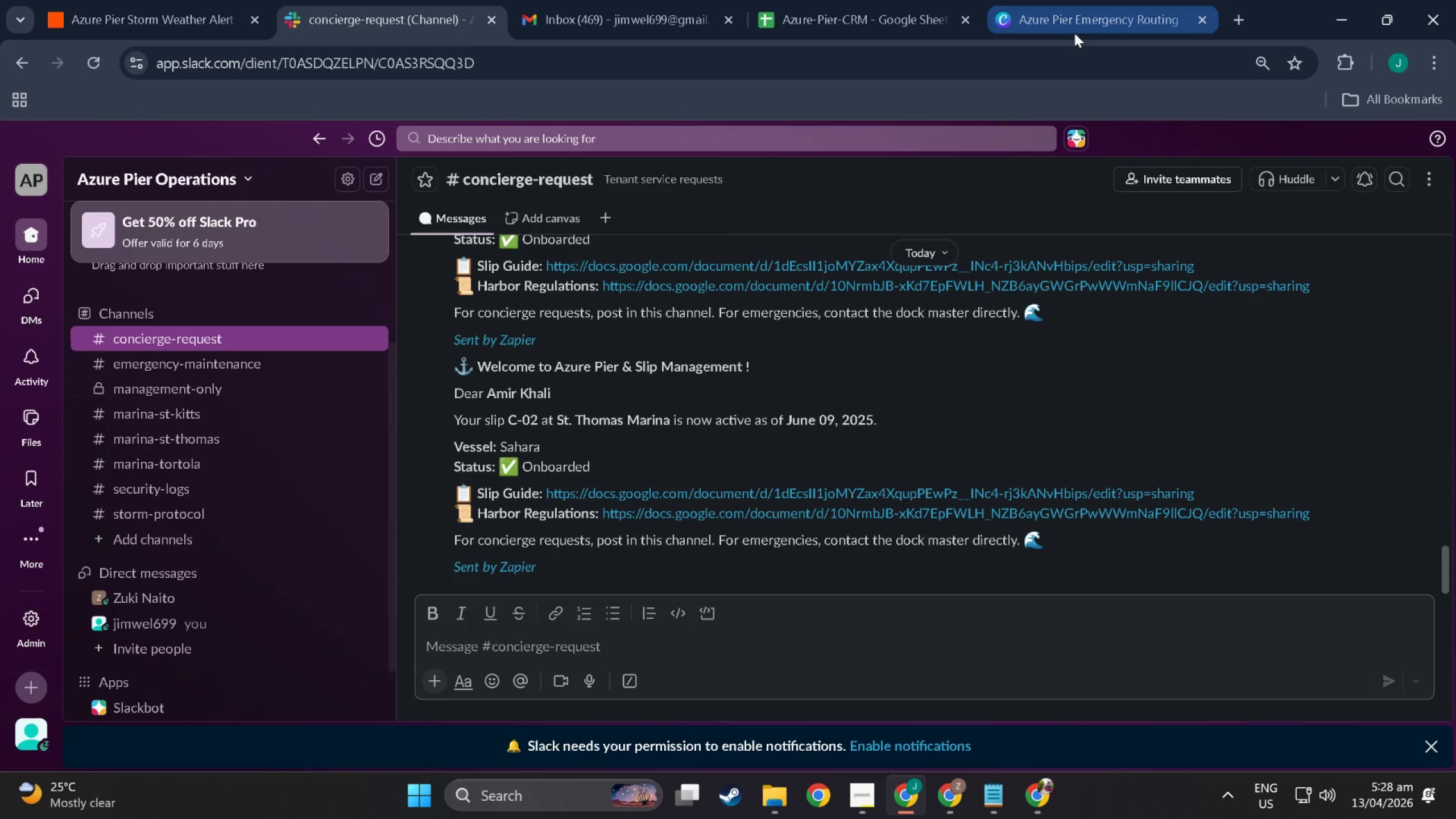 
left_click([1074, 24])
 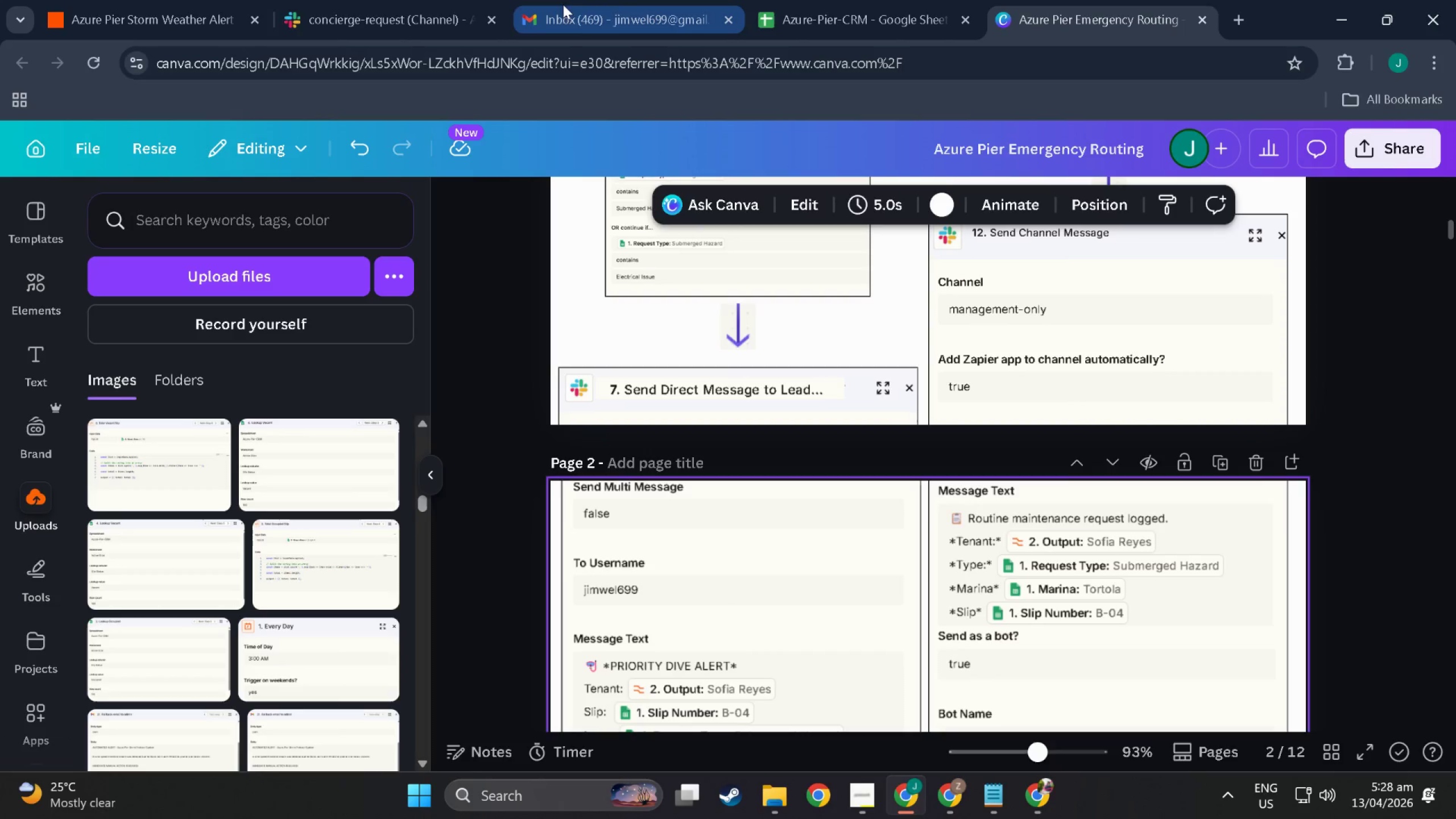 
left_click([406, 5])
 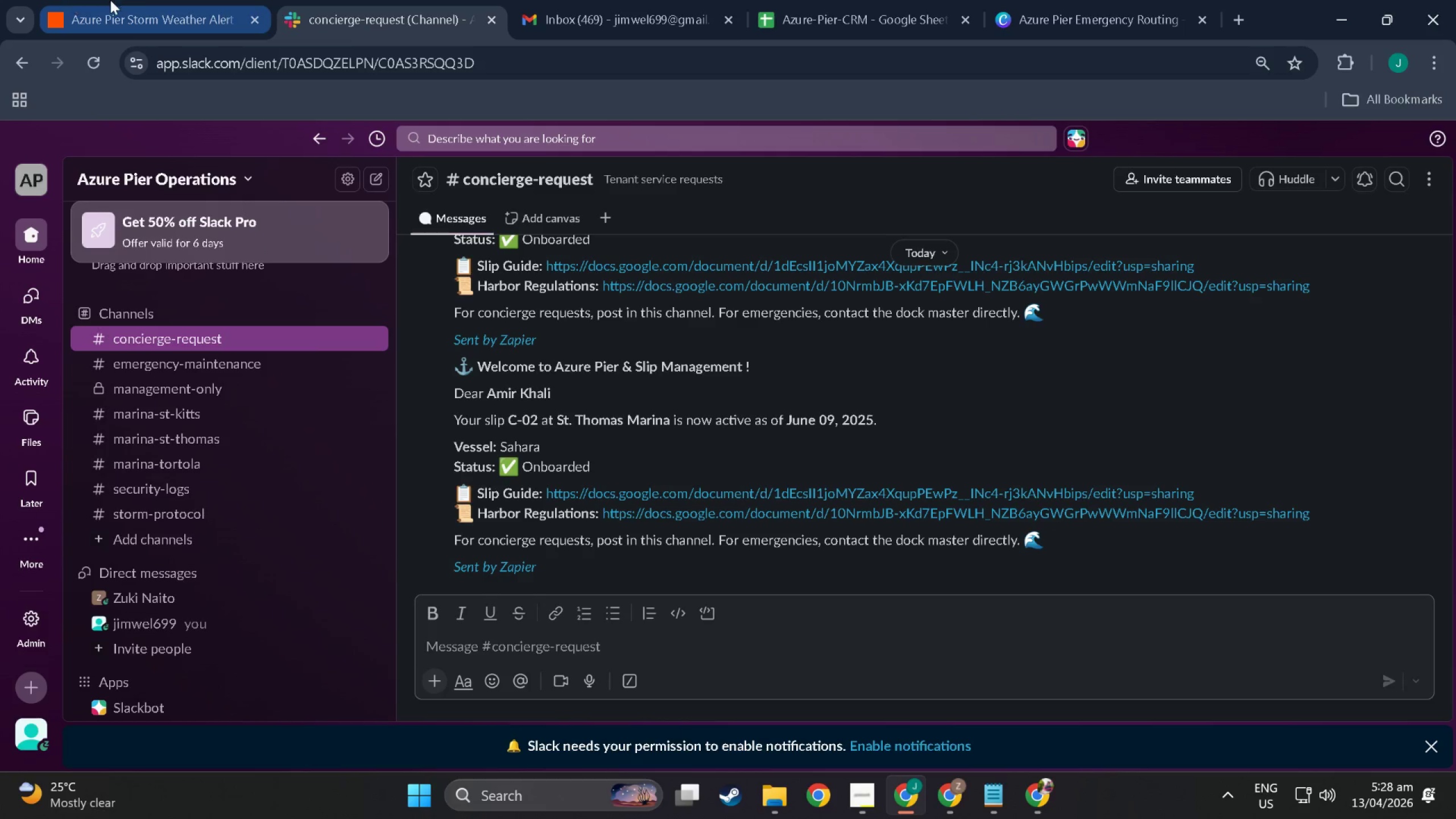 
left_click([136, 0])
 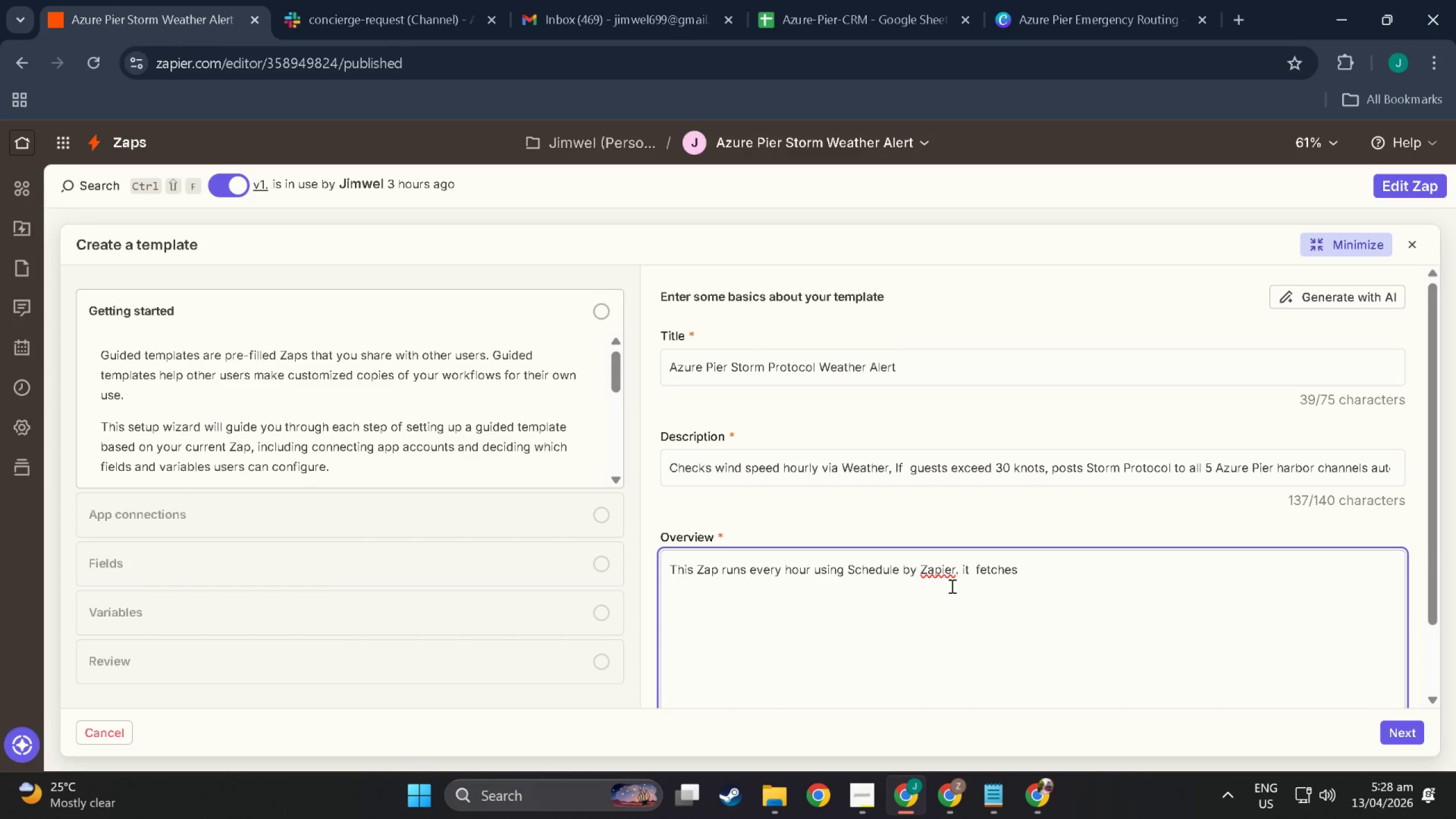 
left_click([1066, 594])
 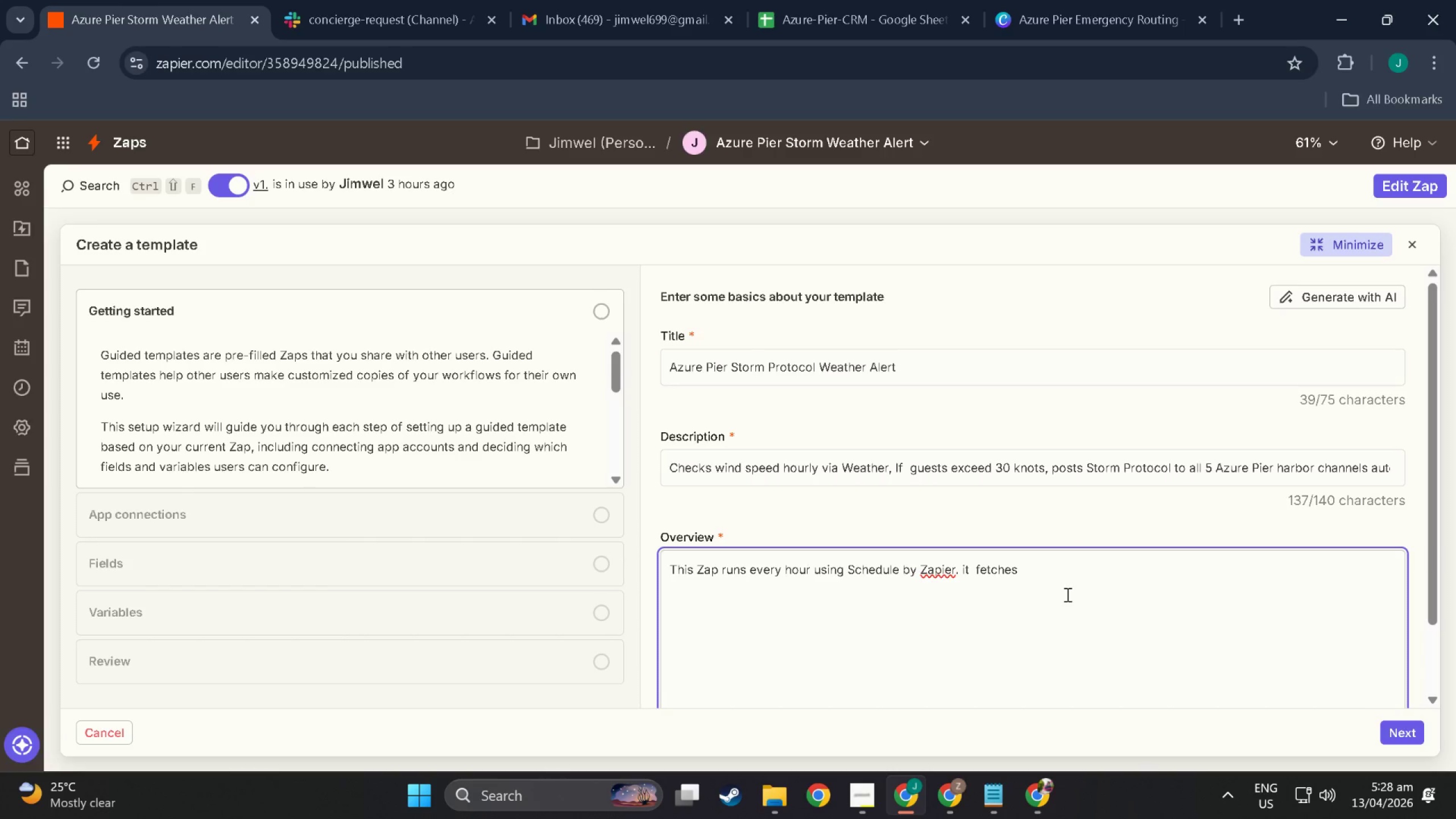 
type( live wind speed )
 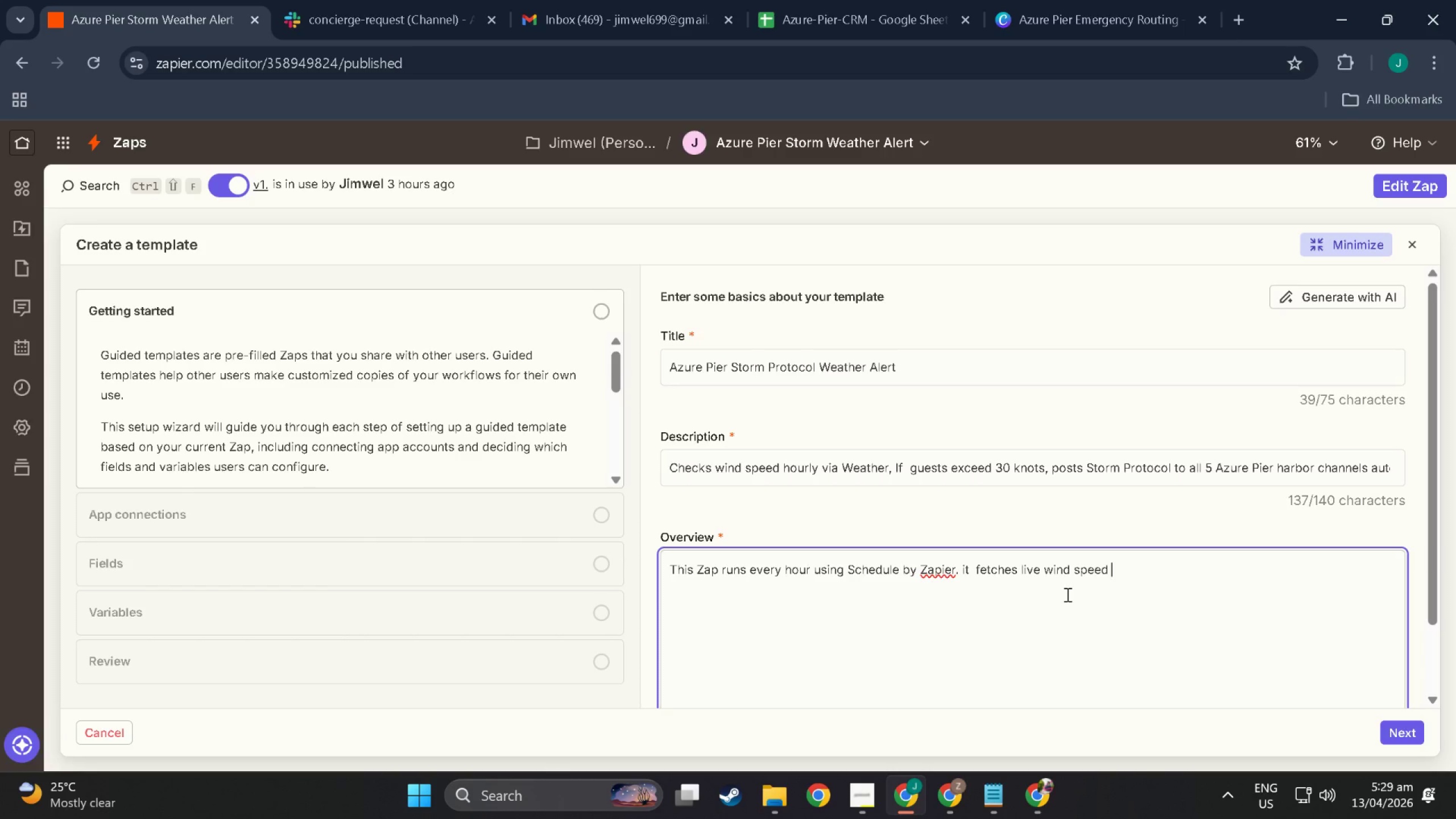 
wait(30.73)
 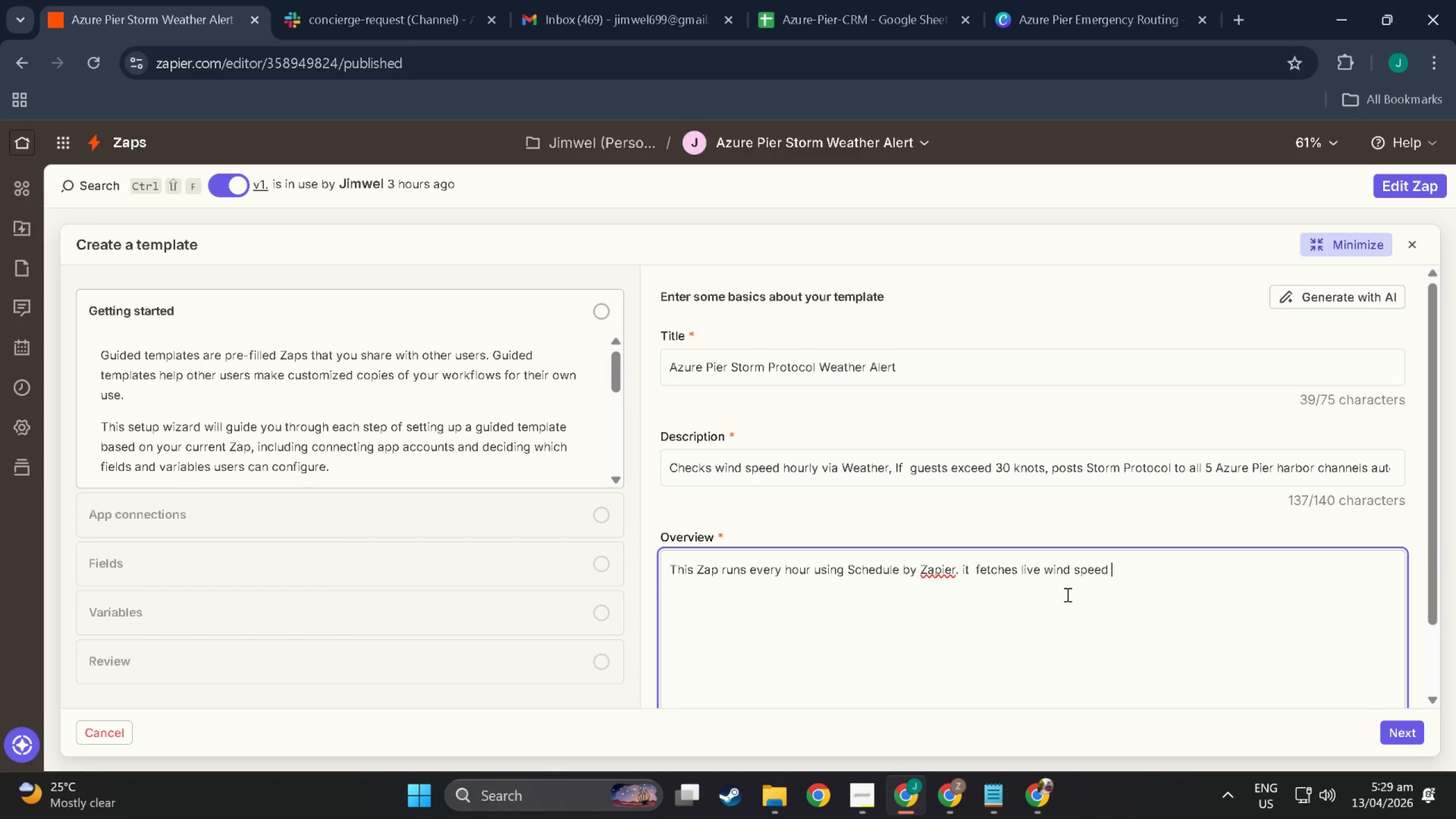 
type(from)
 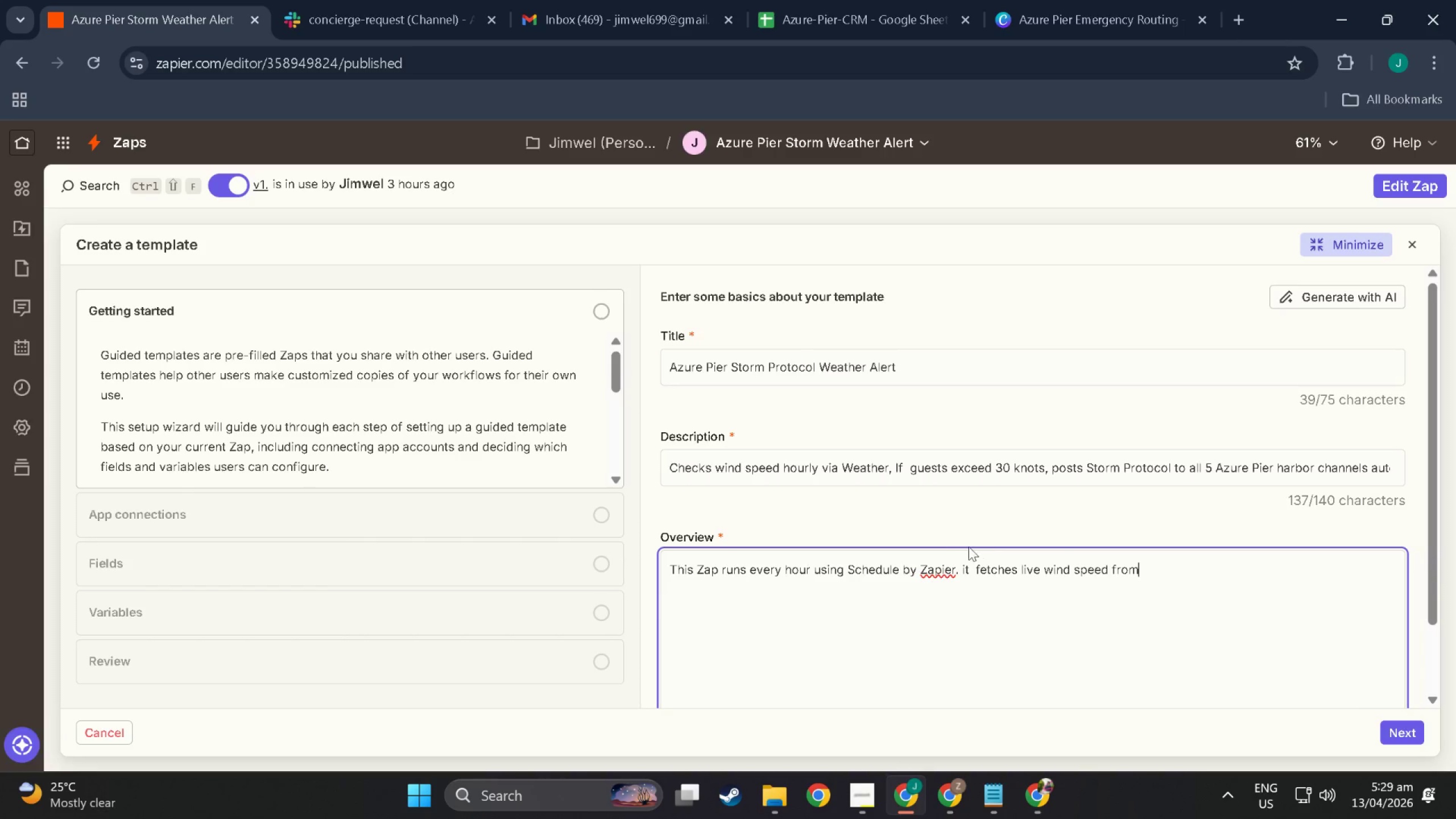 
left_click([965, 566])
 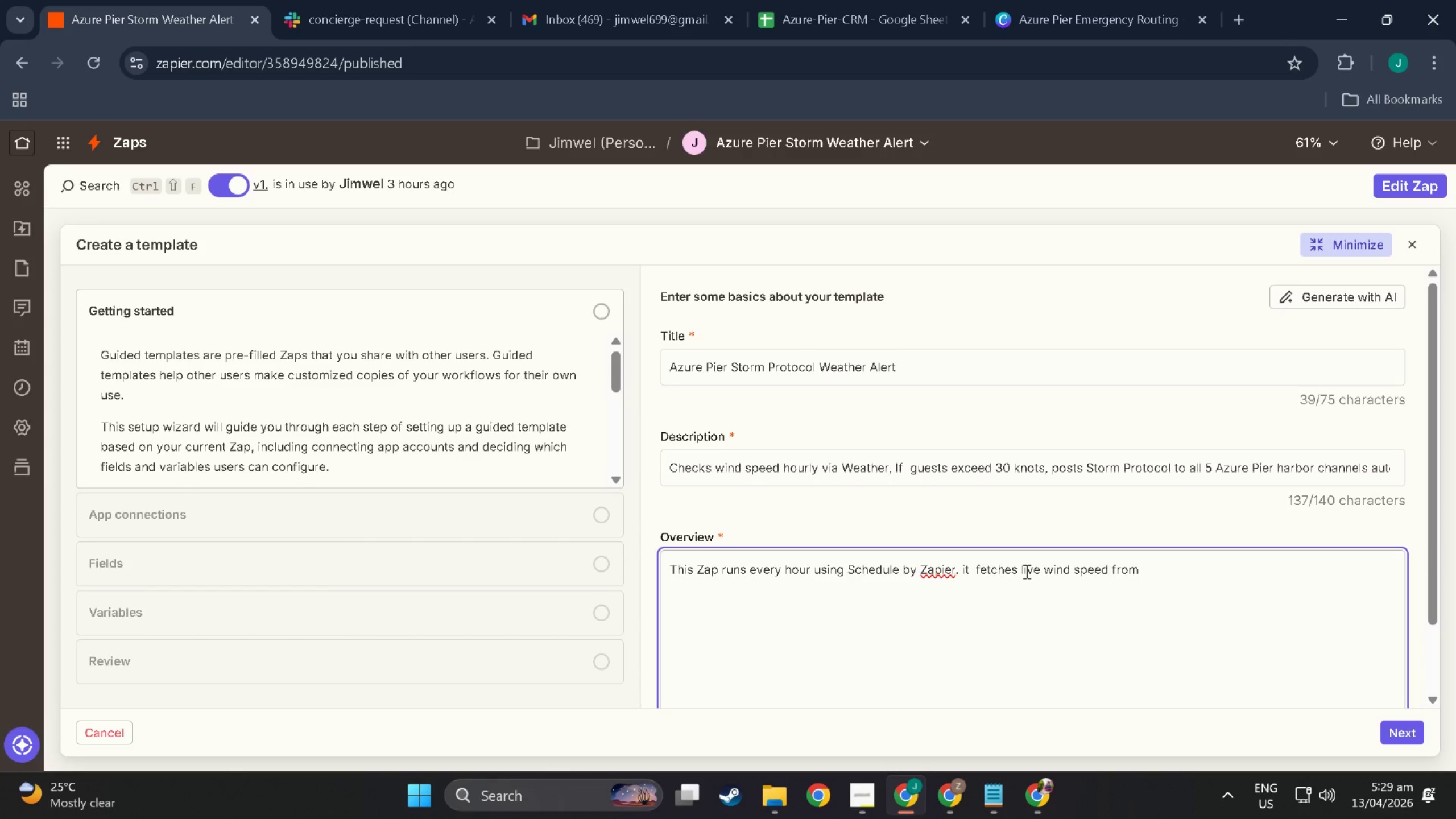 
key(Shift+Backspace)
 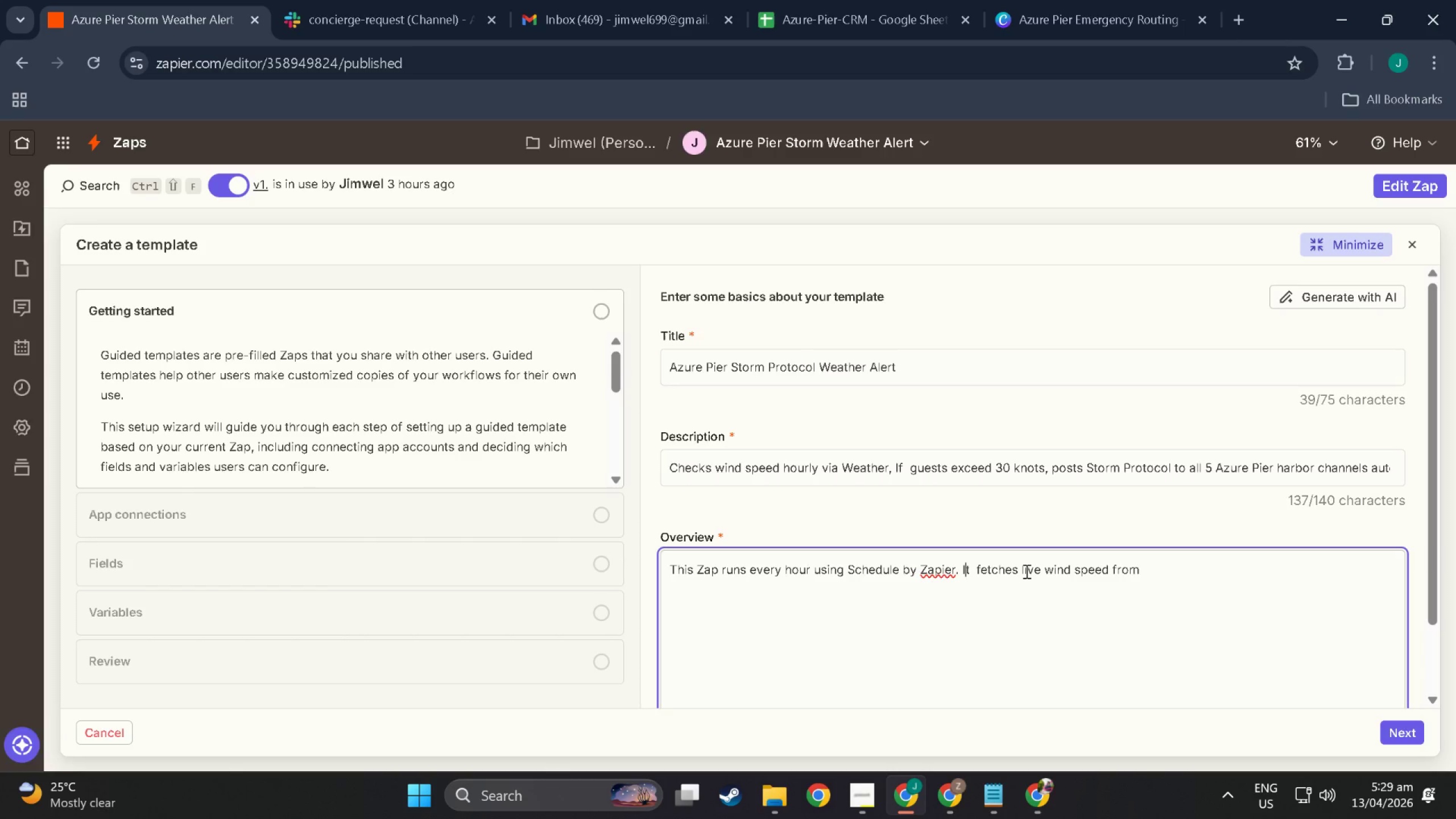 
key(Shift+I)
 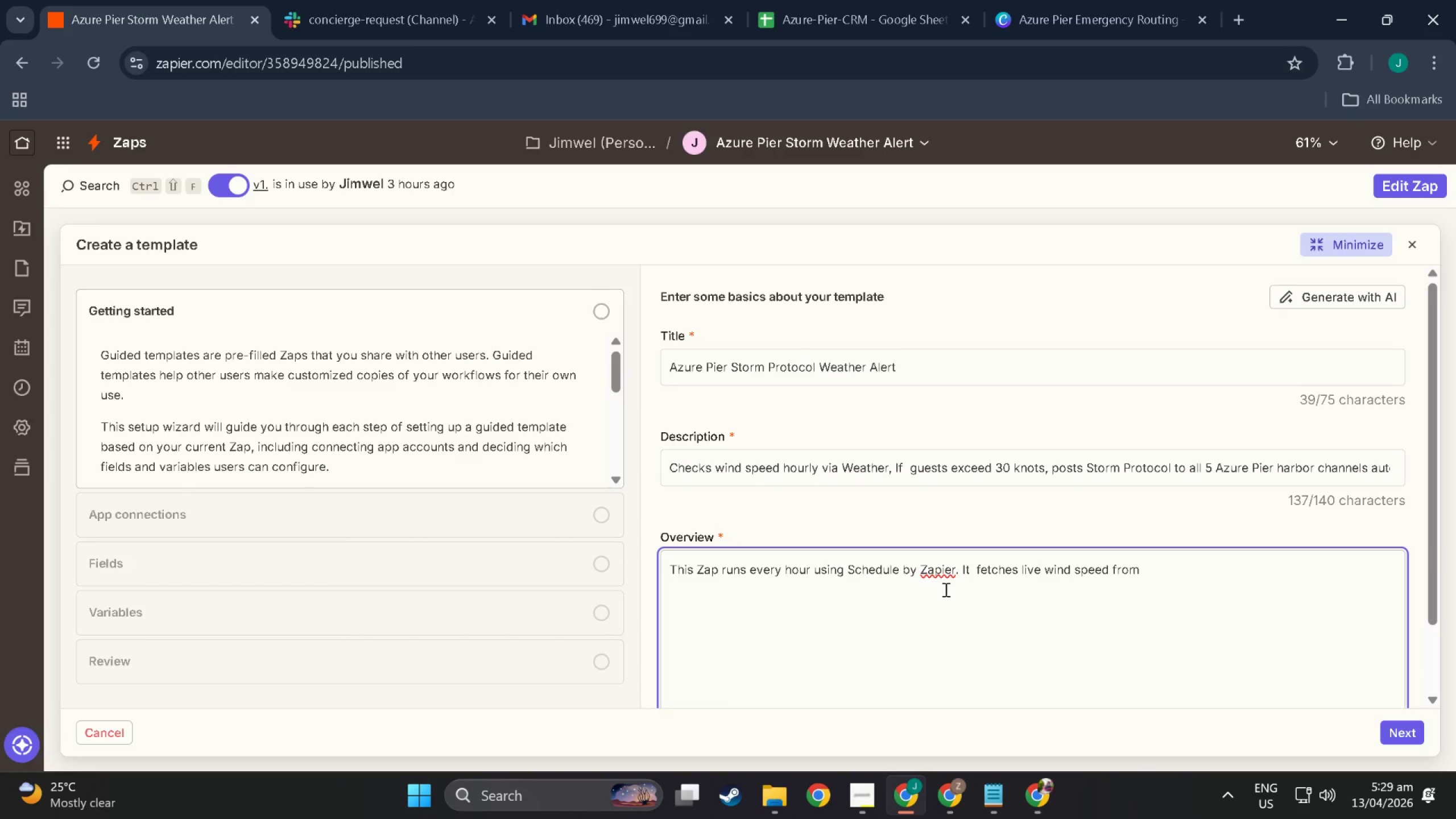 
left_click([942, 576])
 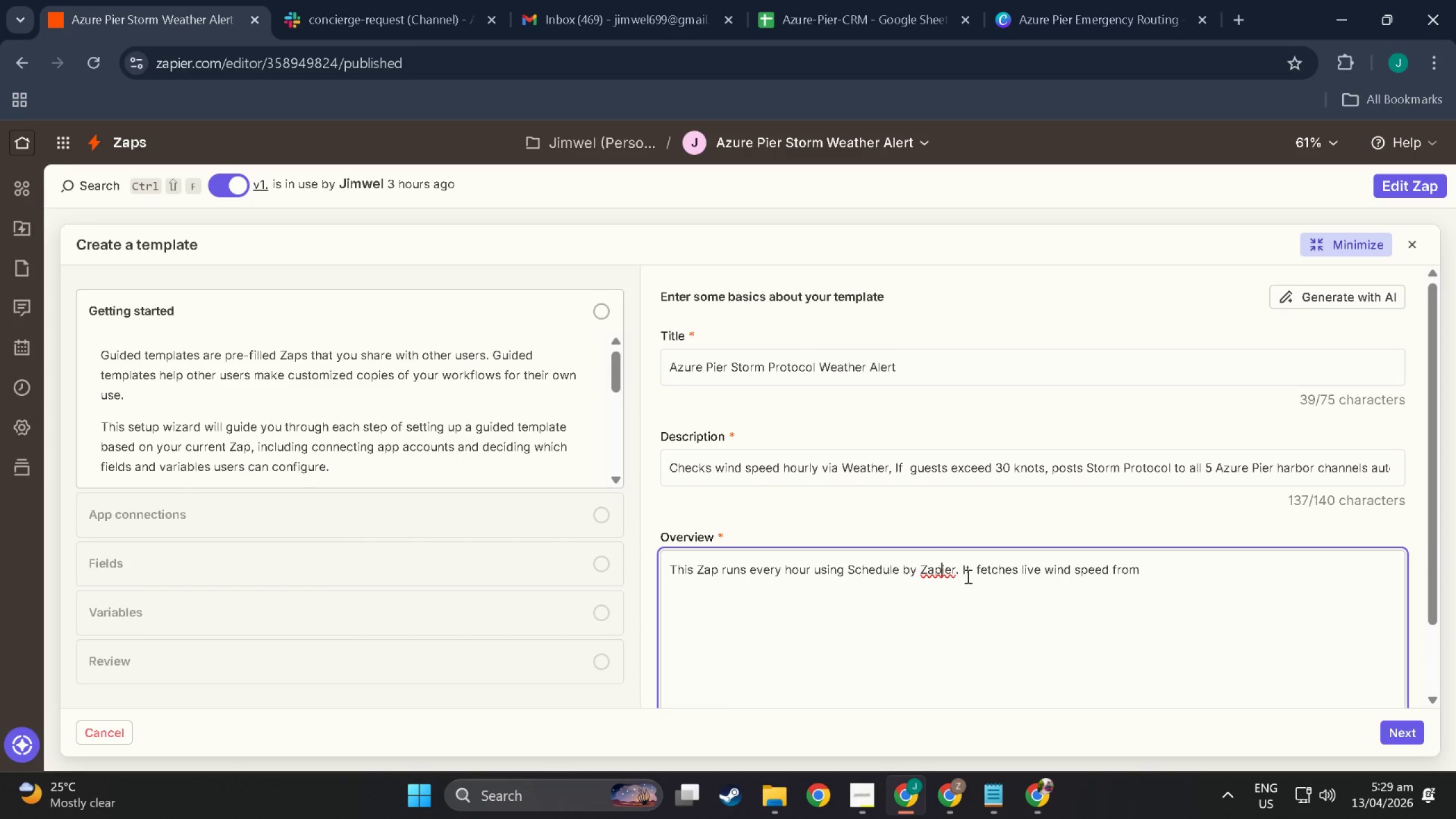 
left_click([967, 576])
 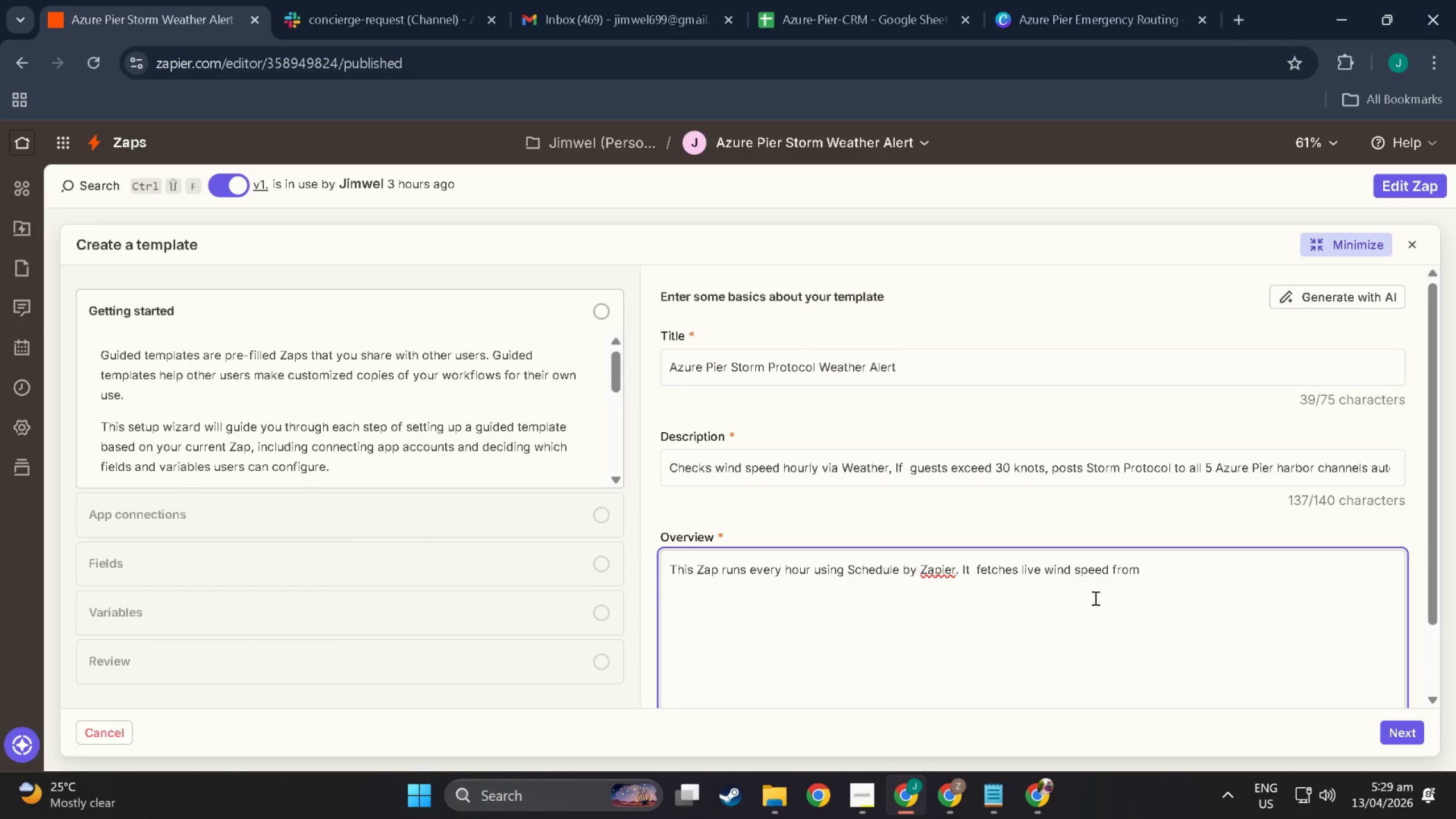 
left_click([1143, 572])
 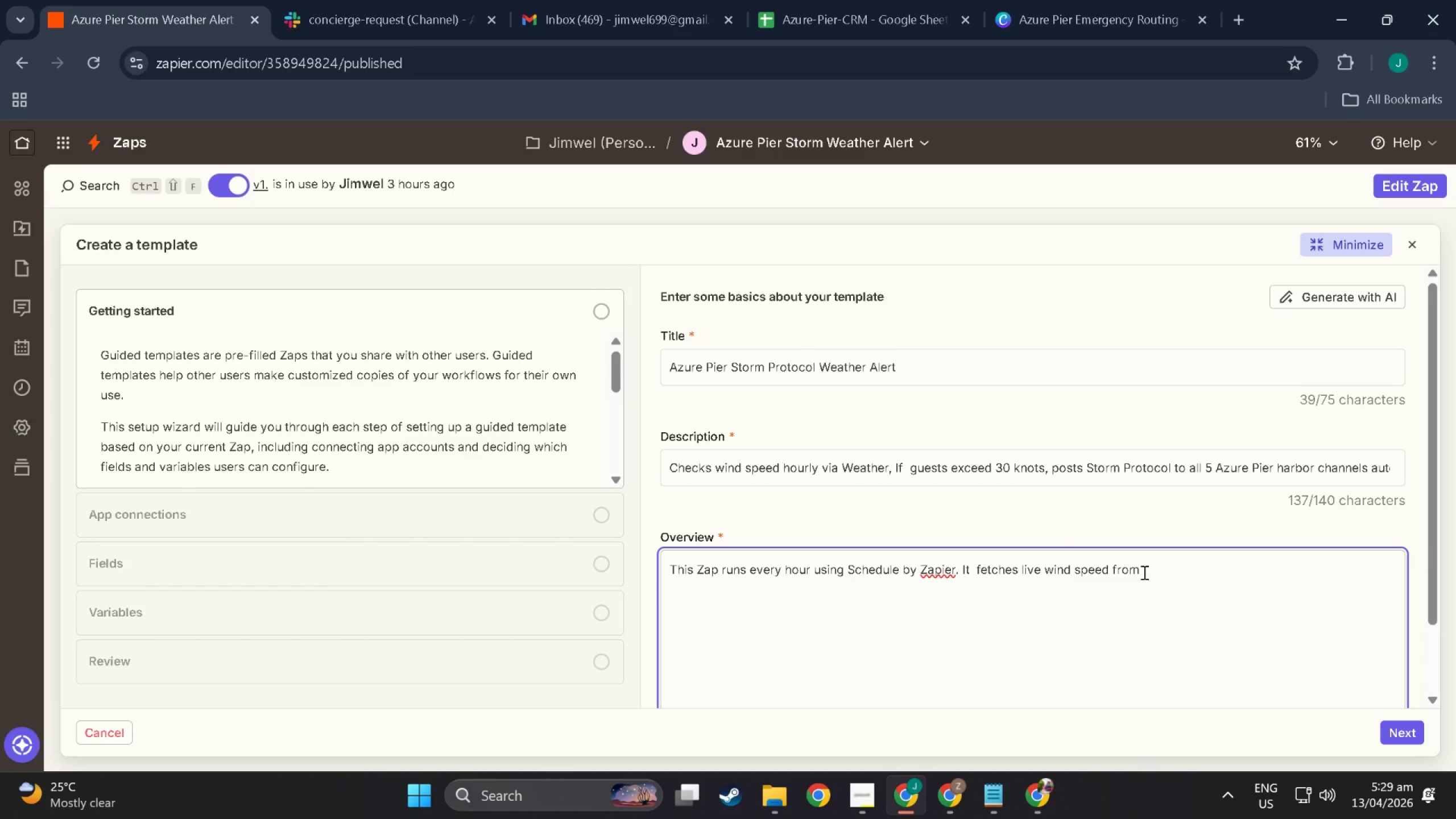 
wait(6.83)
 